 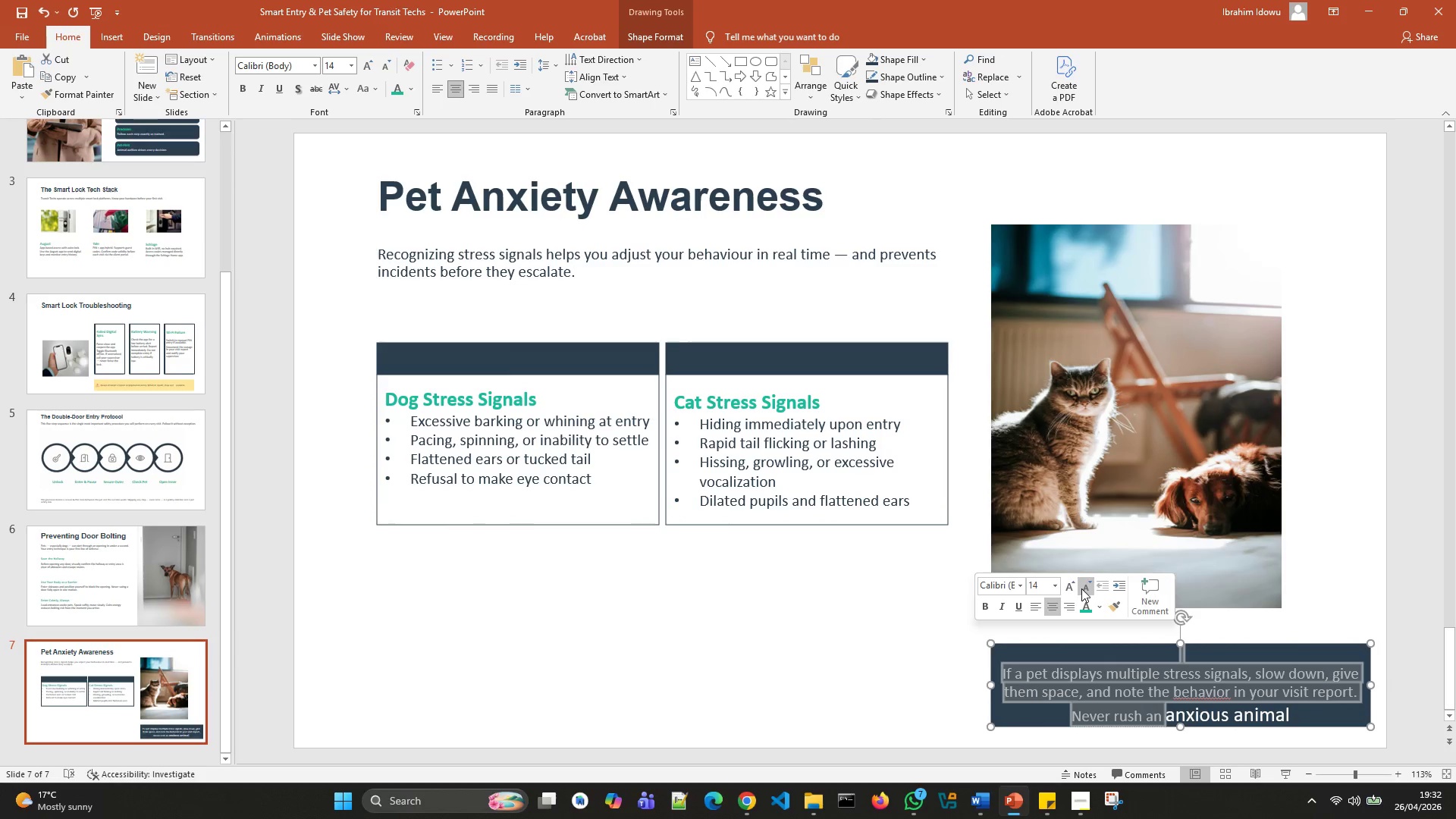 
mouse_move([1161, 679])
 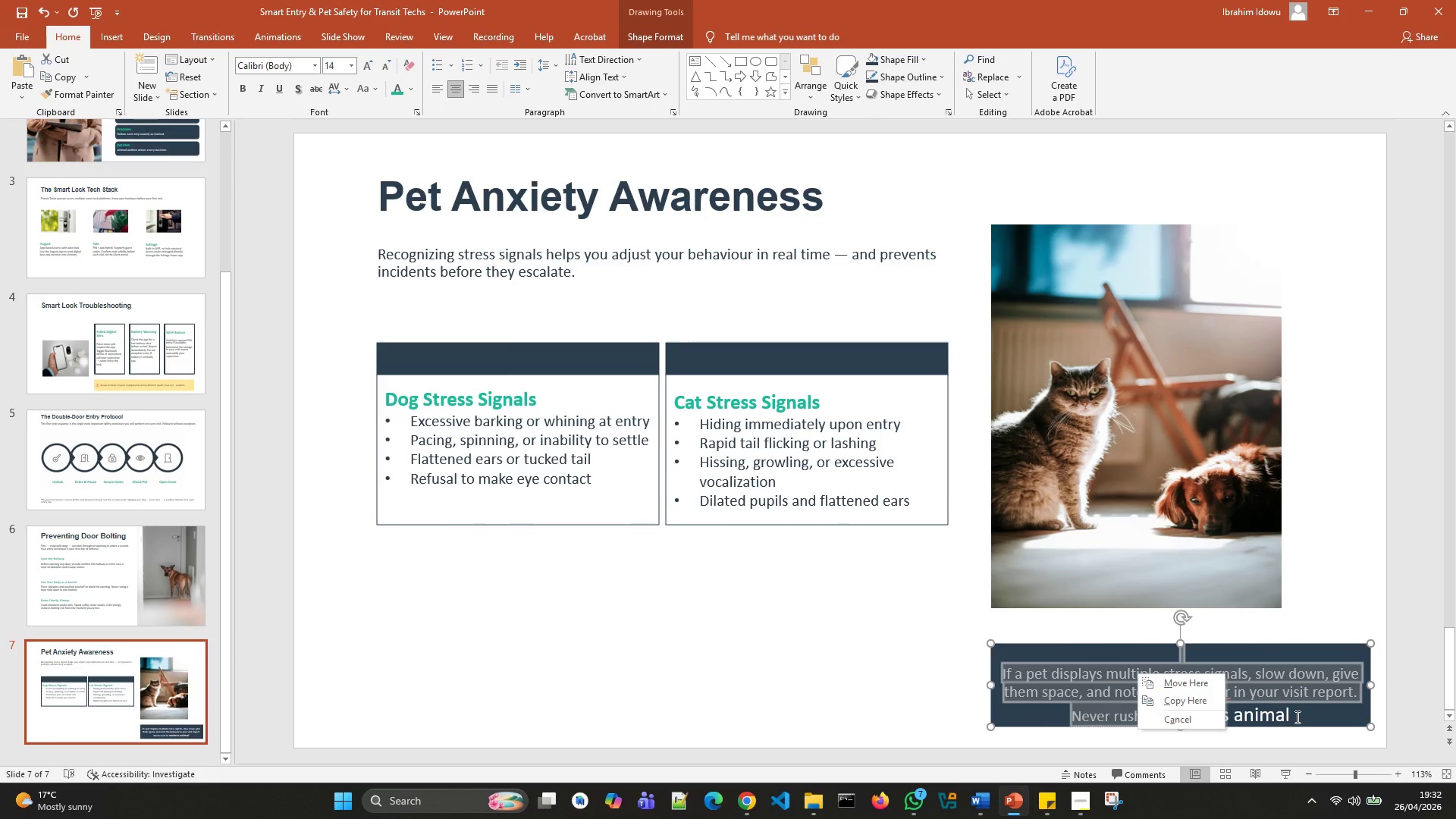 
left_click([1296, 716])
 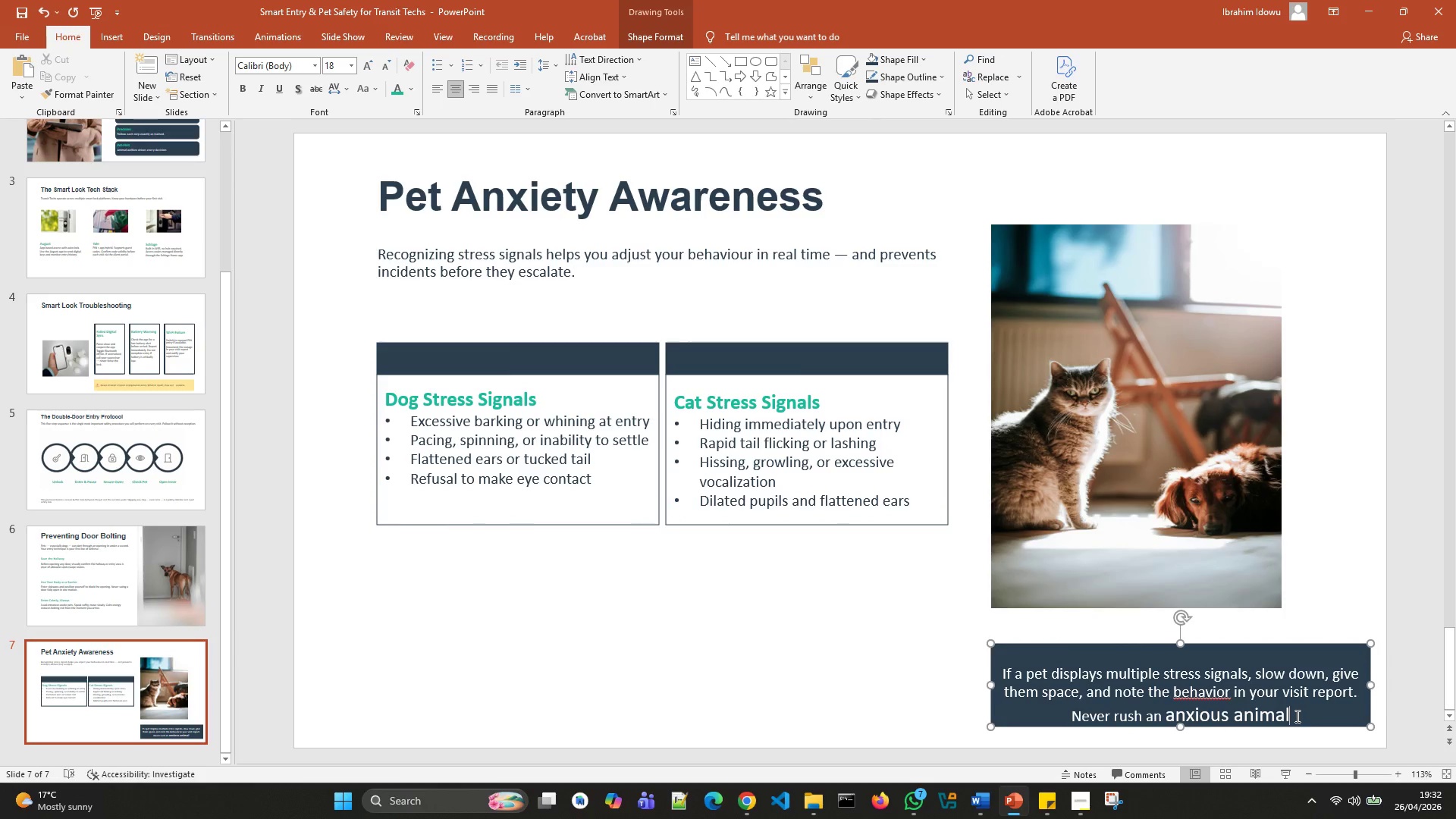 
left_click_drag(start_coordinate=[1296, 716], to_coordinate=[1186, 708])
 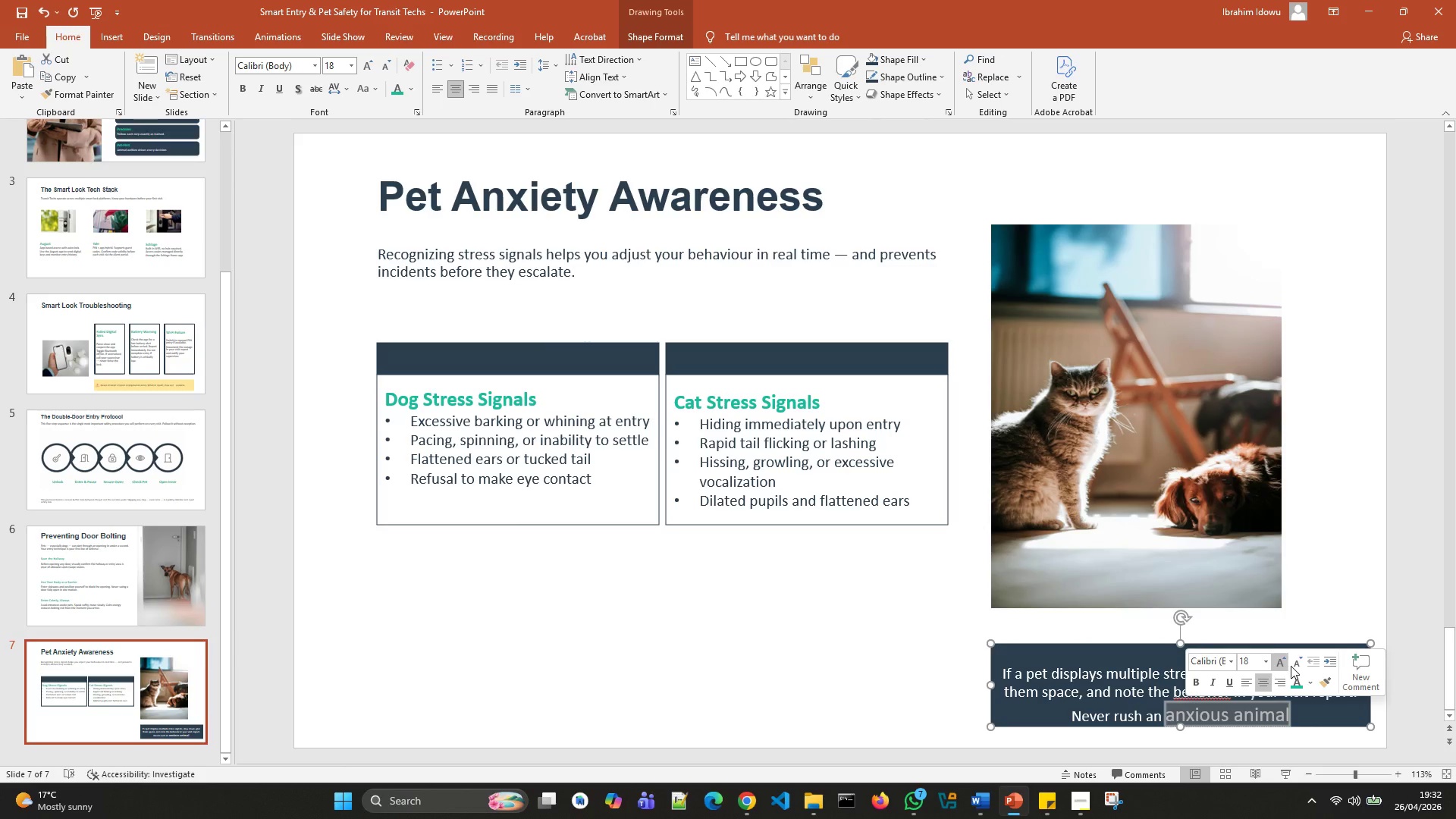 
left_click([1293, 666])
 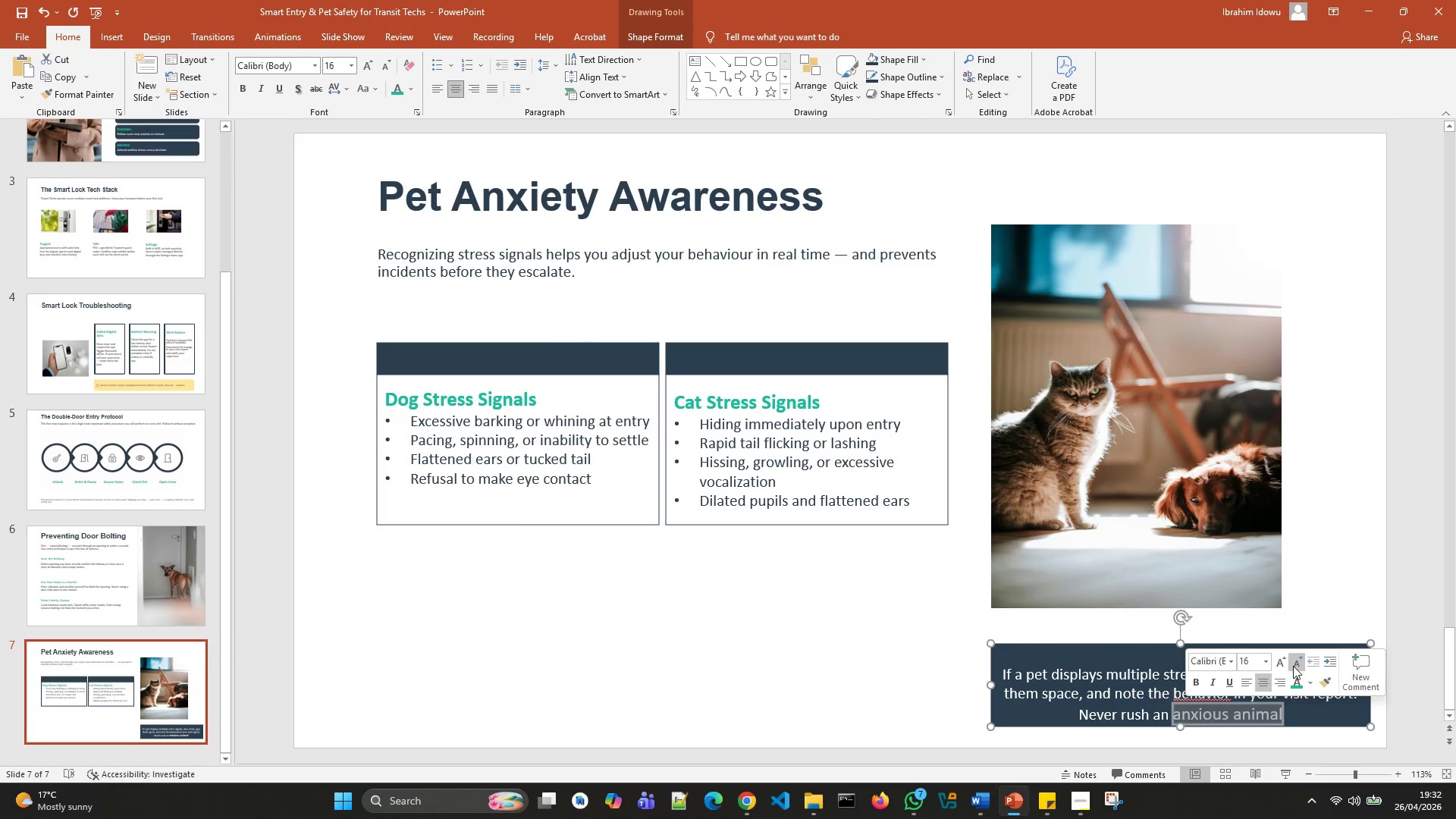 
left_click([1293, 666])
 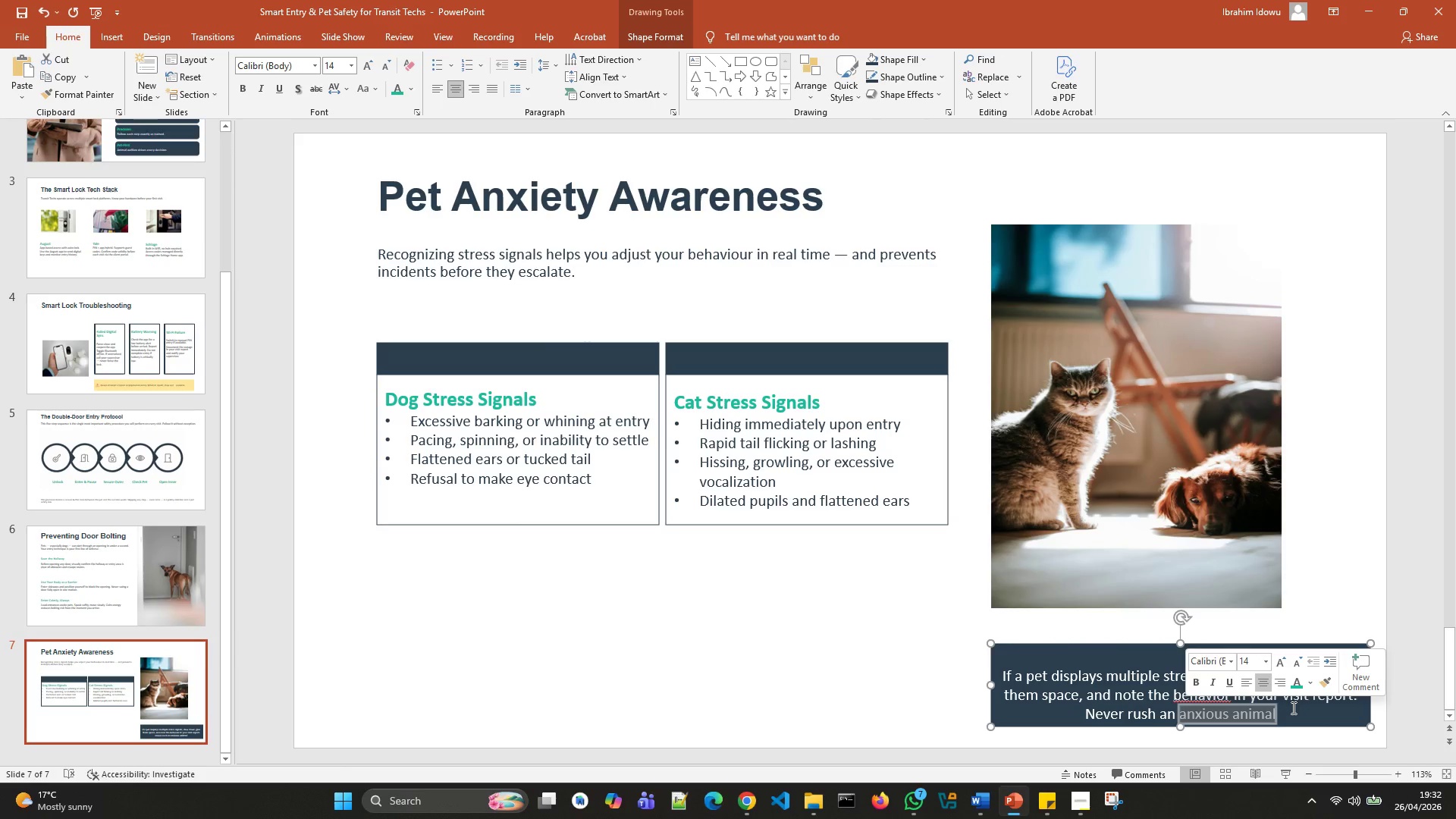 
left_click([1292, 708])
 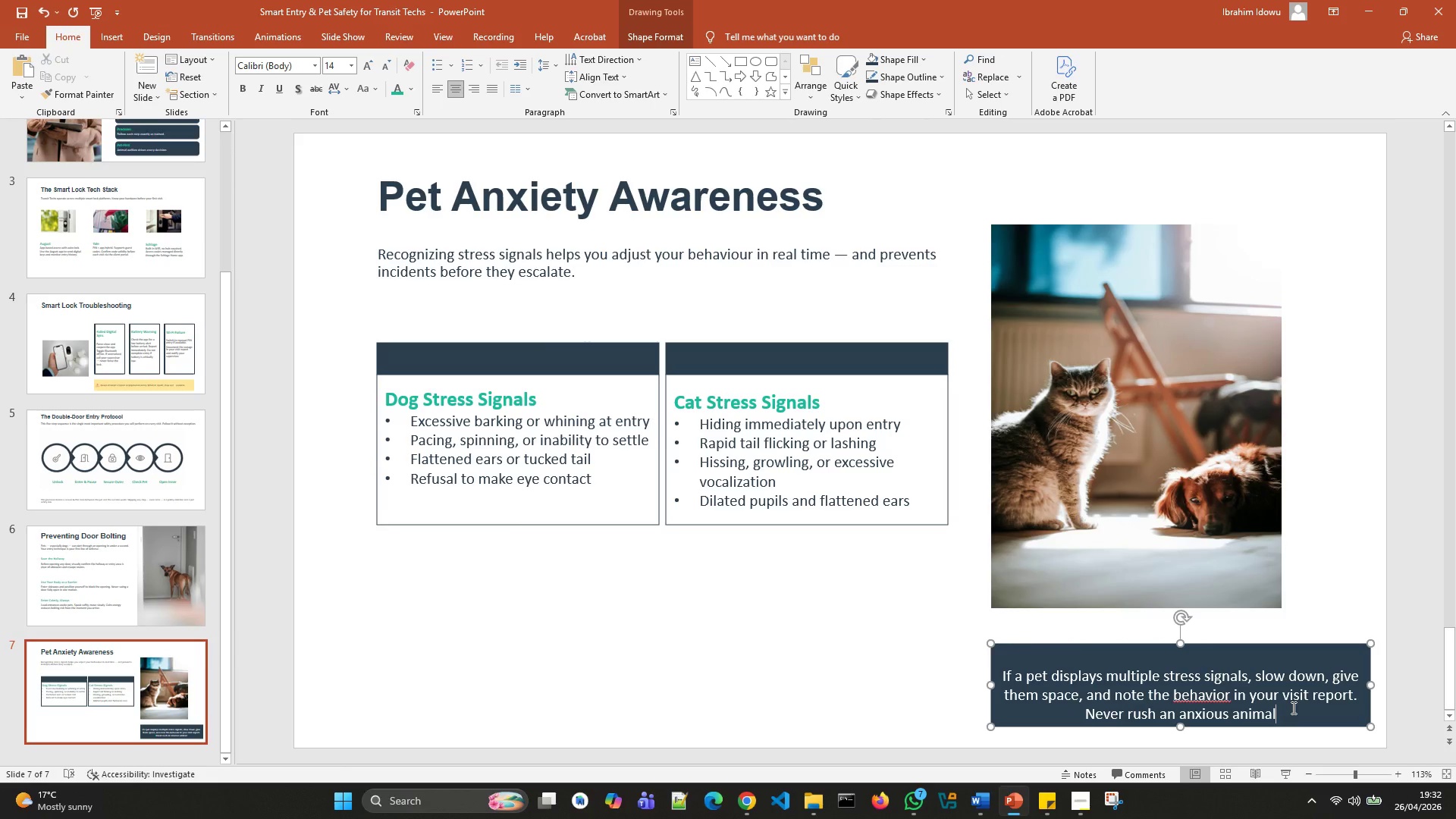 
left_click_drag(start_coordinate=[1292, 708], to_coordinate=[1006, 672])
 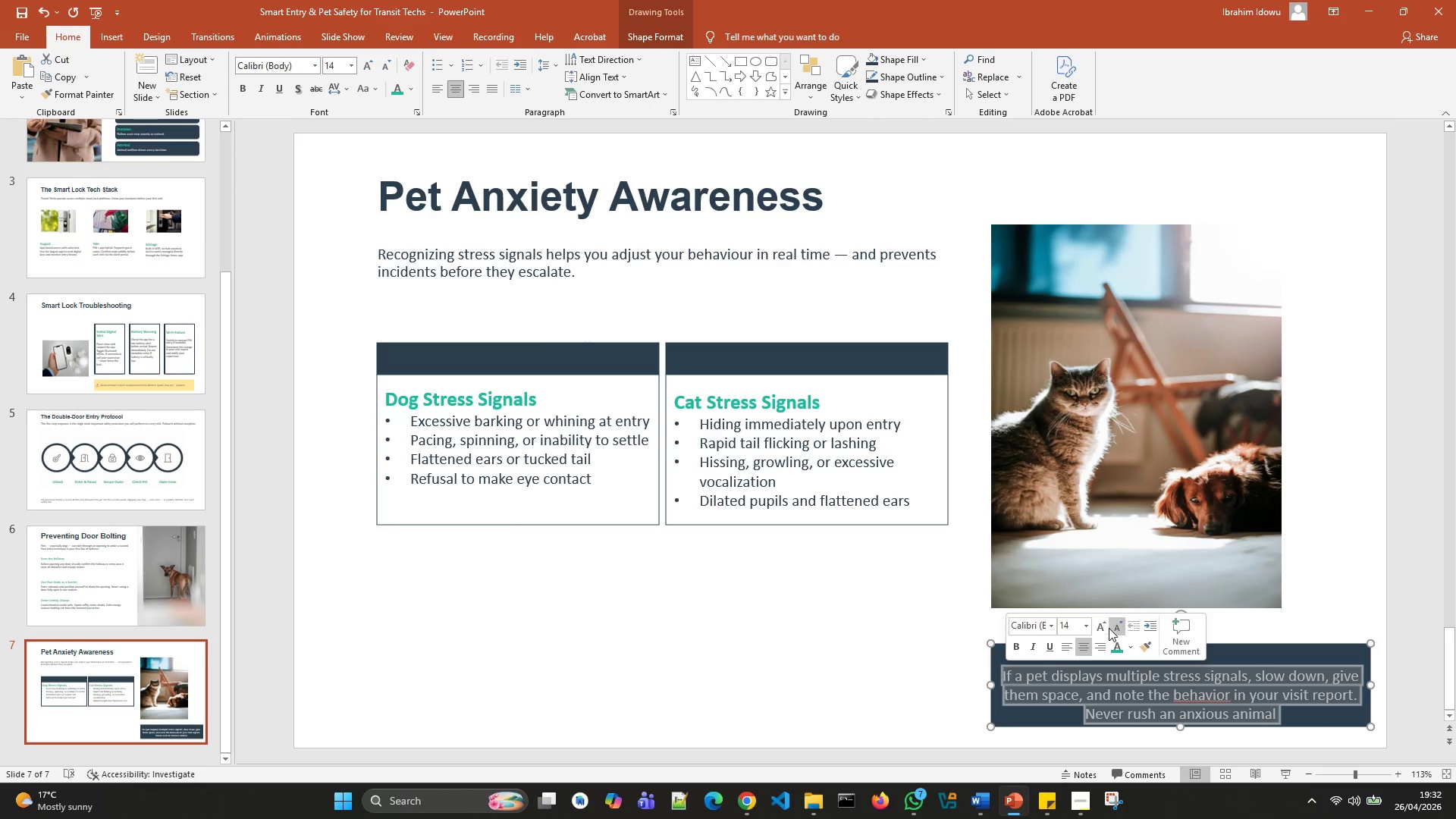 
left_click([1109, 627])
 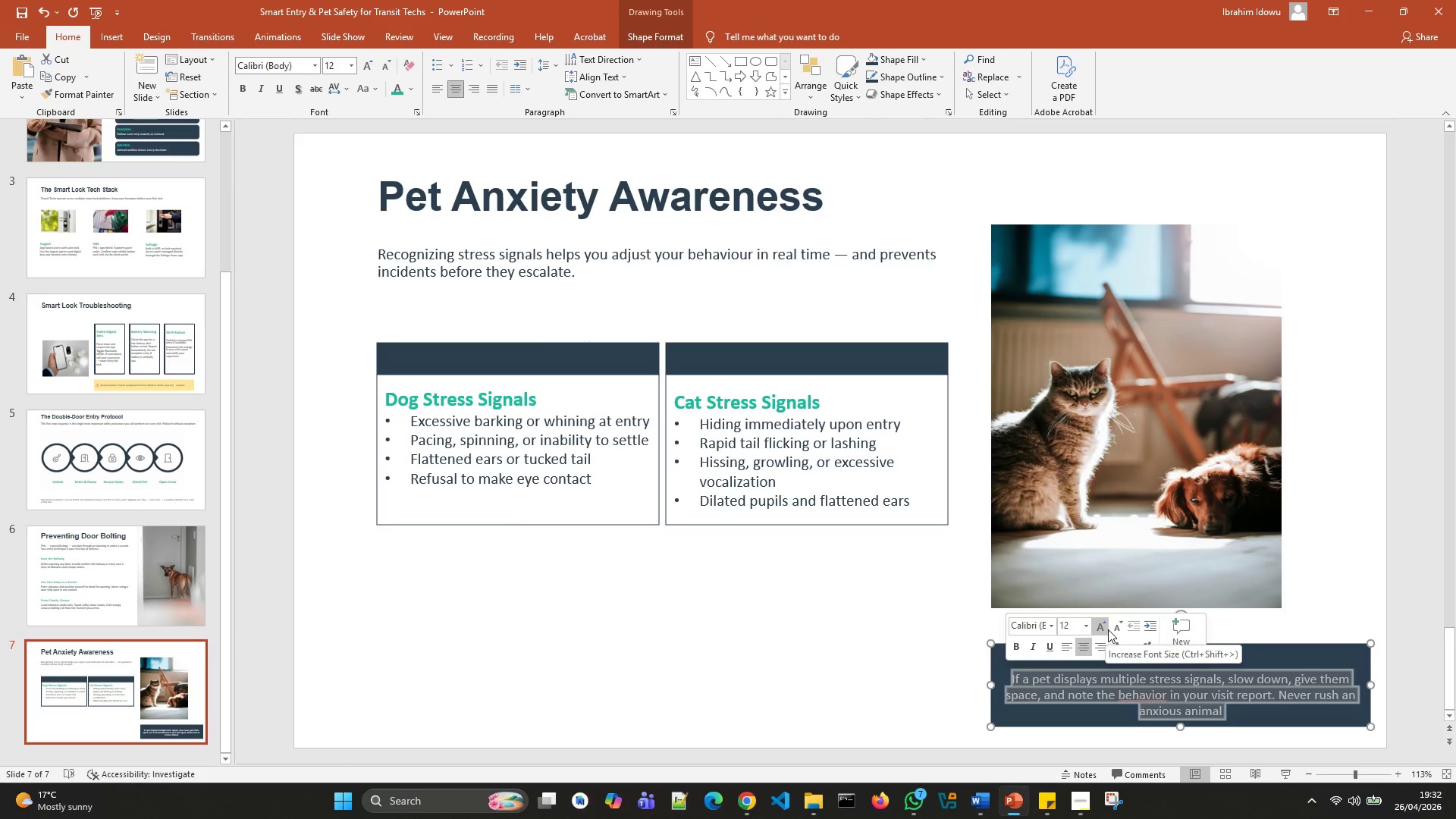 
wait(5.06)
 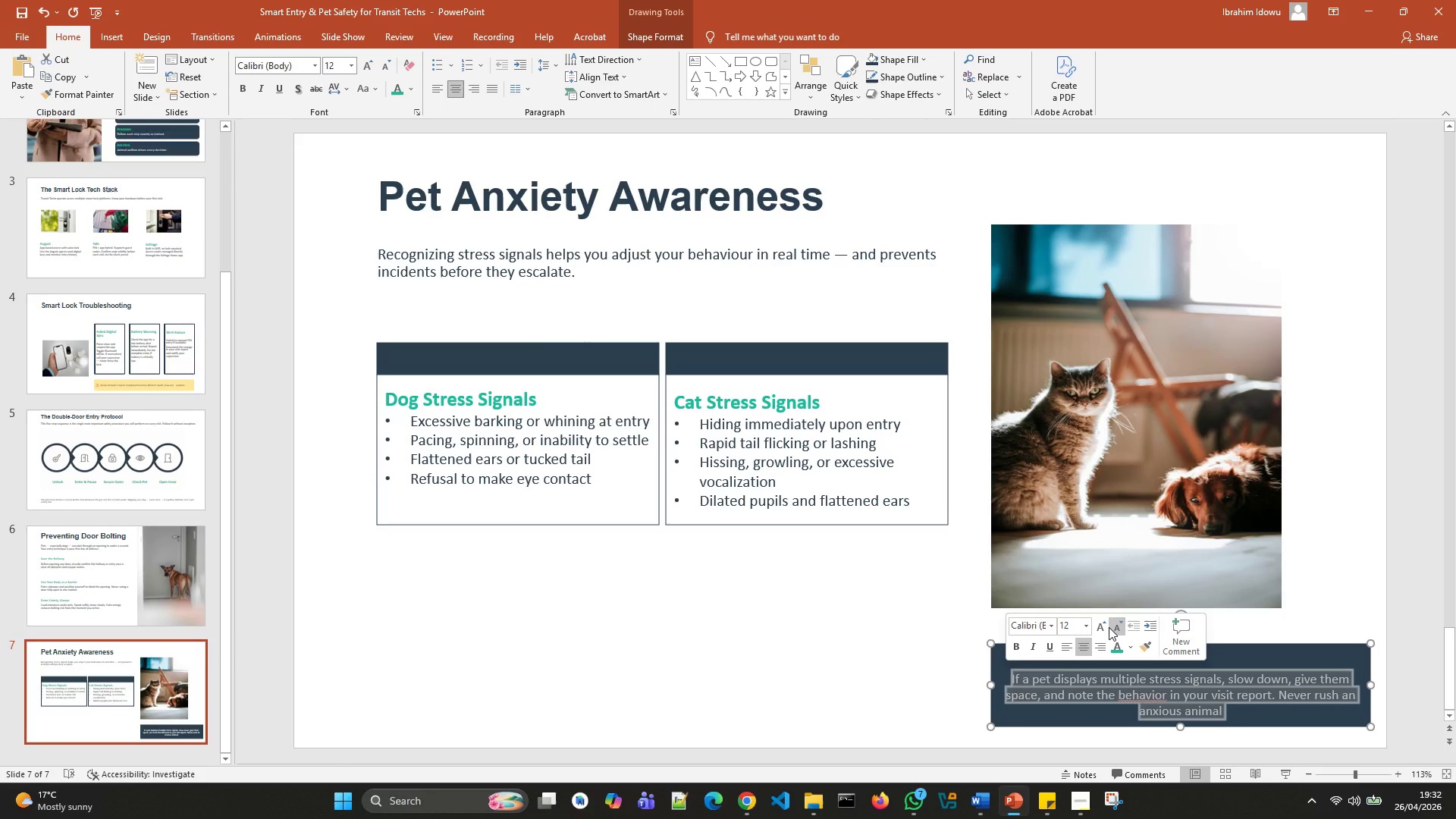 
left_click([1101, 630])
 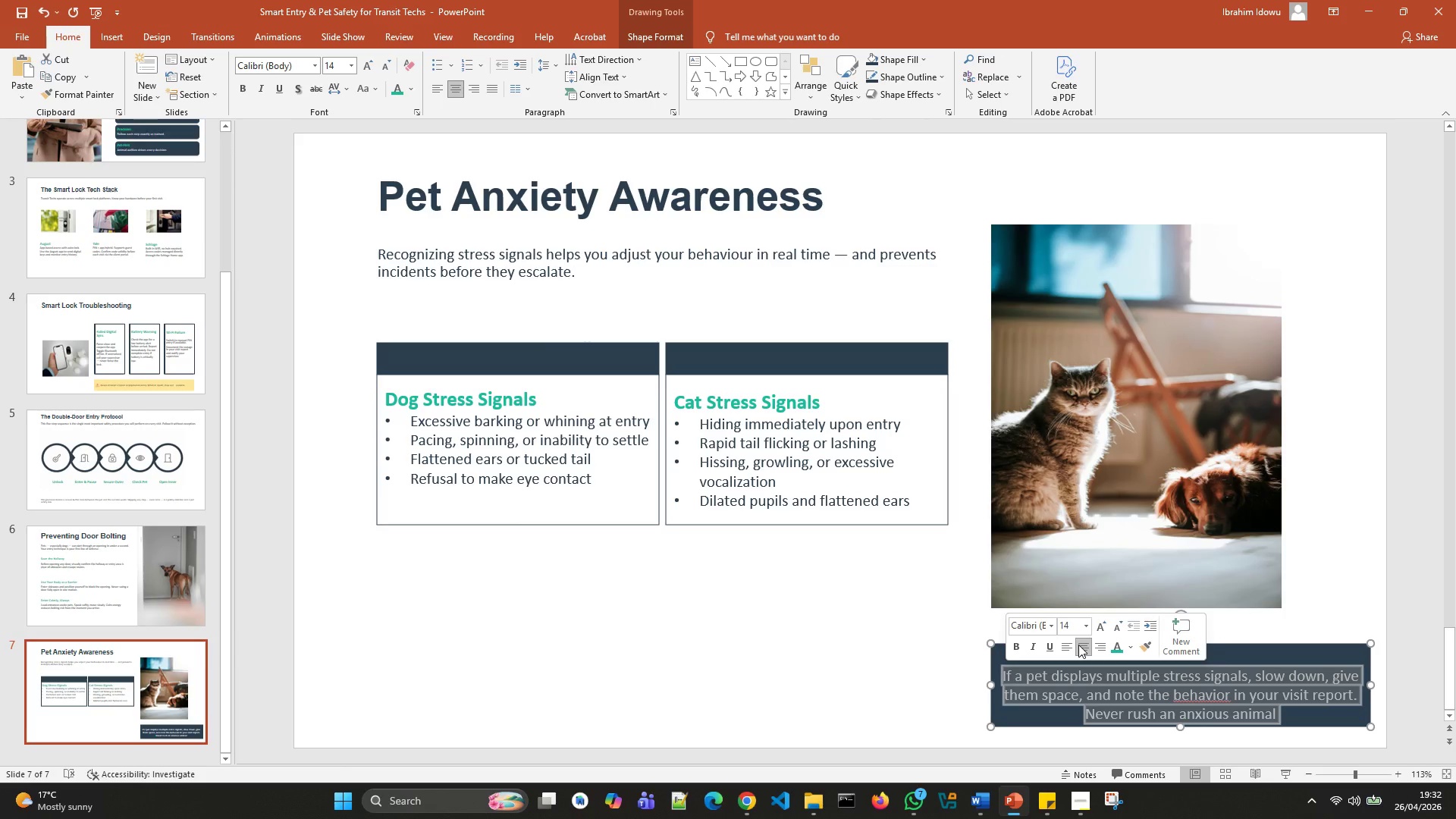 
left_click([1069, 648])
 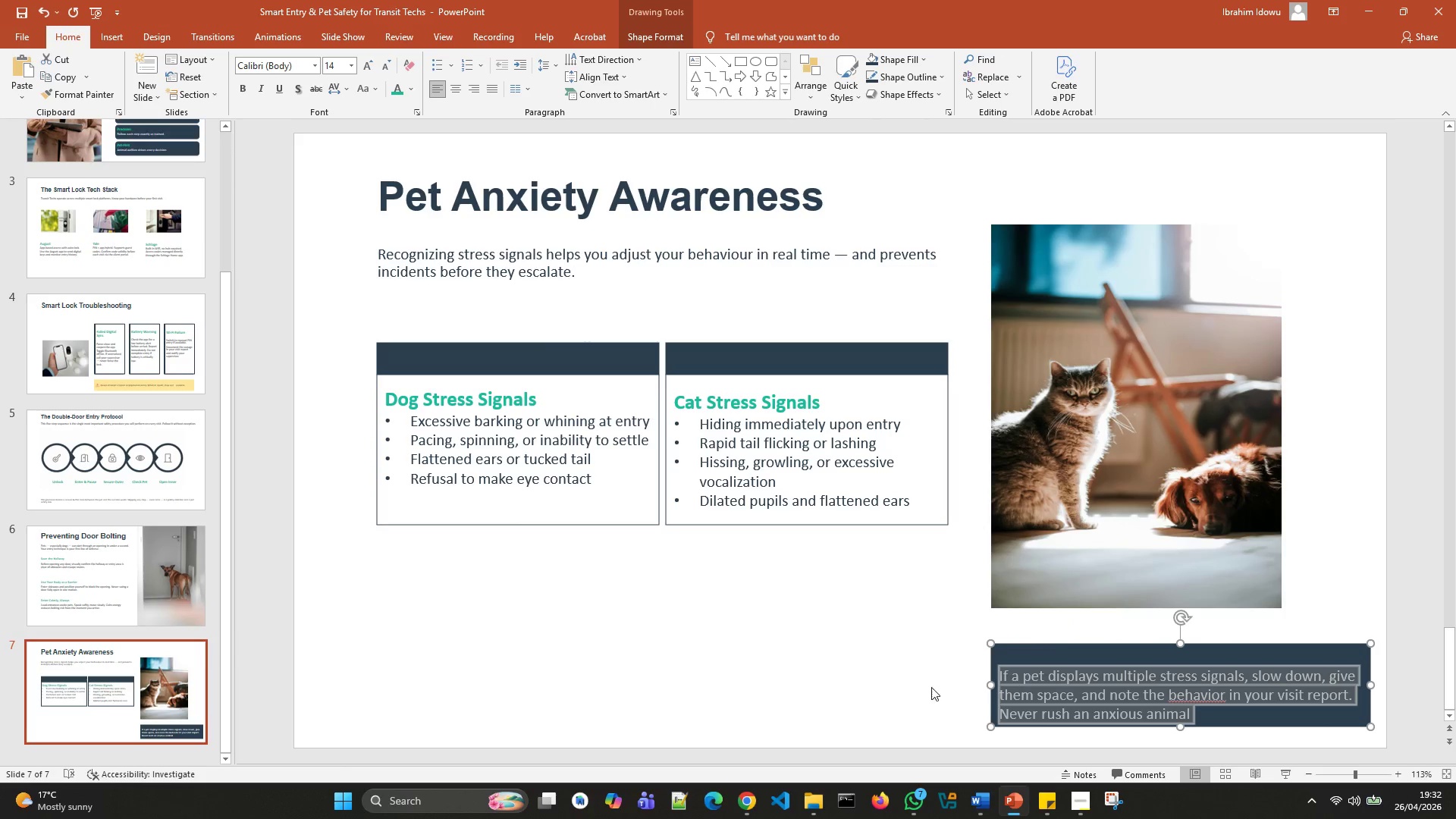 
left_click([902, 687])
 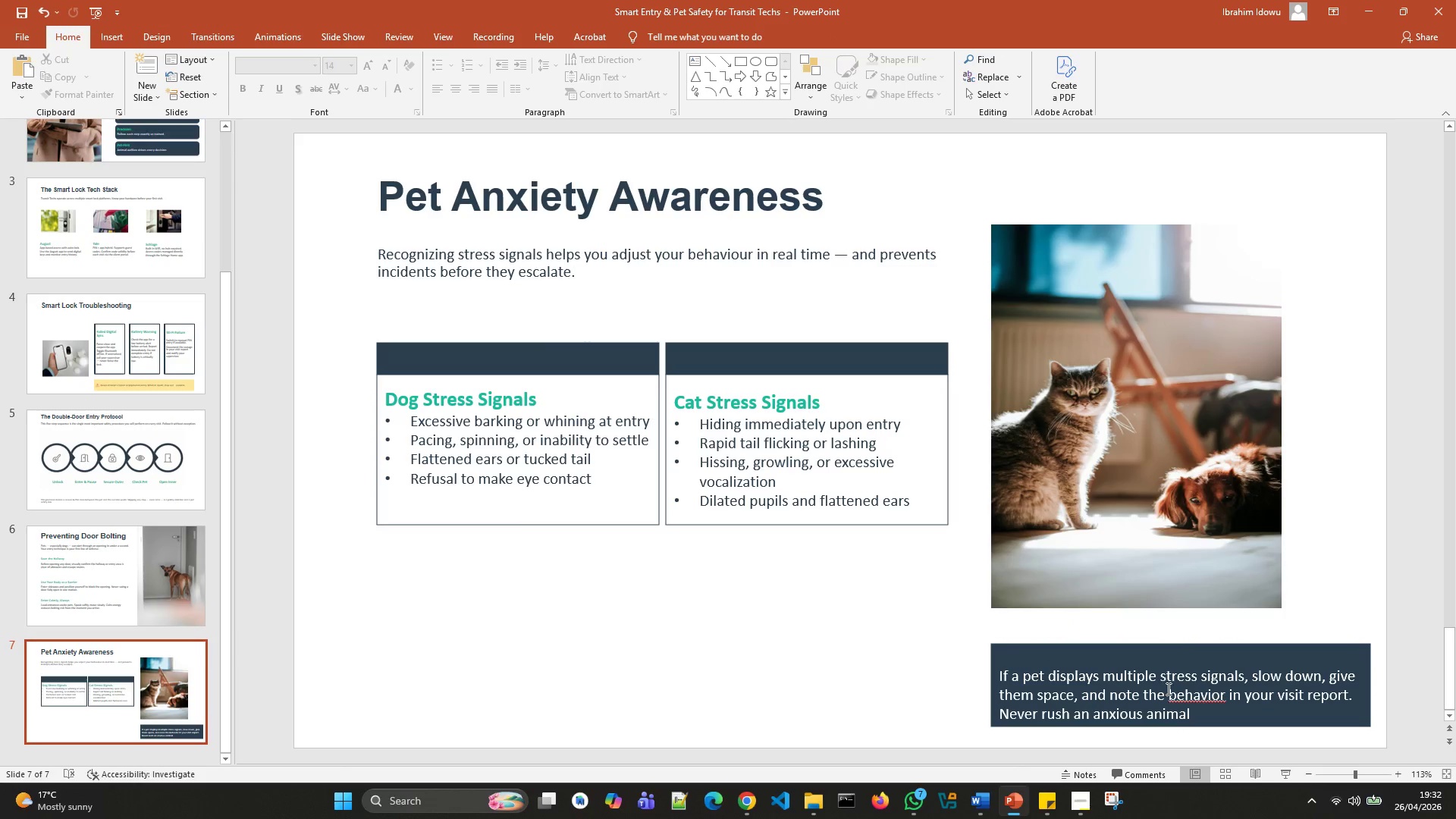 
left_click([1184, 692])
 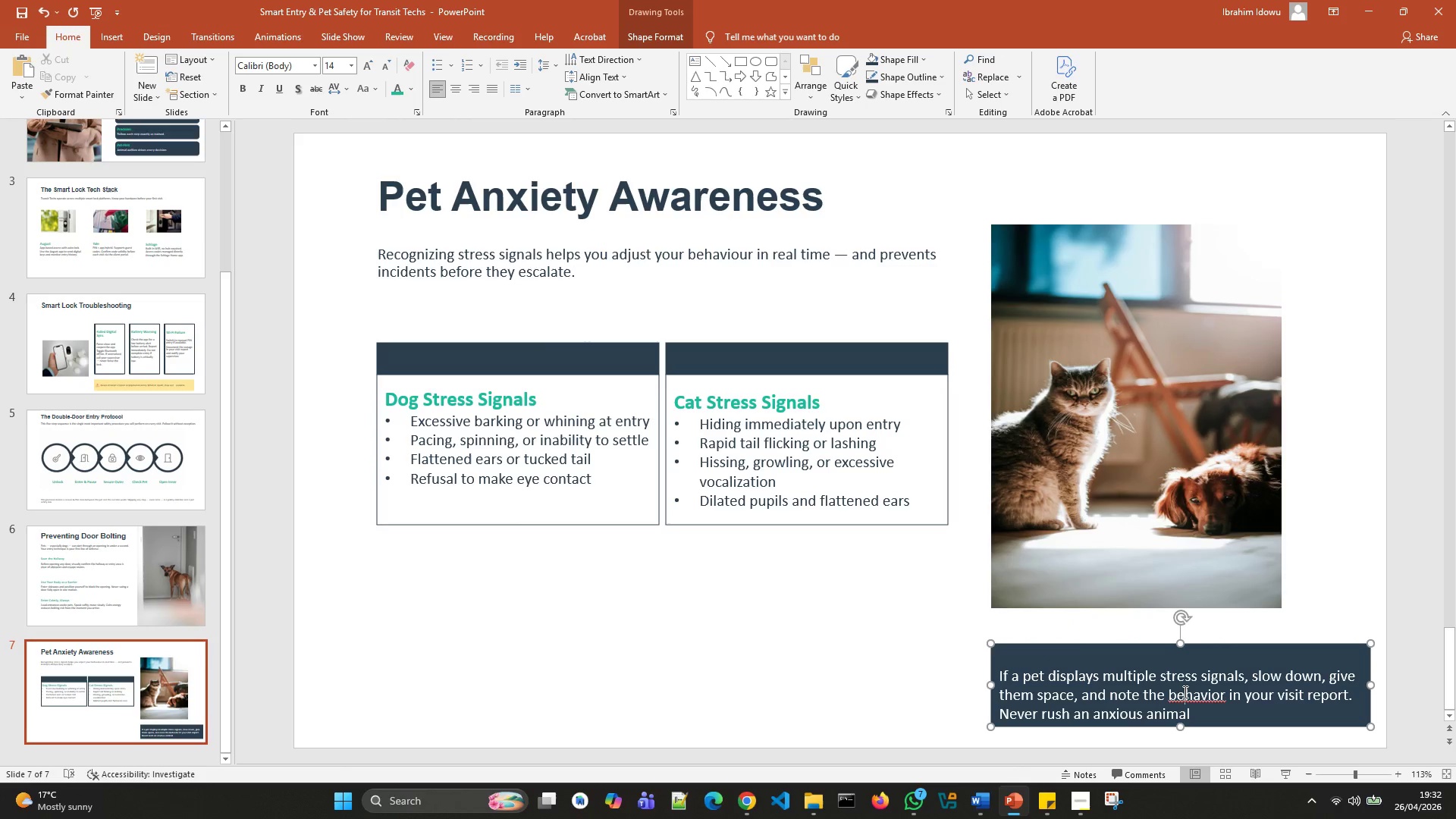 
right_click([1184, 692])
 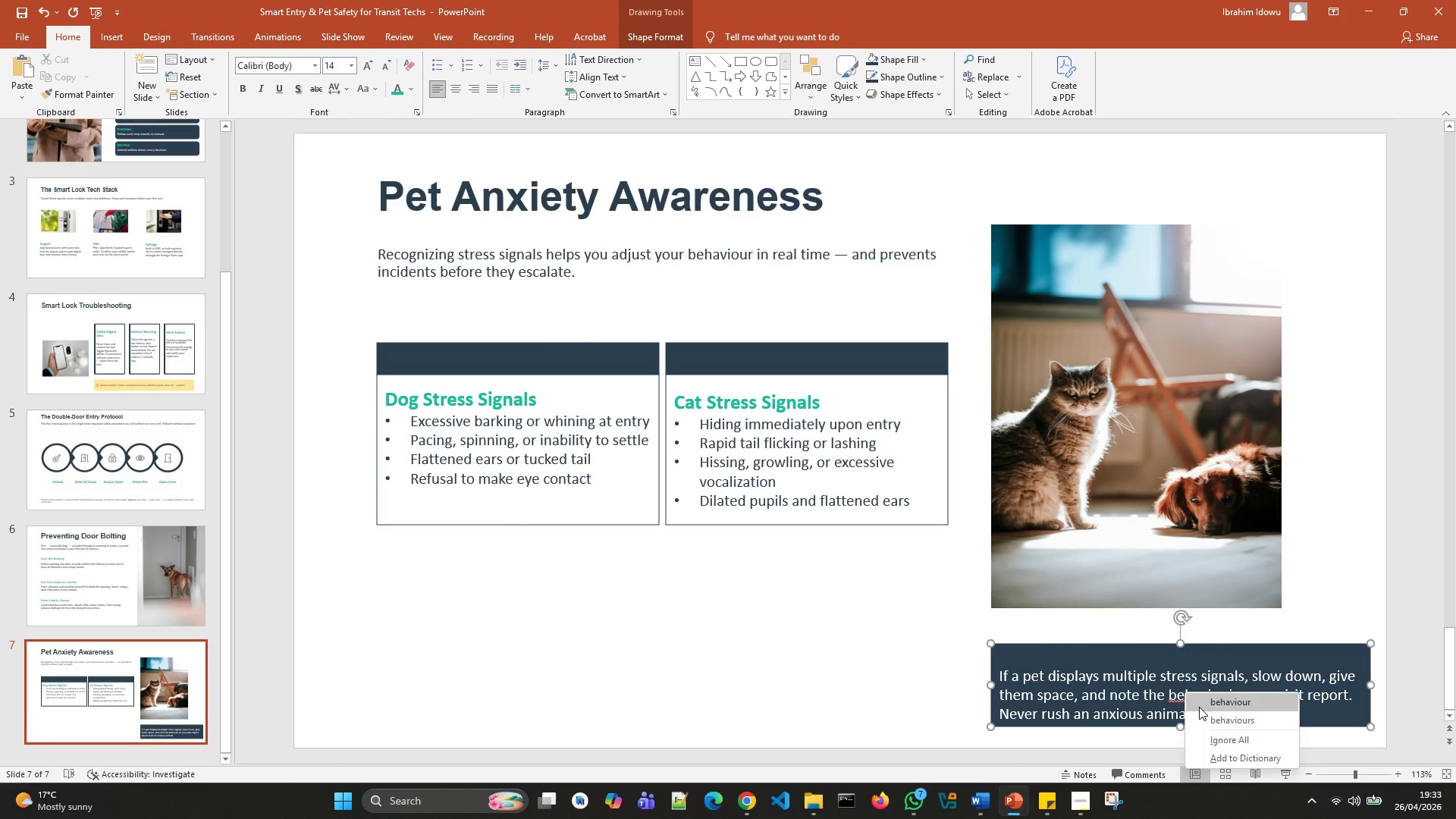 
left_click([1199, 707])
 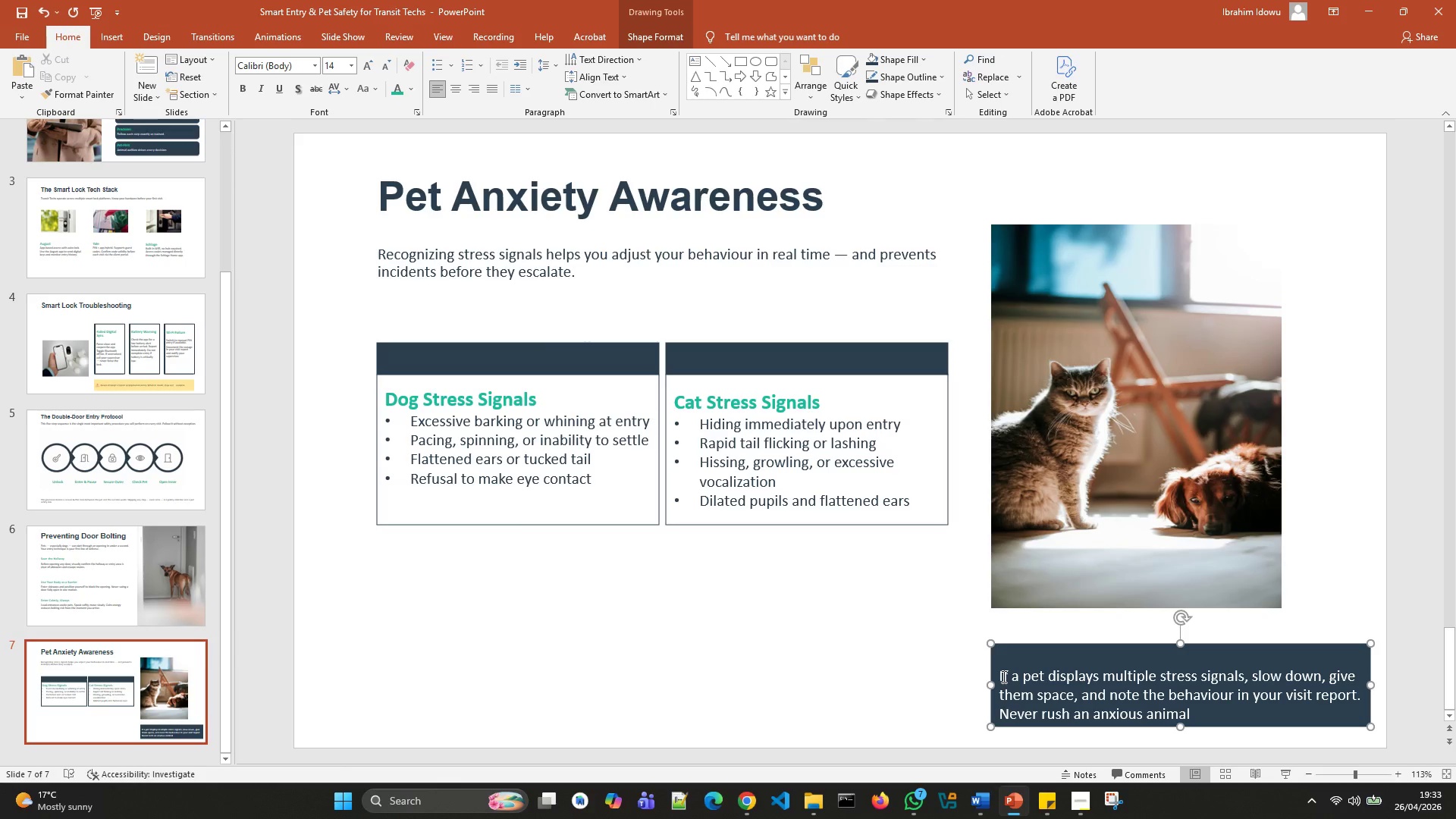 
left_click([1000, 674])
 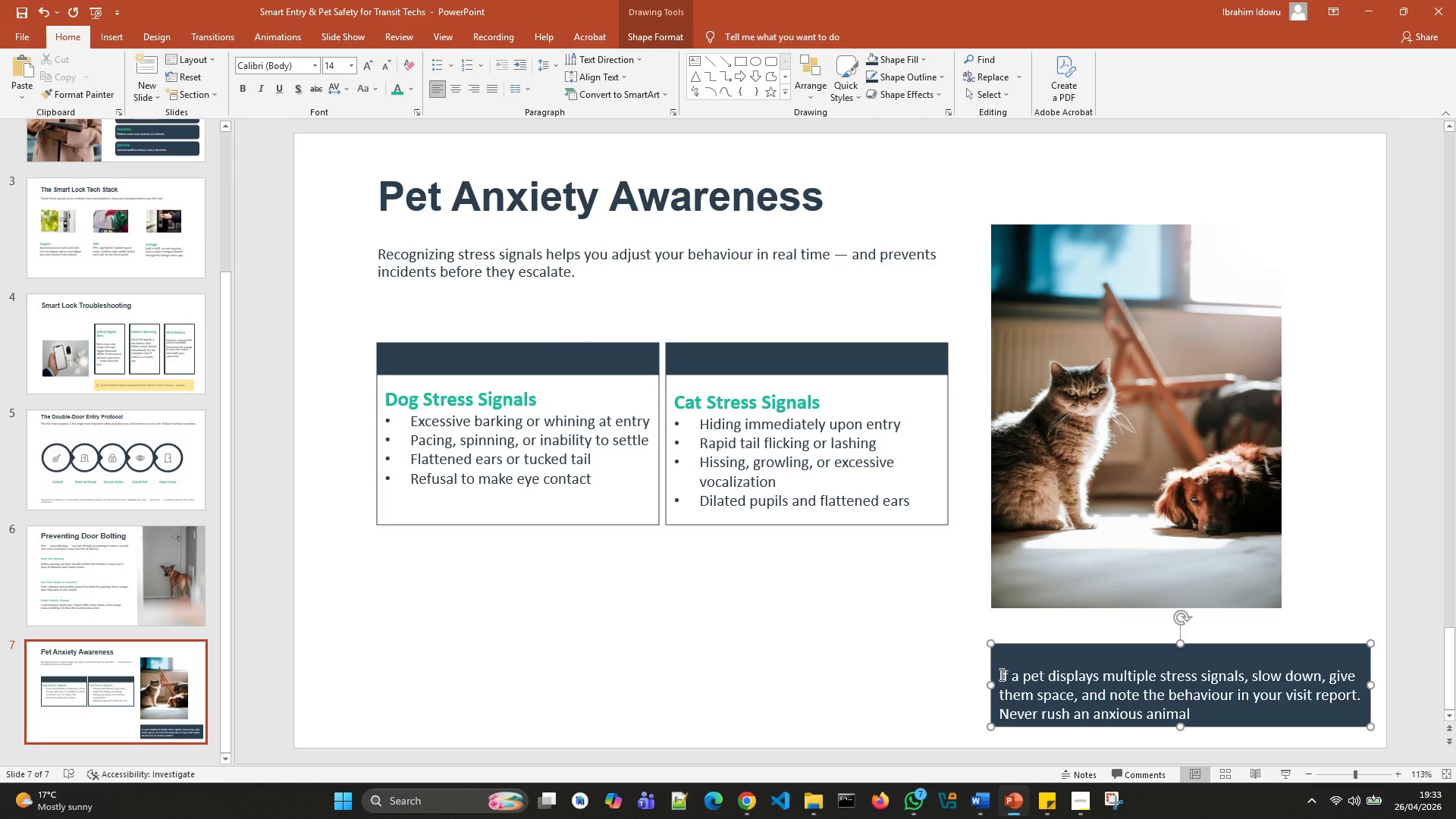 
key(Backspace)
 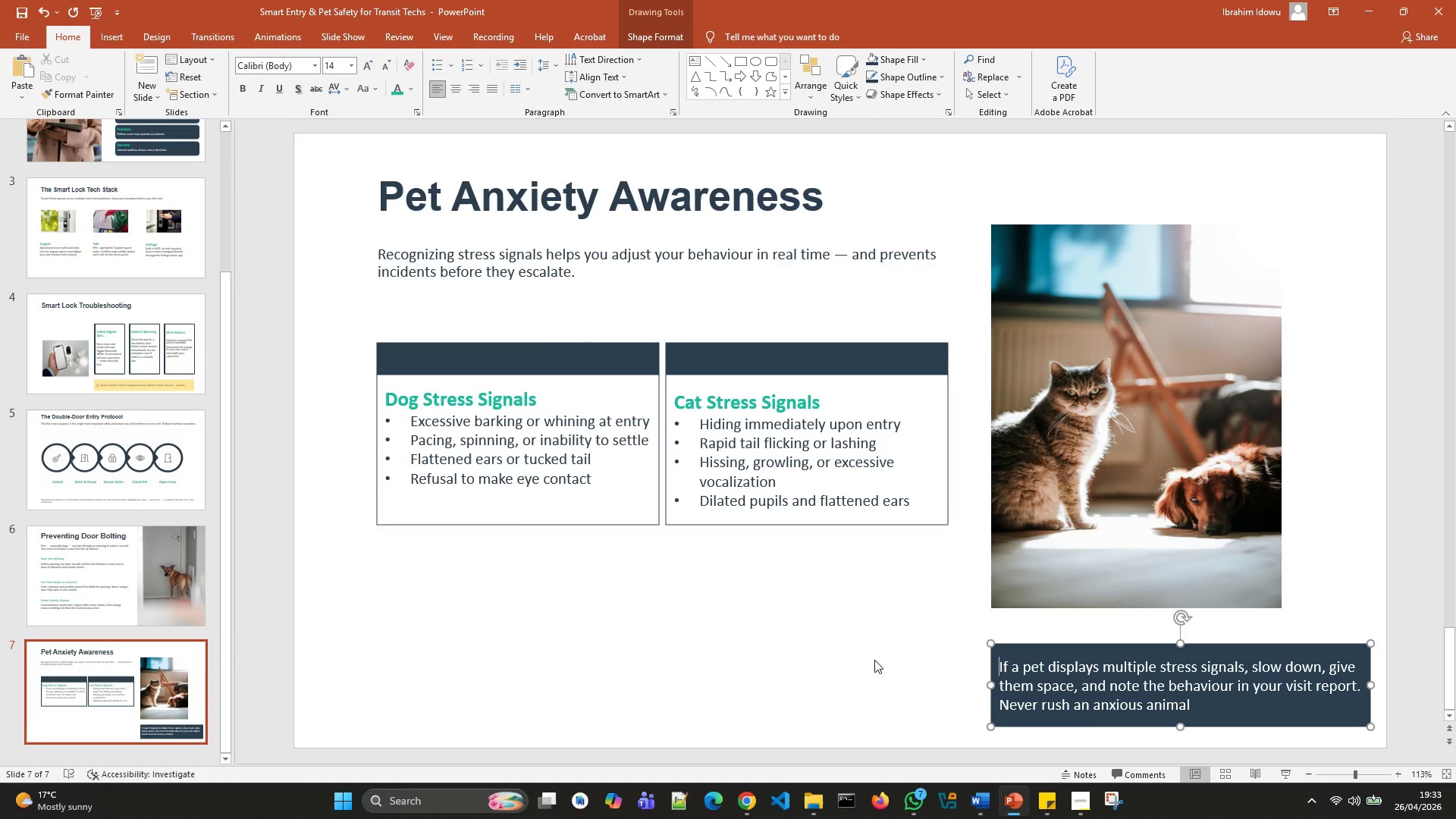 
left_click([871, 657])
 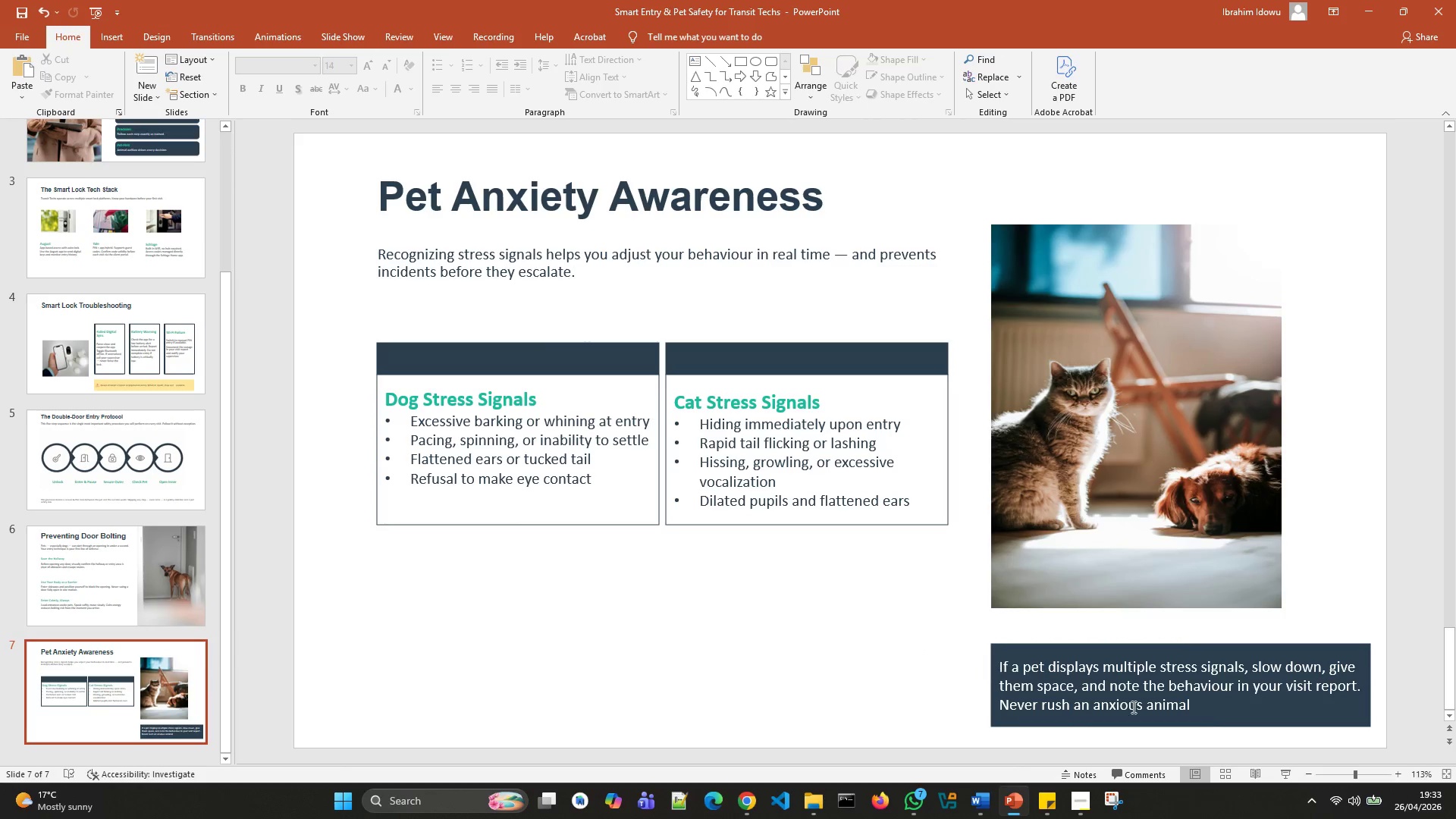 
left_click([1194, 709])
 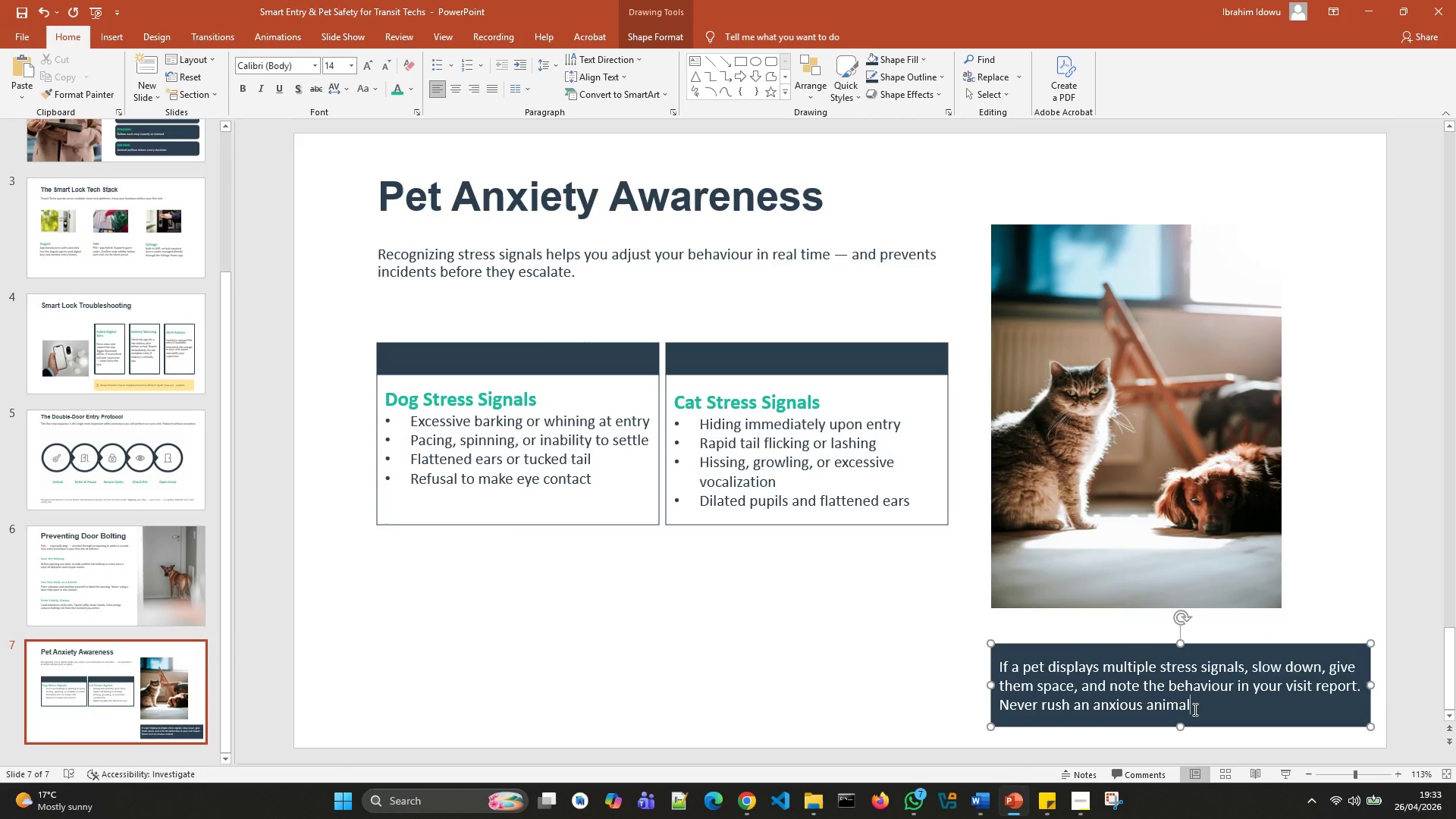 
left_click_drag(start_coordinate=[1194, 709], to_coordinate=[1009, 650])
 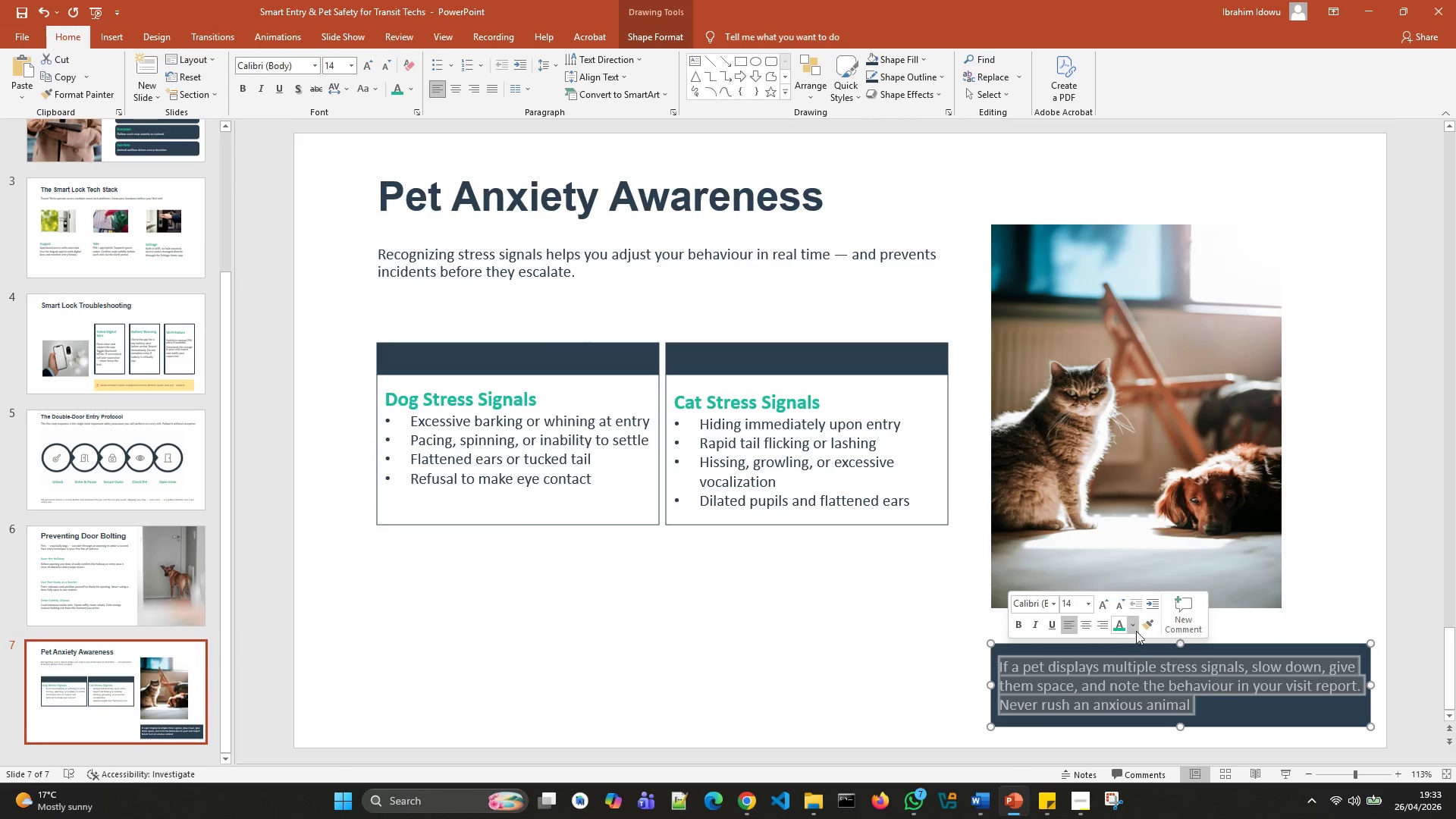 
left_click([1135, 628])
 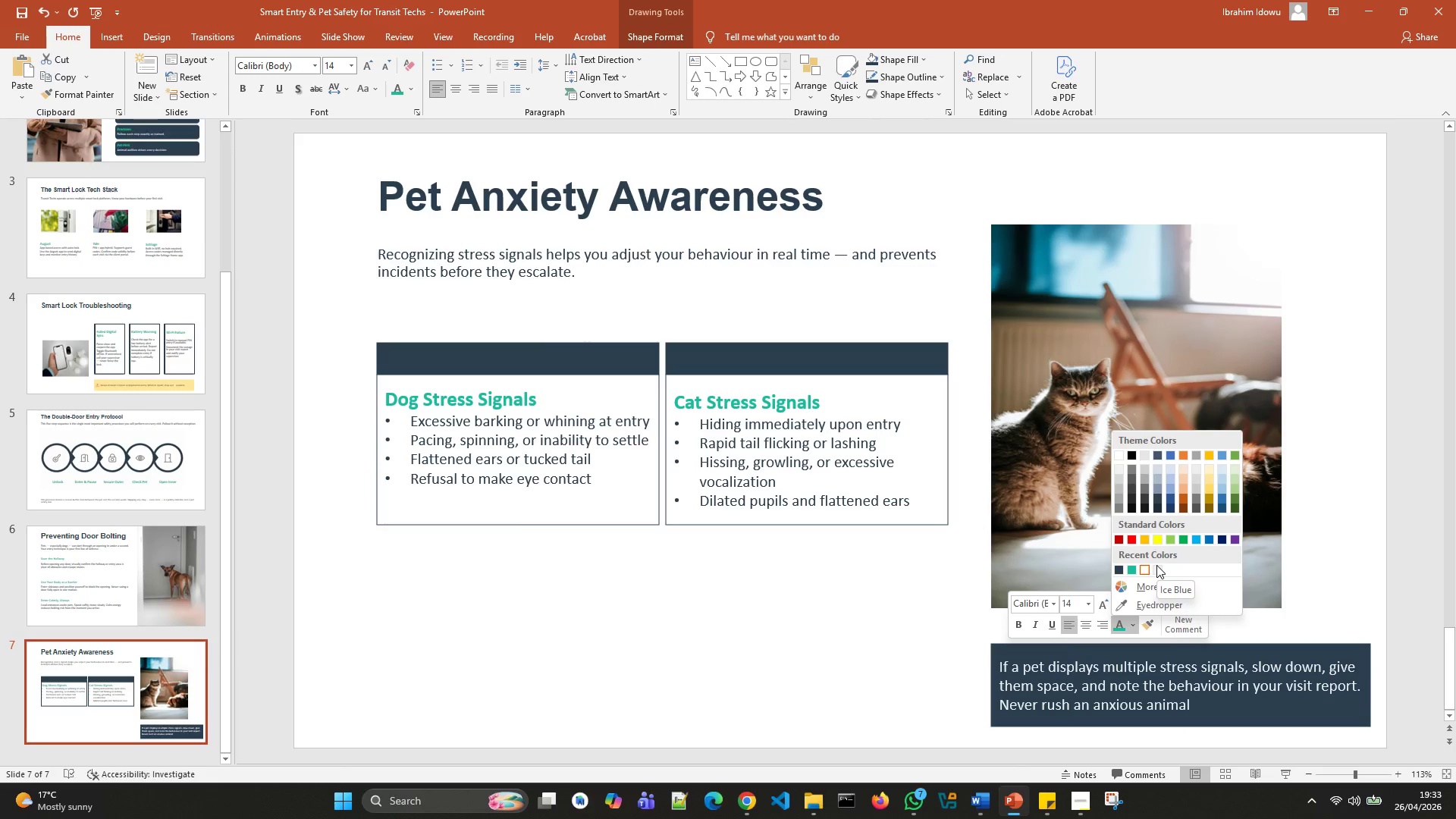 
left_click([1156, 565])
 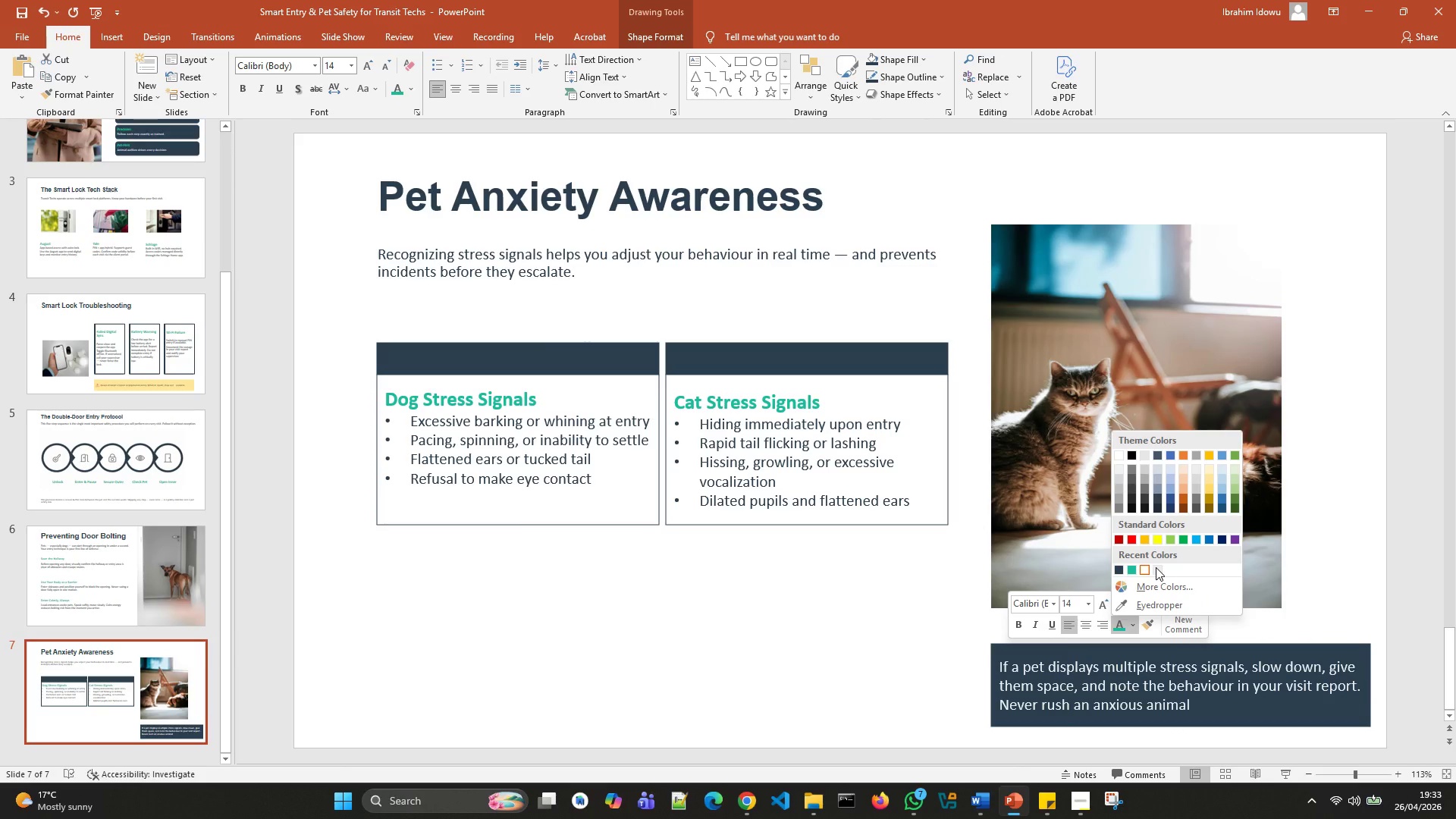 
left_click([1156, 567])
 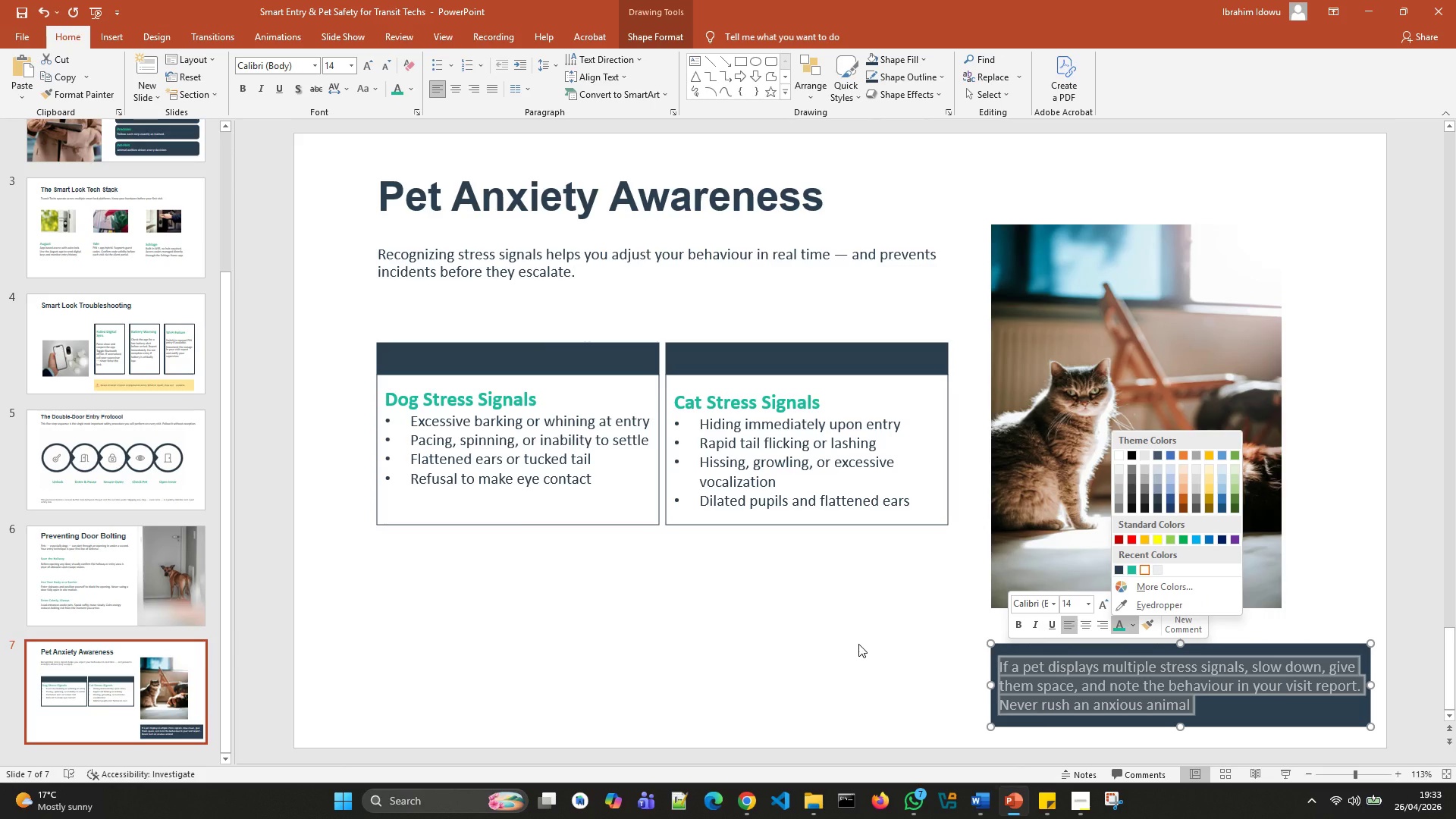 
left_click([858, 644])
 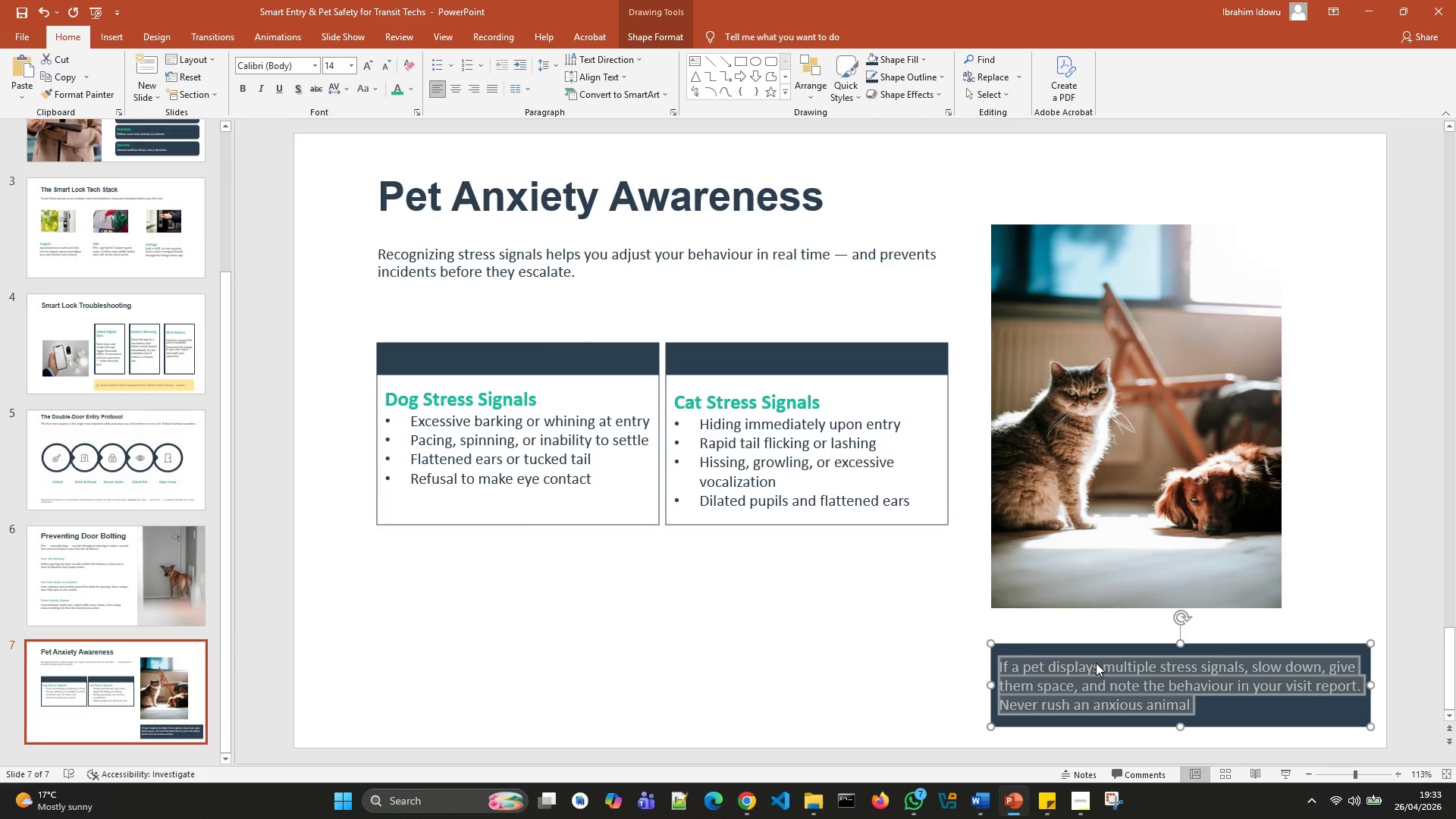 
right_click([1096, 663])
 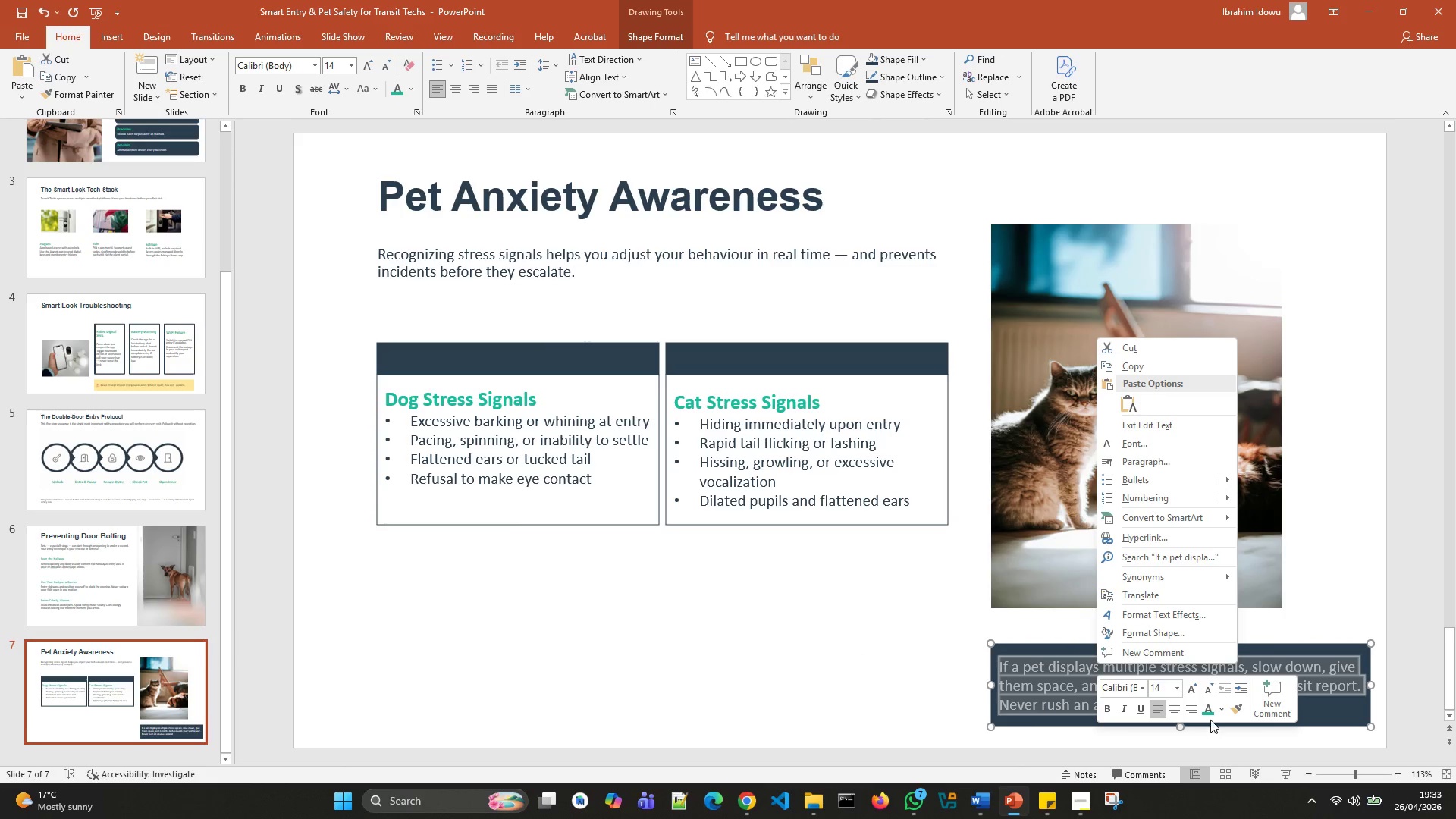 
left_click([1217, 711])
 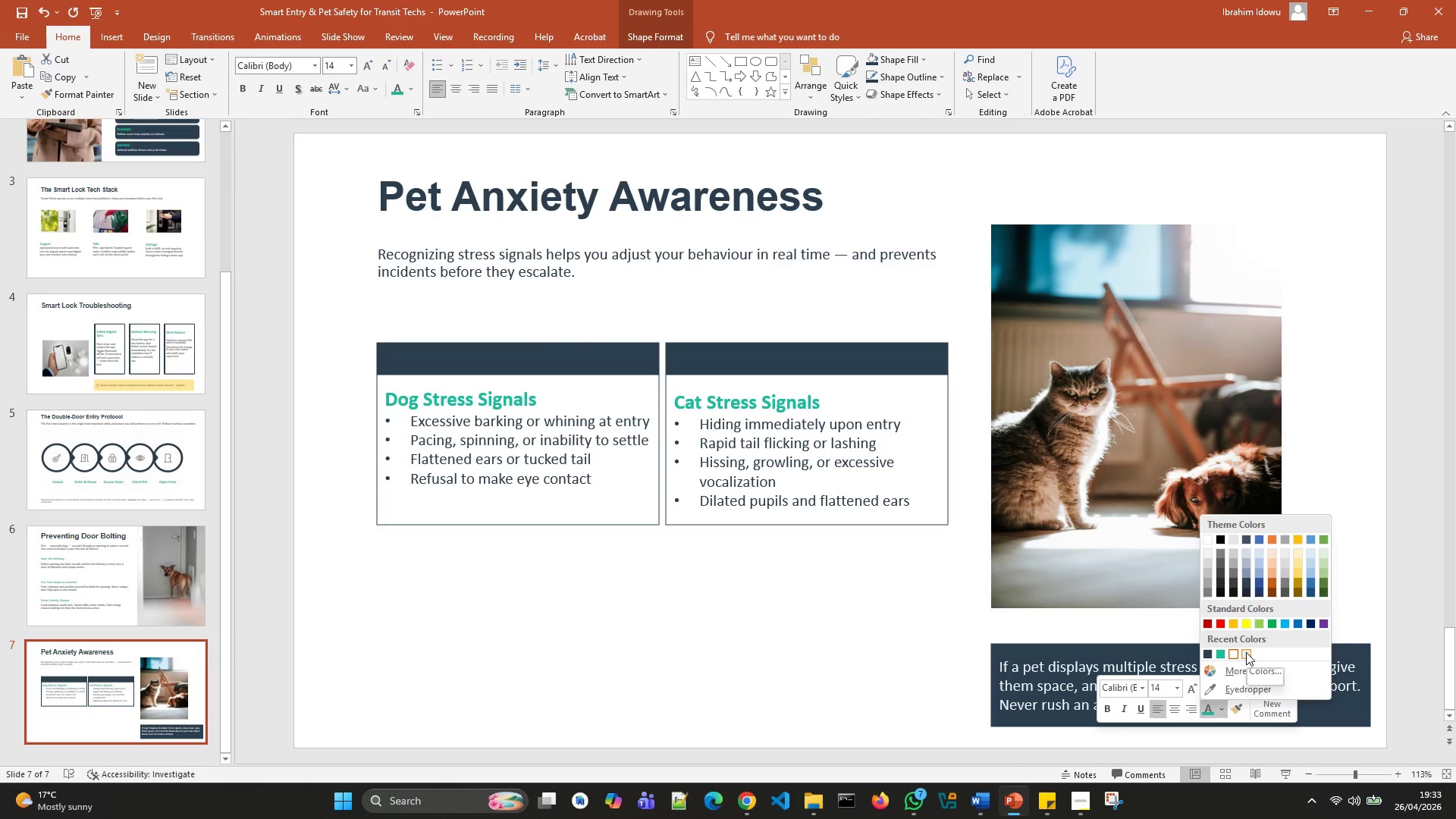 
left_click([1246, 652])
 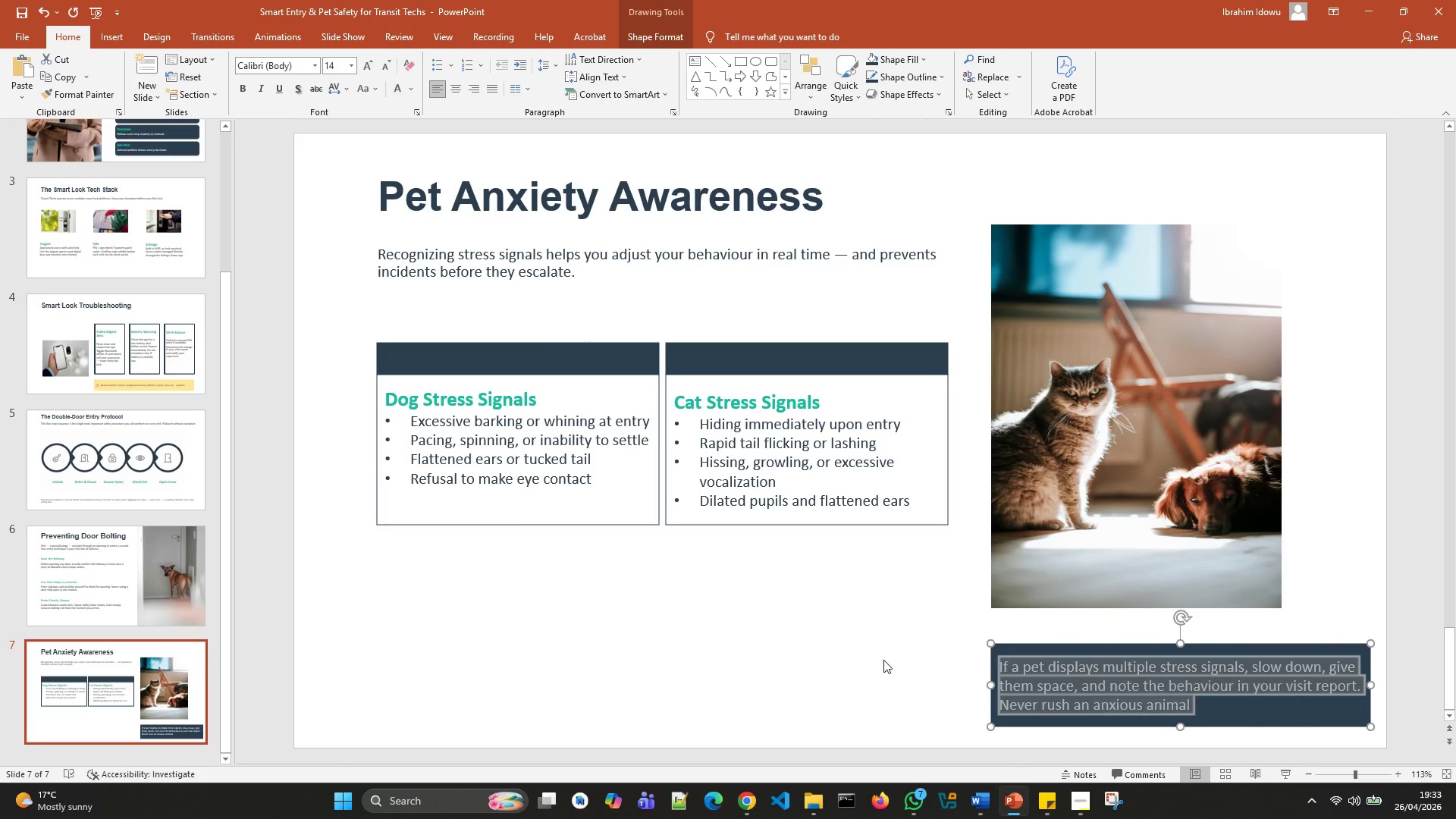 
left_click([881, 659])
 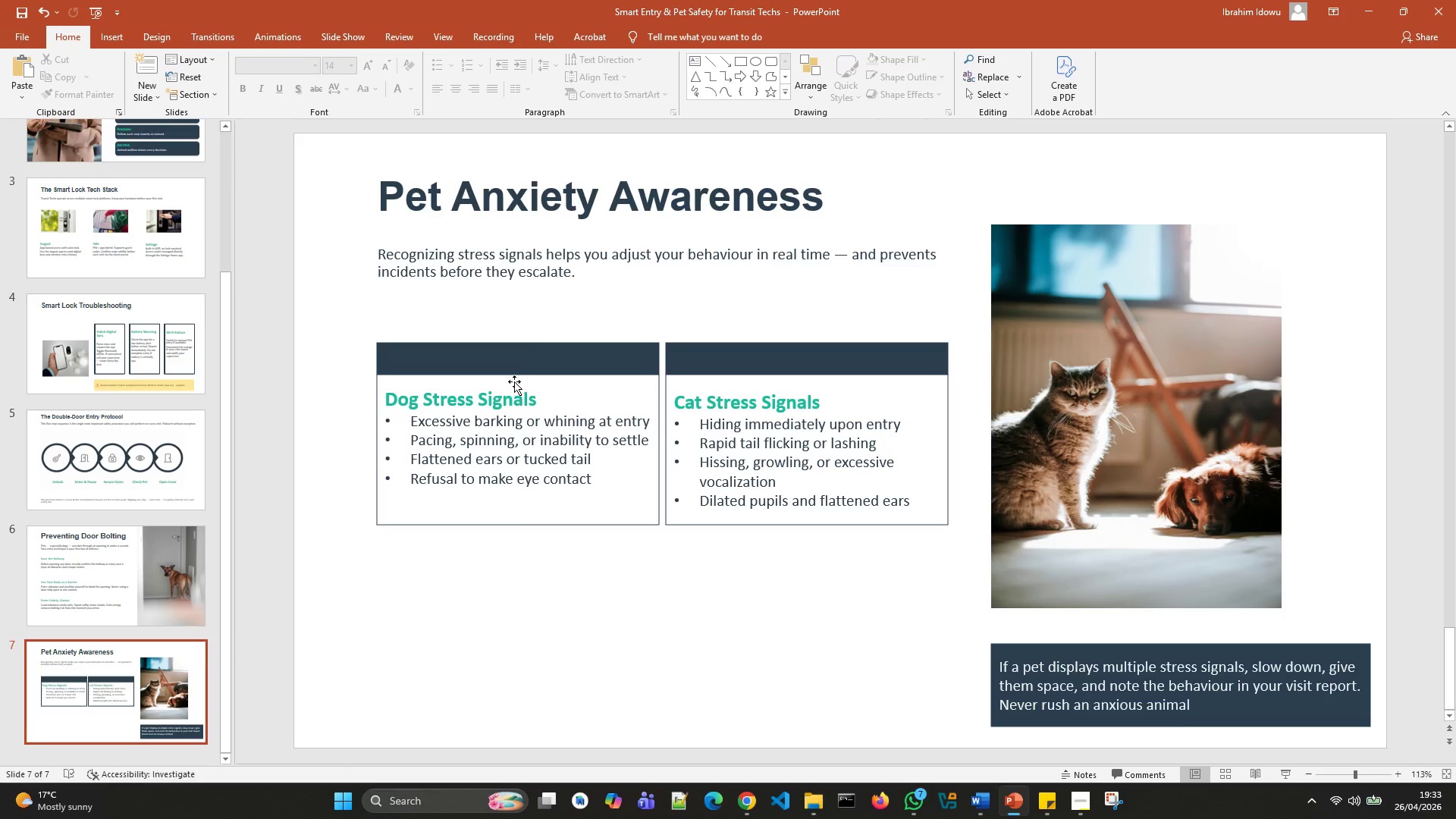 
wait(14.08)
 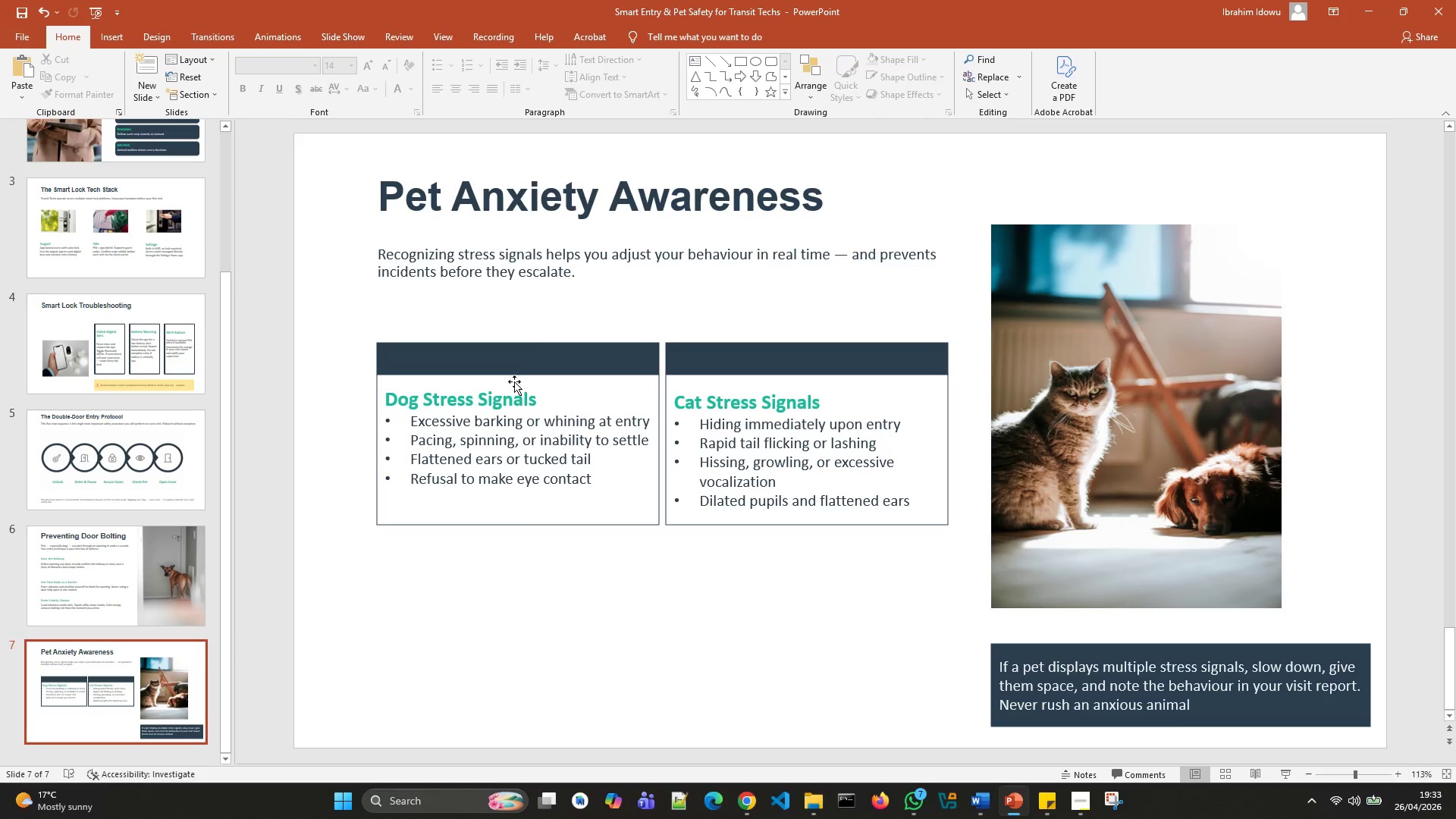 
left_click([115, 39])
 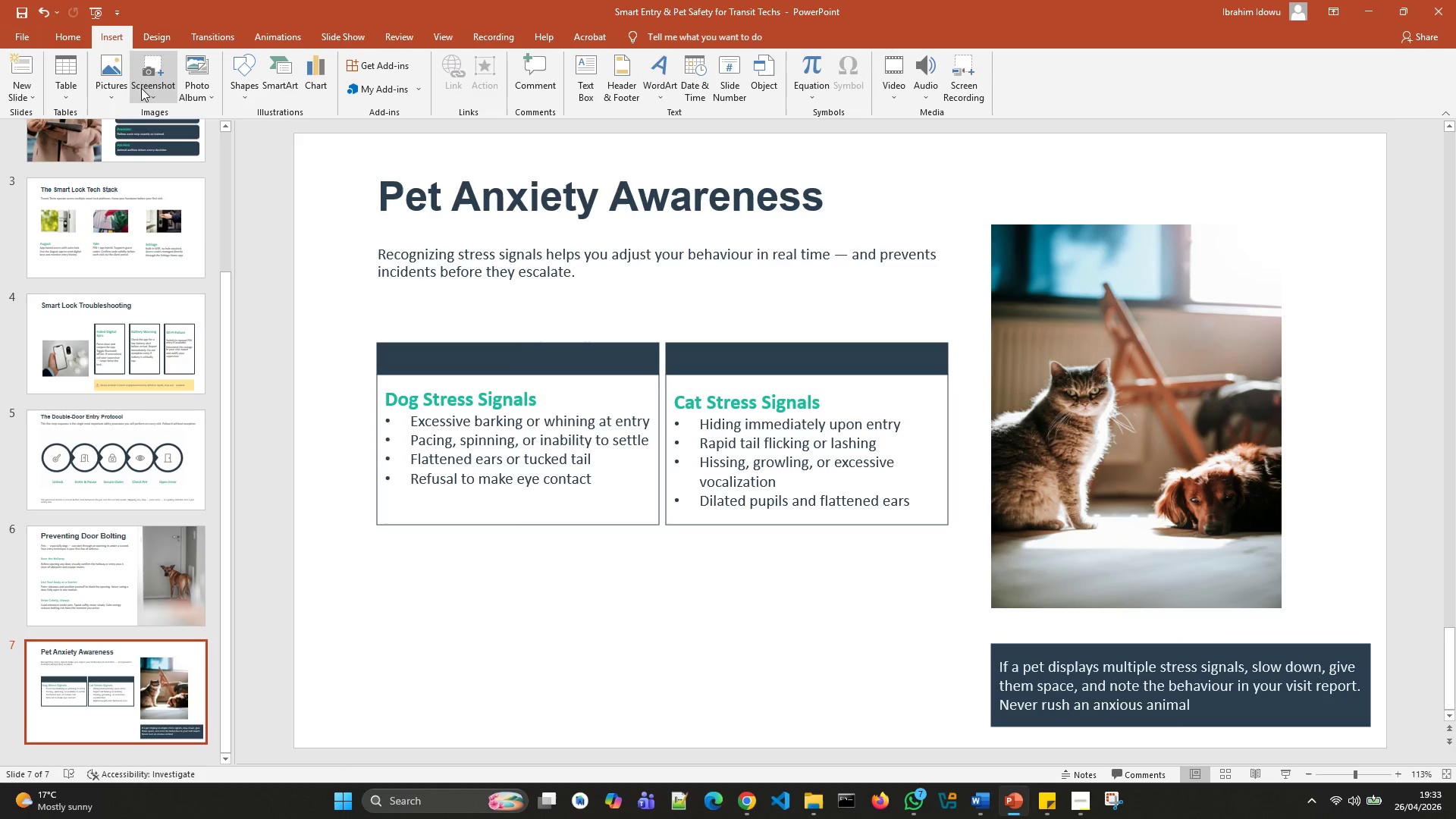 
left_click([115, 95])
 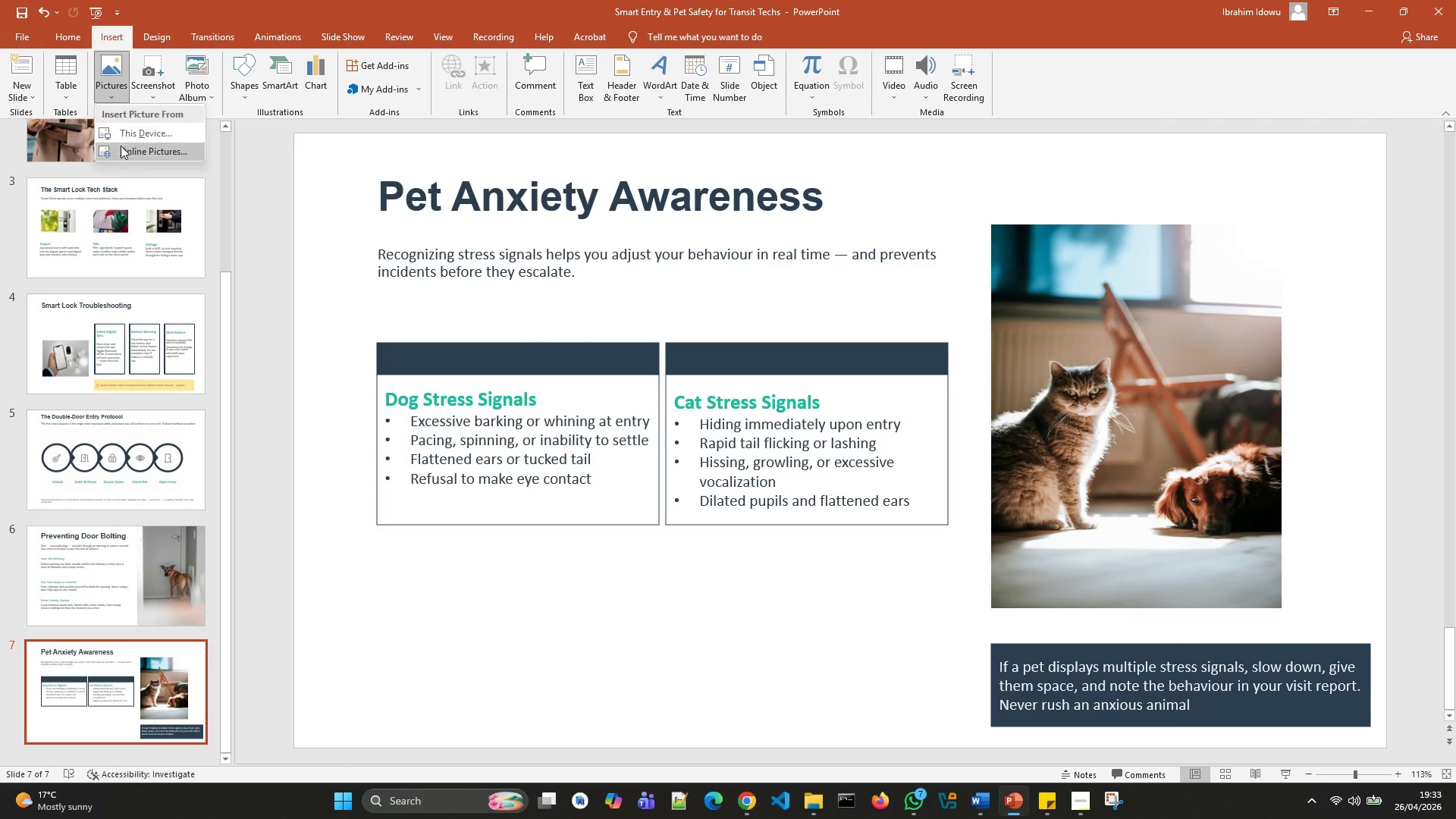 
left_click([121, 146])
 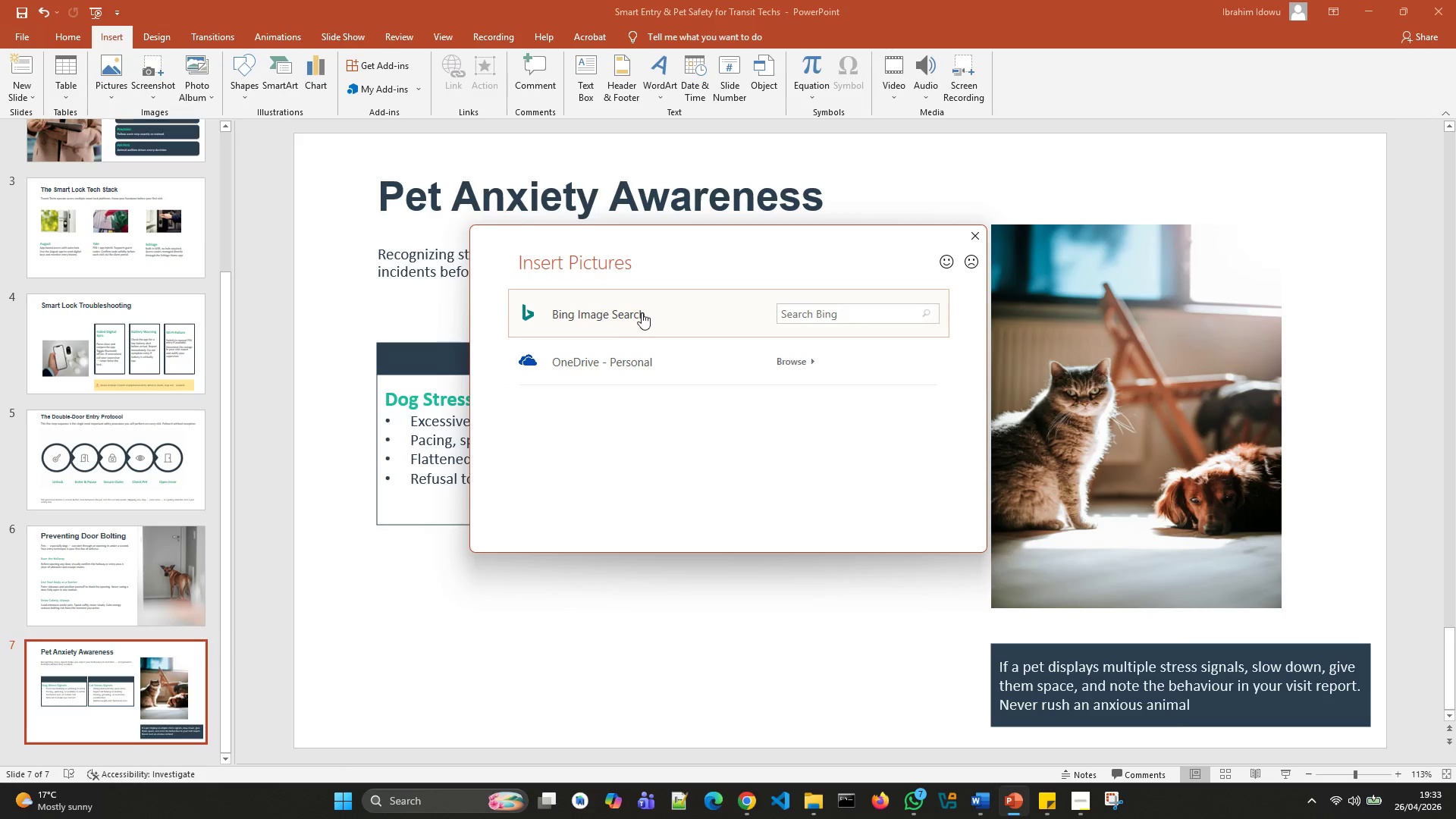 
double_click([642, 312])
 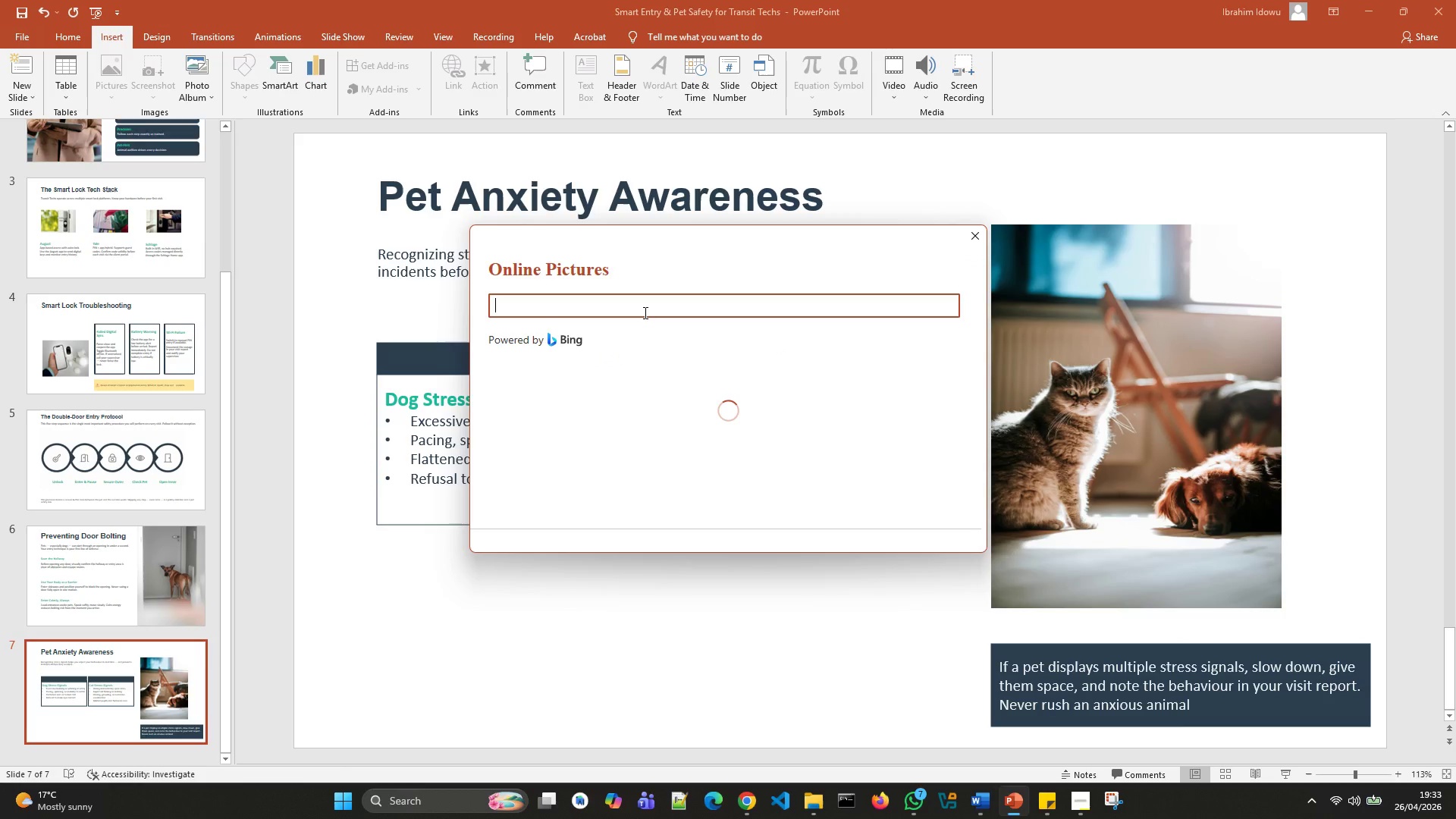 
left_click([644, 312])
 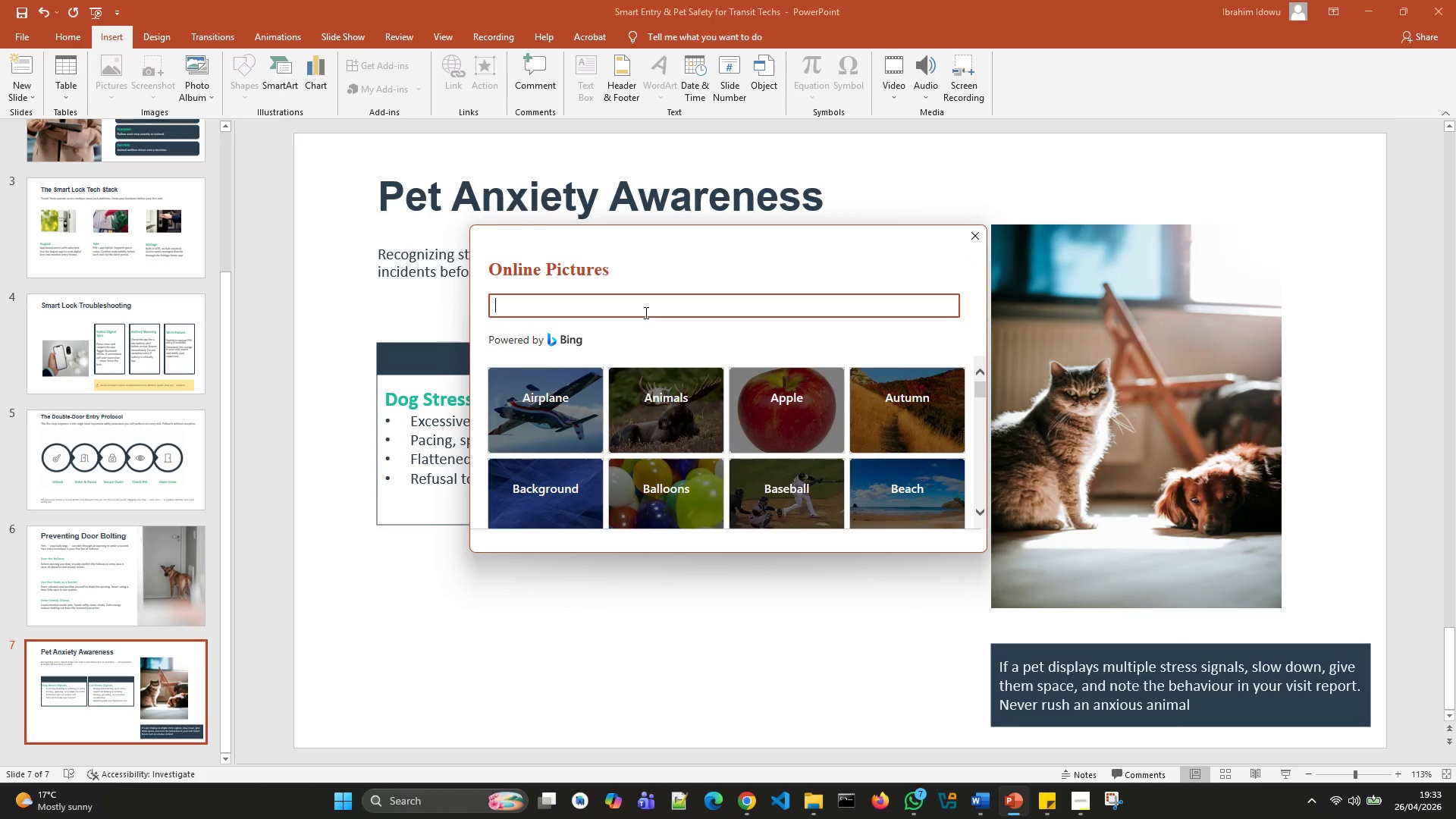 
type(dog foot )
key(Backspace)
type(print graphic)
 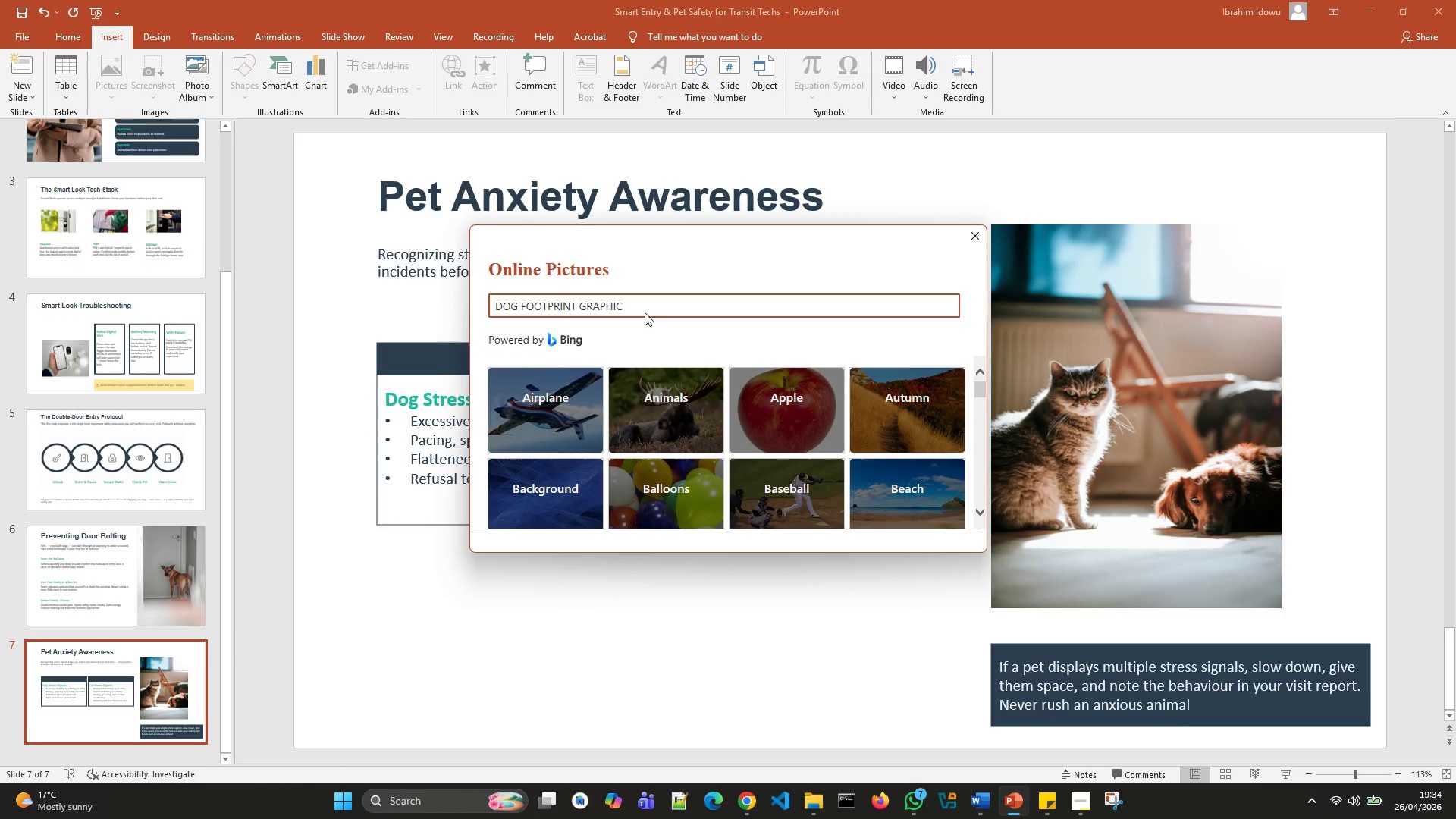 
key(Enter)
 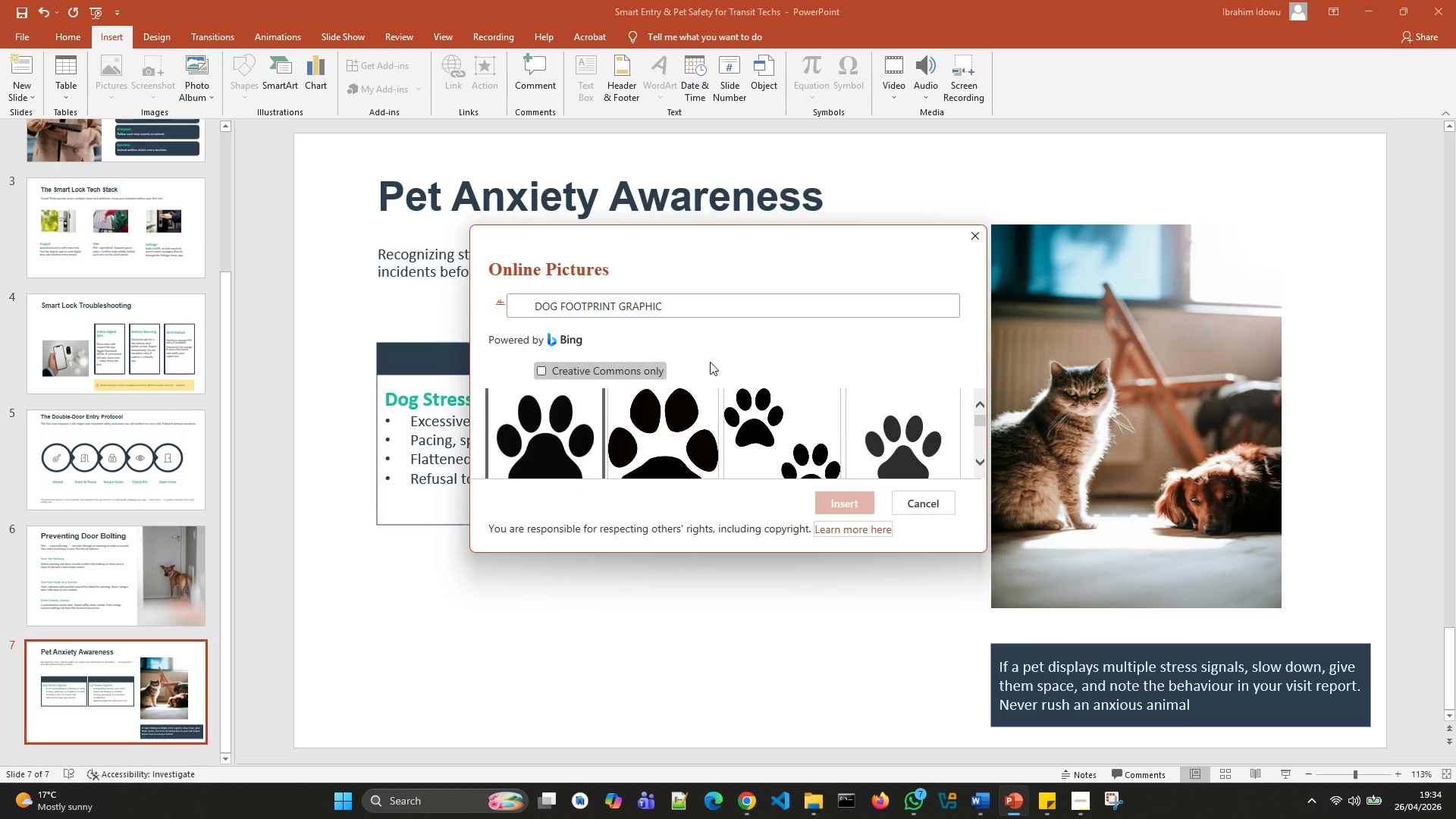 
scroll: coordinate [672, 421], scroll_direction: down, amount: 26.0
 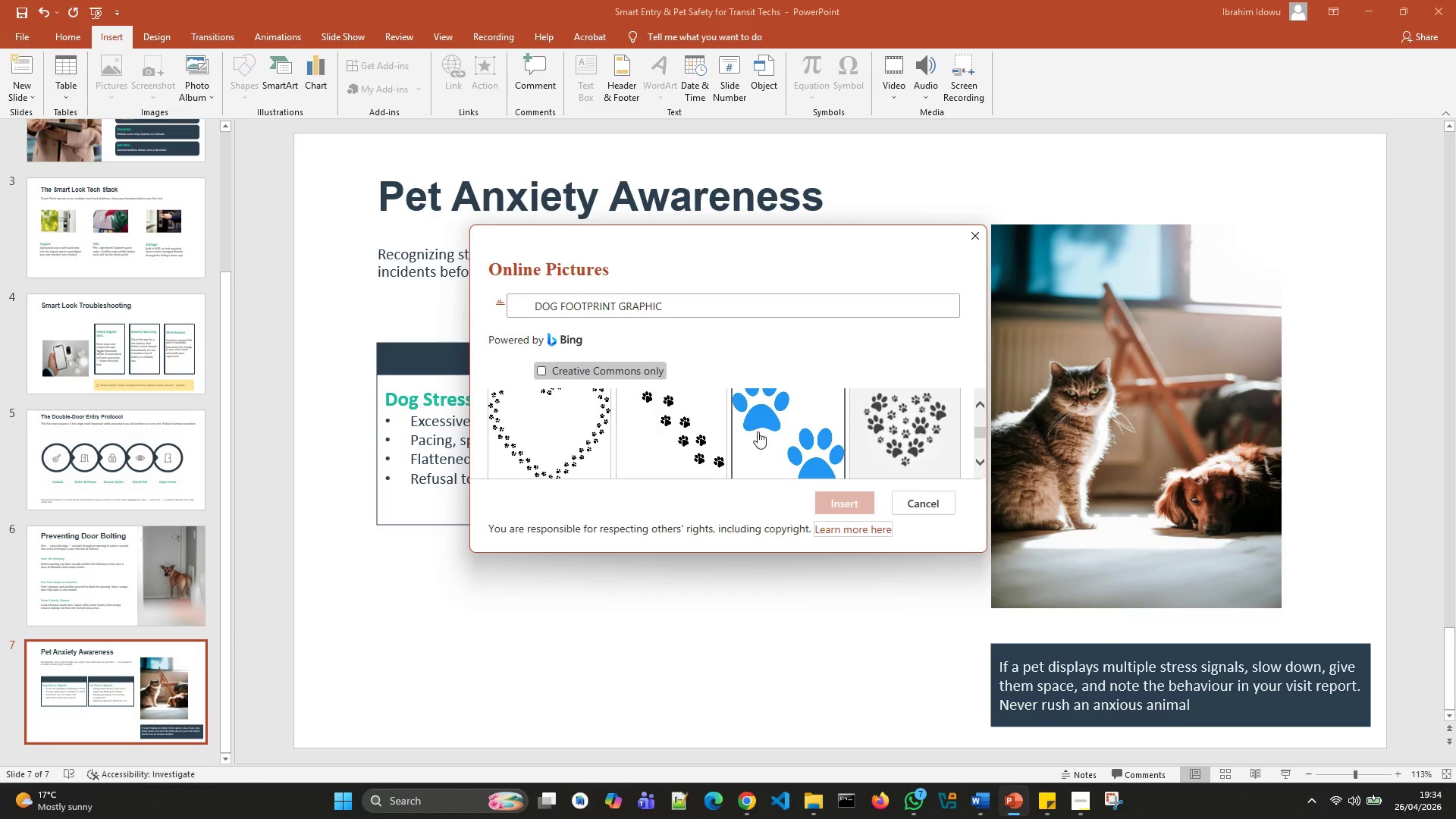 
scroll: coordinate [691, 430], scroll_direction: up, amount: 27.0
 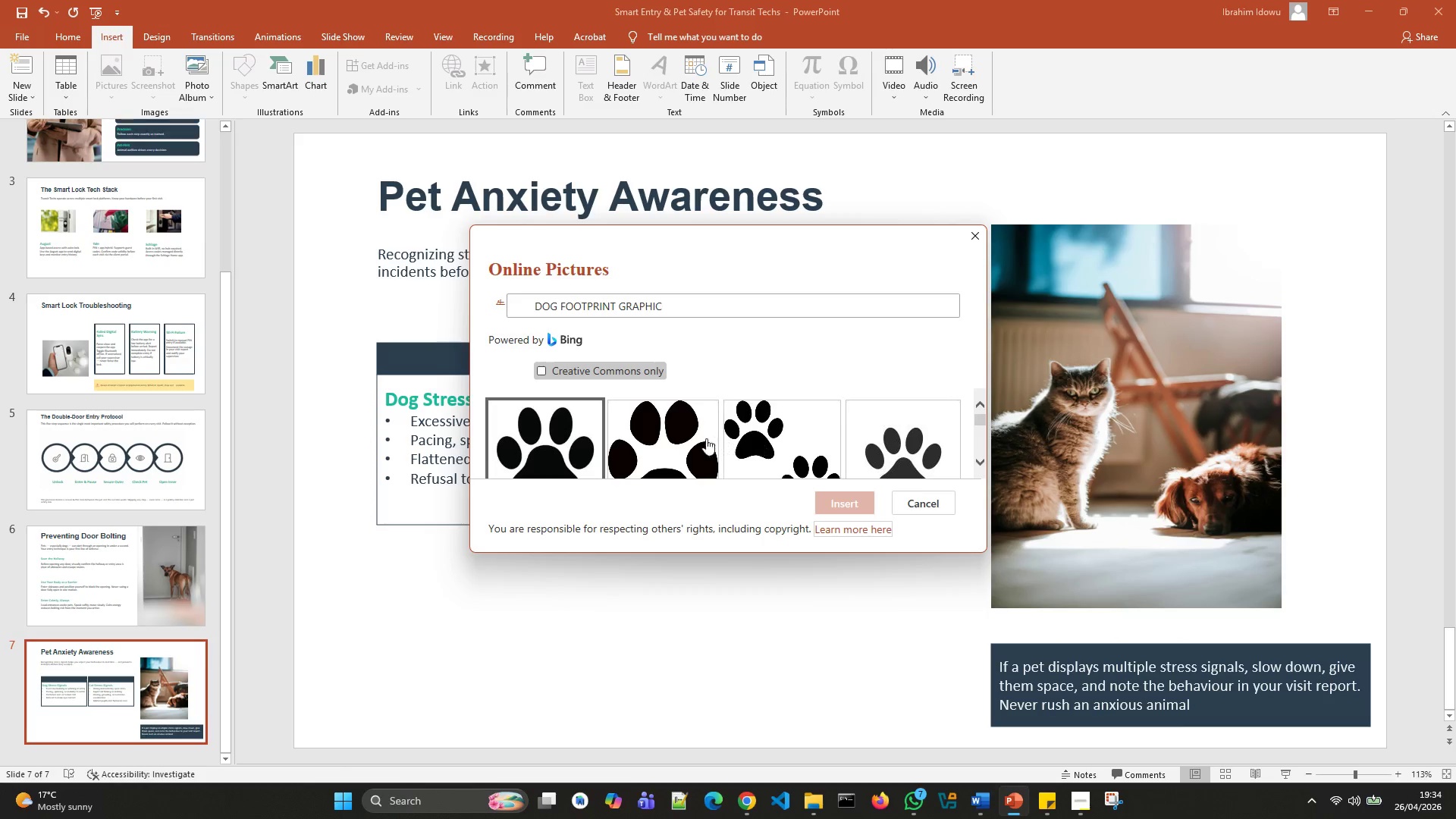 
scroll: coordinate [753, 429], scroll_direction: down, amount: 2.0
 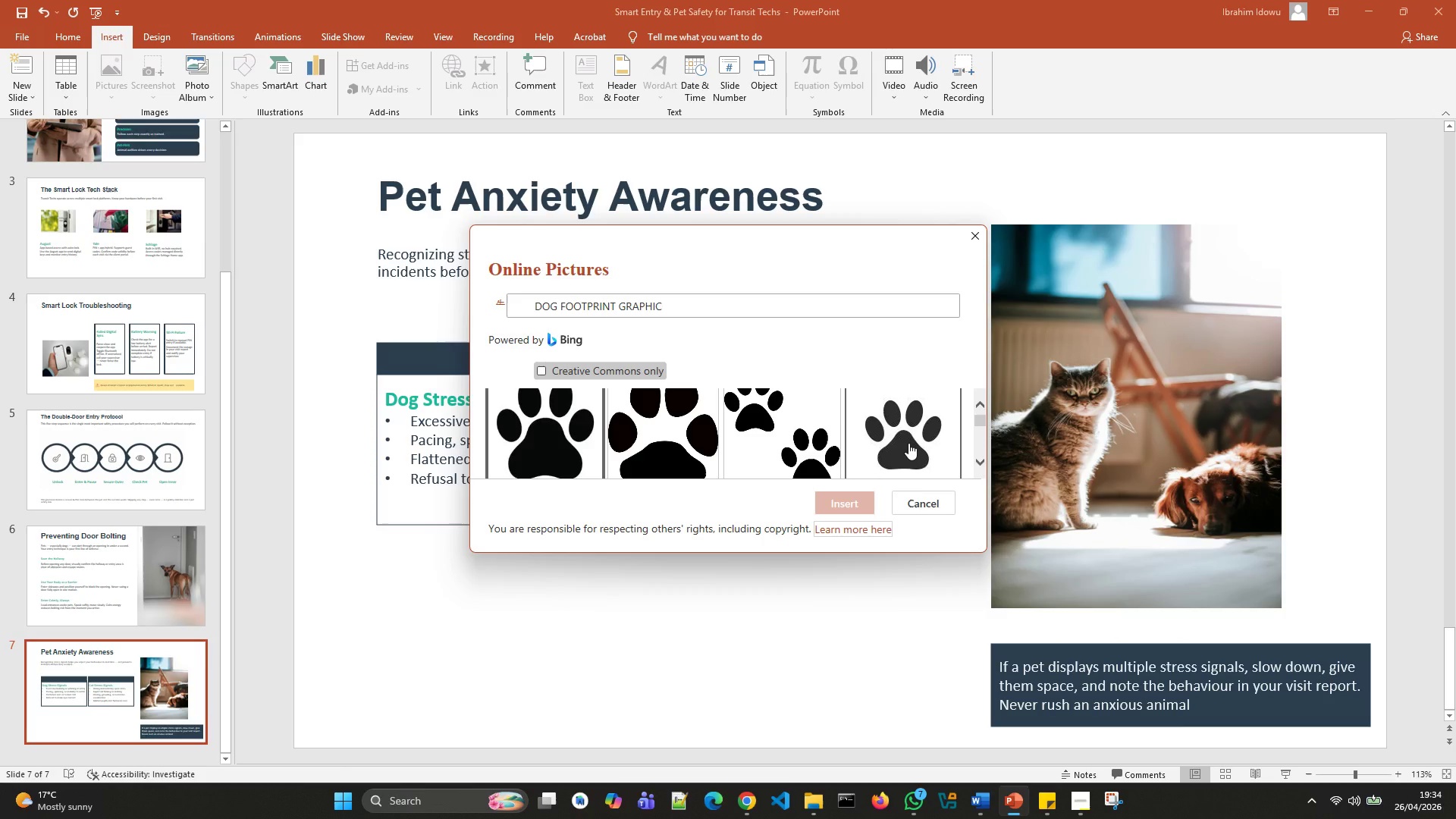 
left_click([908, 443])
 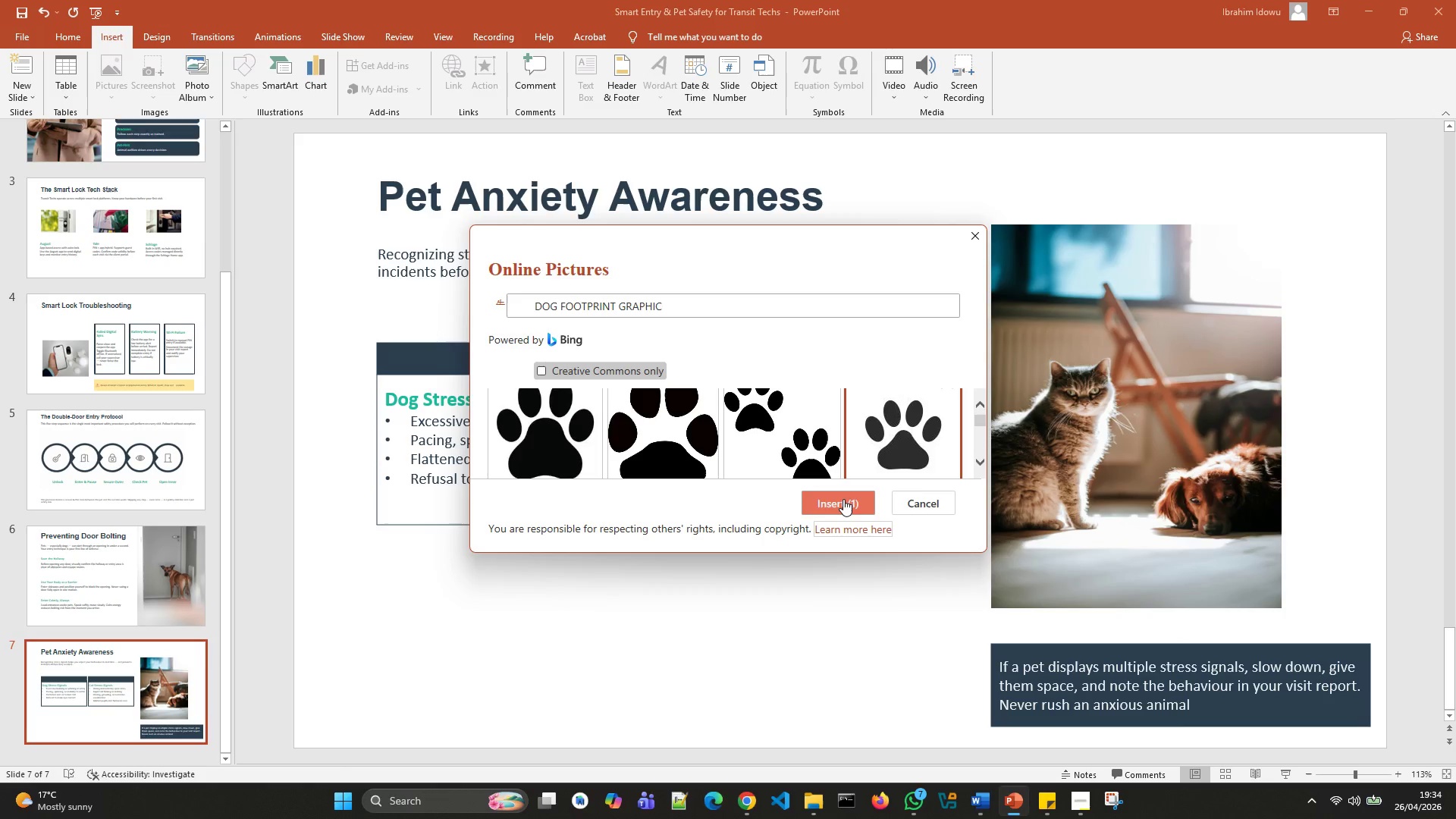 
left_click([842, 500])
 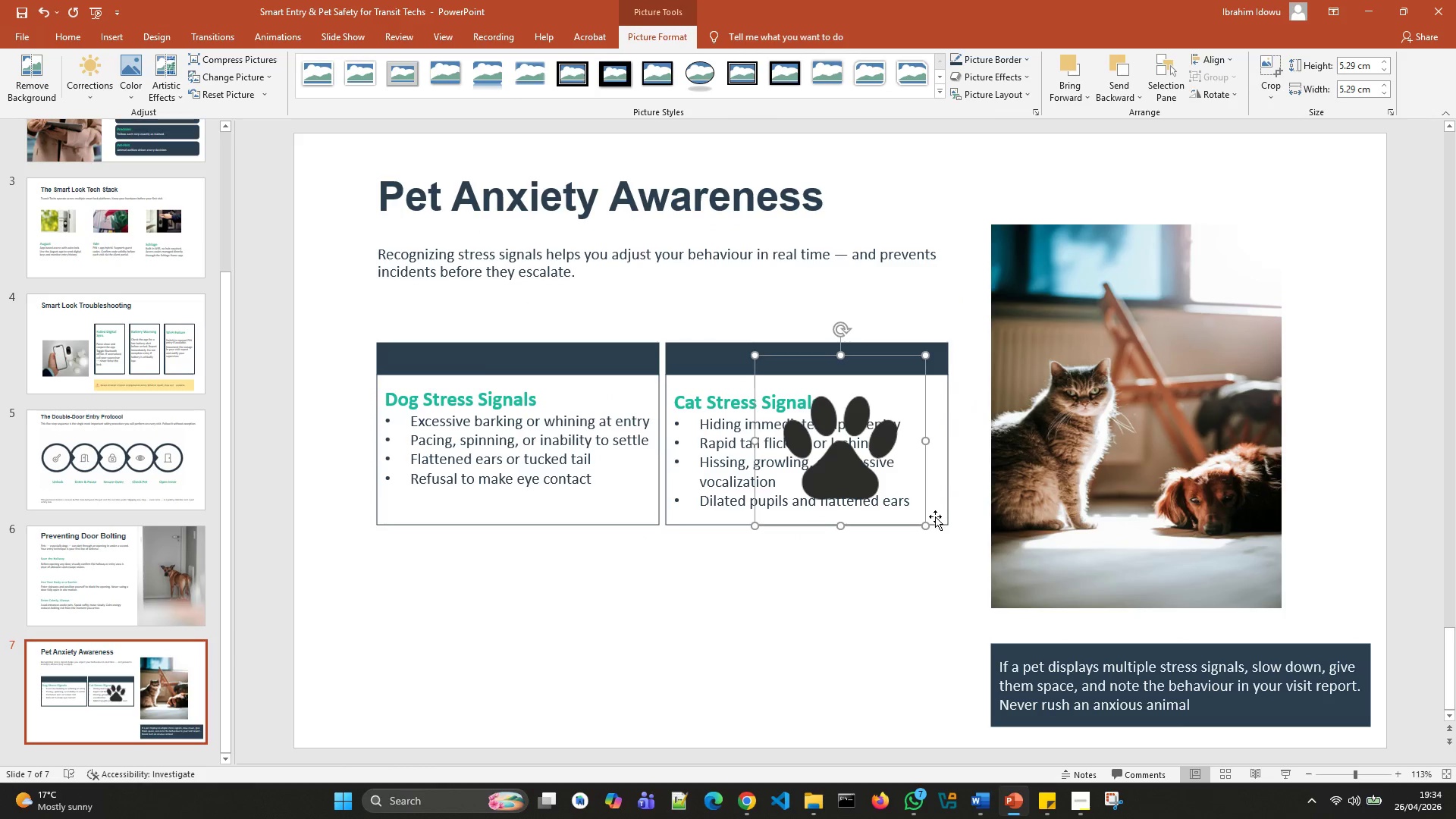 
left_click_drag(start_coordinate=[927, 526], to_coordinate=[805, 418])
 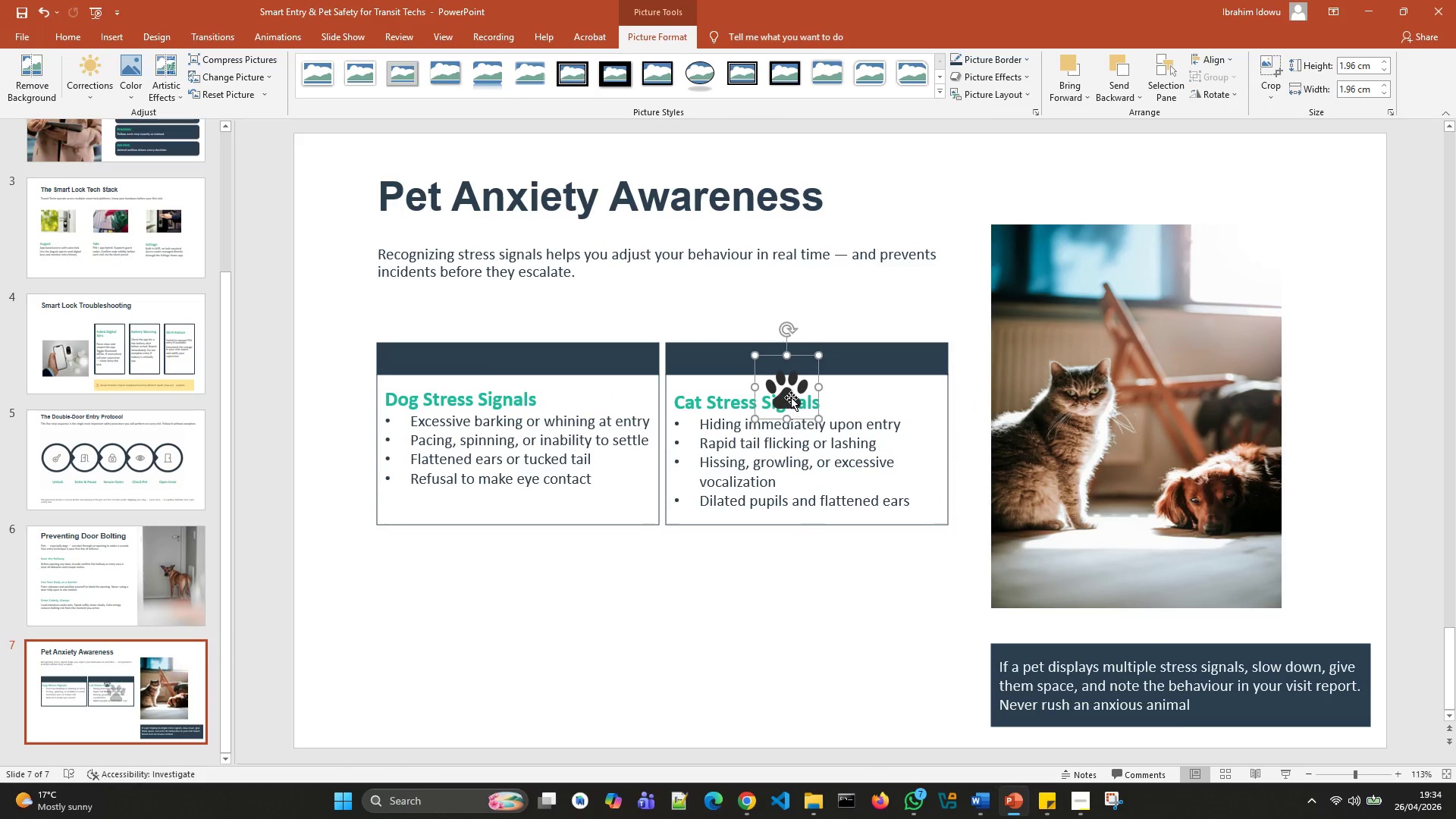 
left_click_drag(start_coordinate=[791, 397], to_coordinate=[578, 328])
 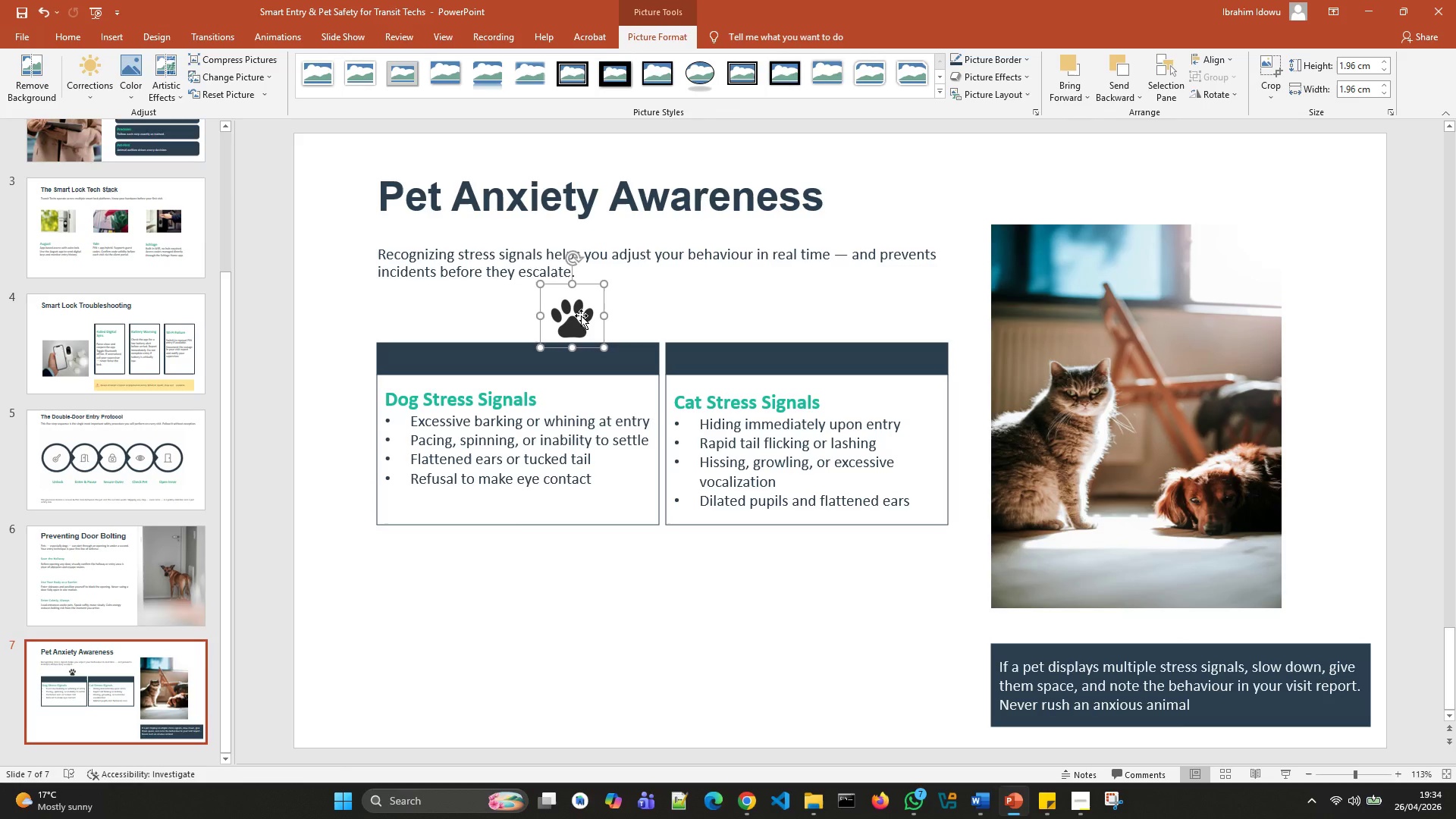 
right_click([581, 315])
 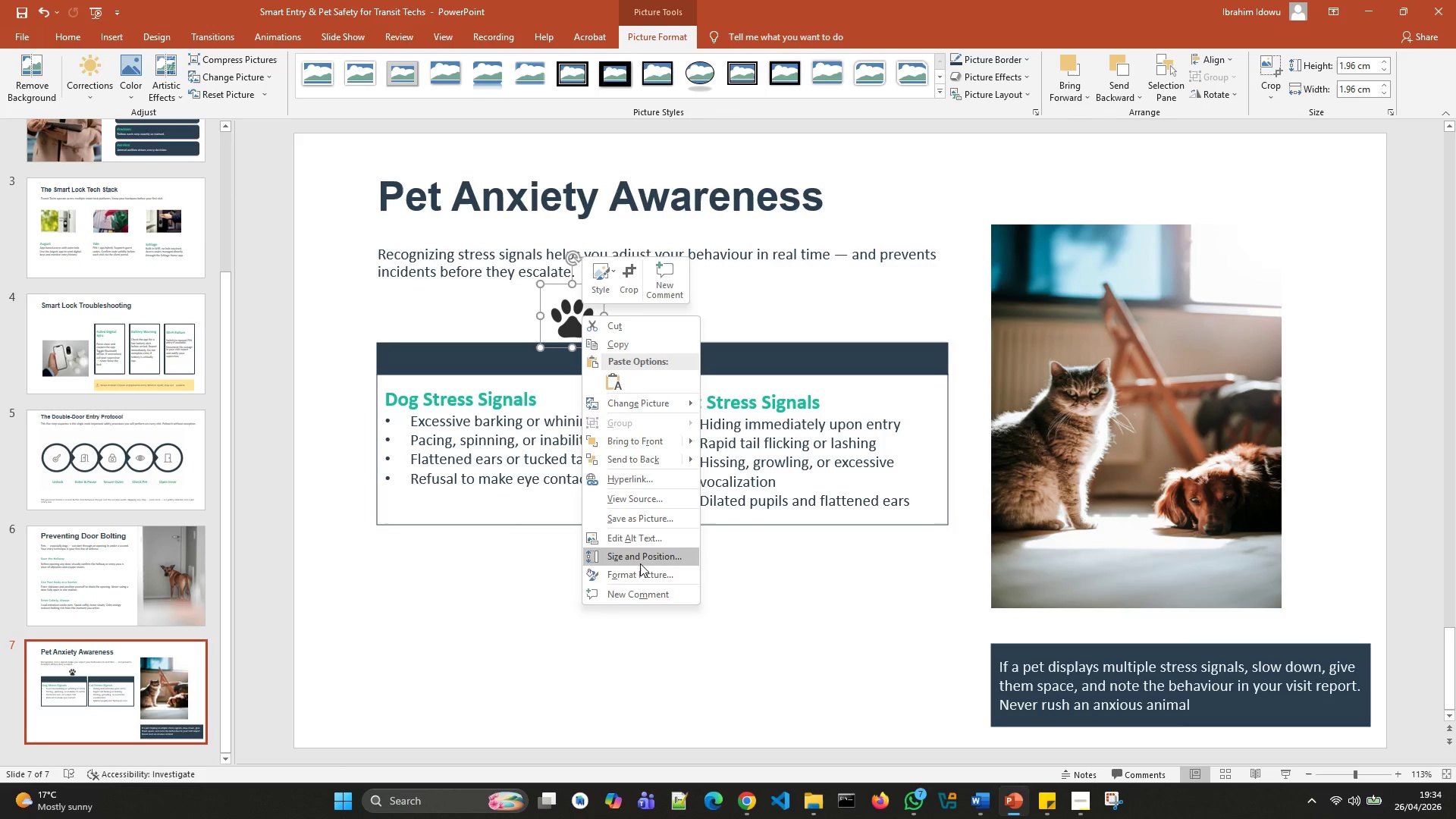 
left_click([643, 577])
 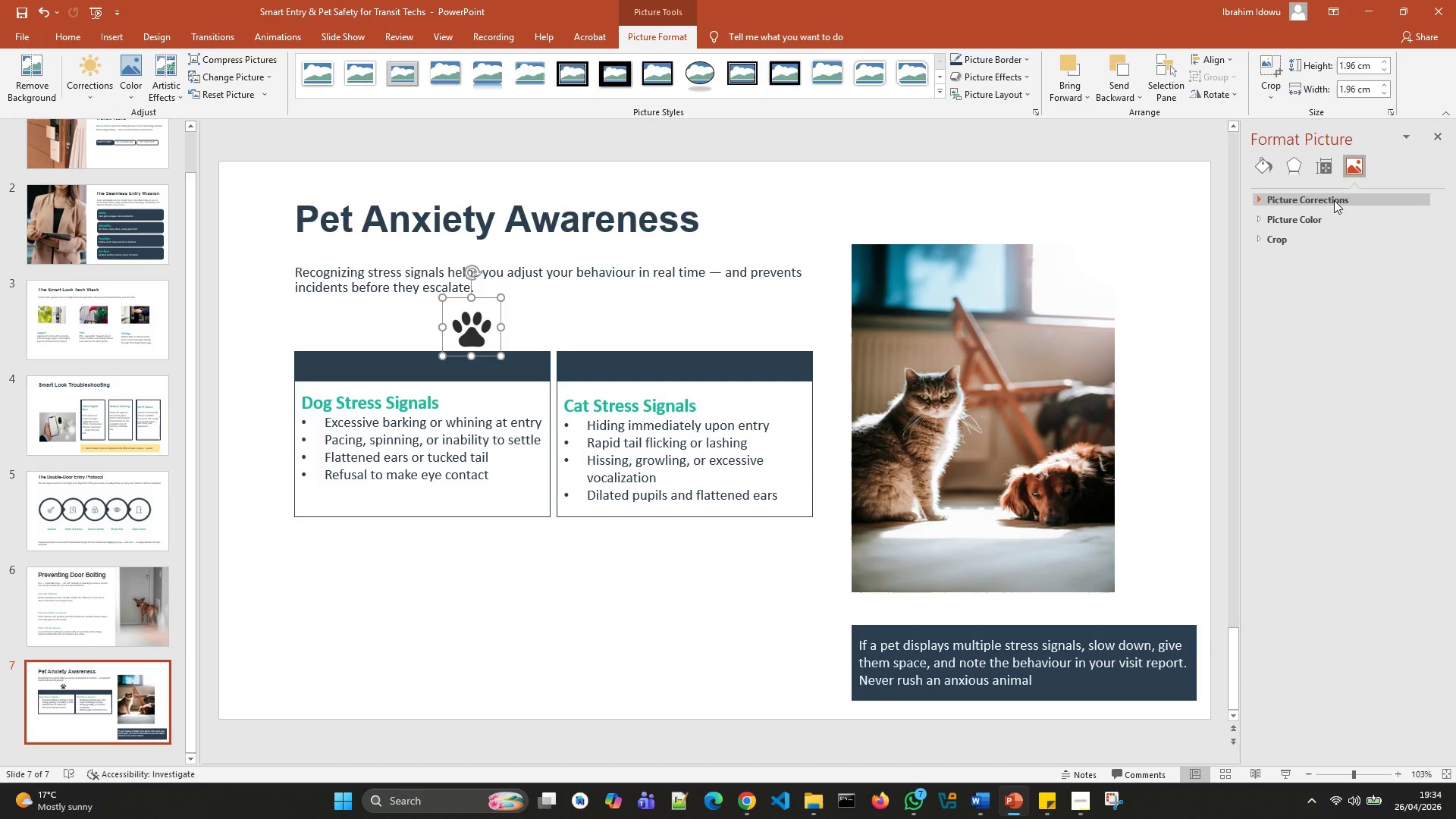 
wait(6.55)
 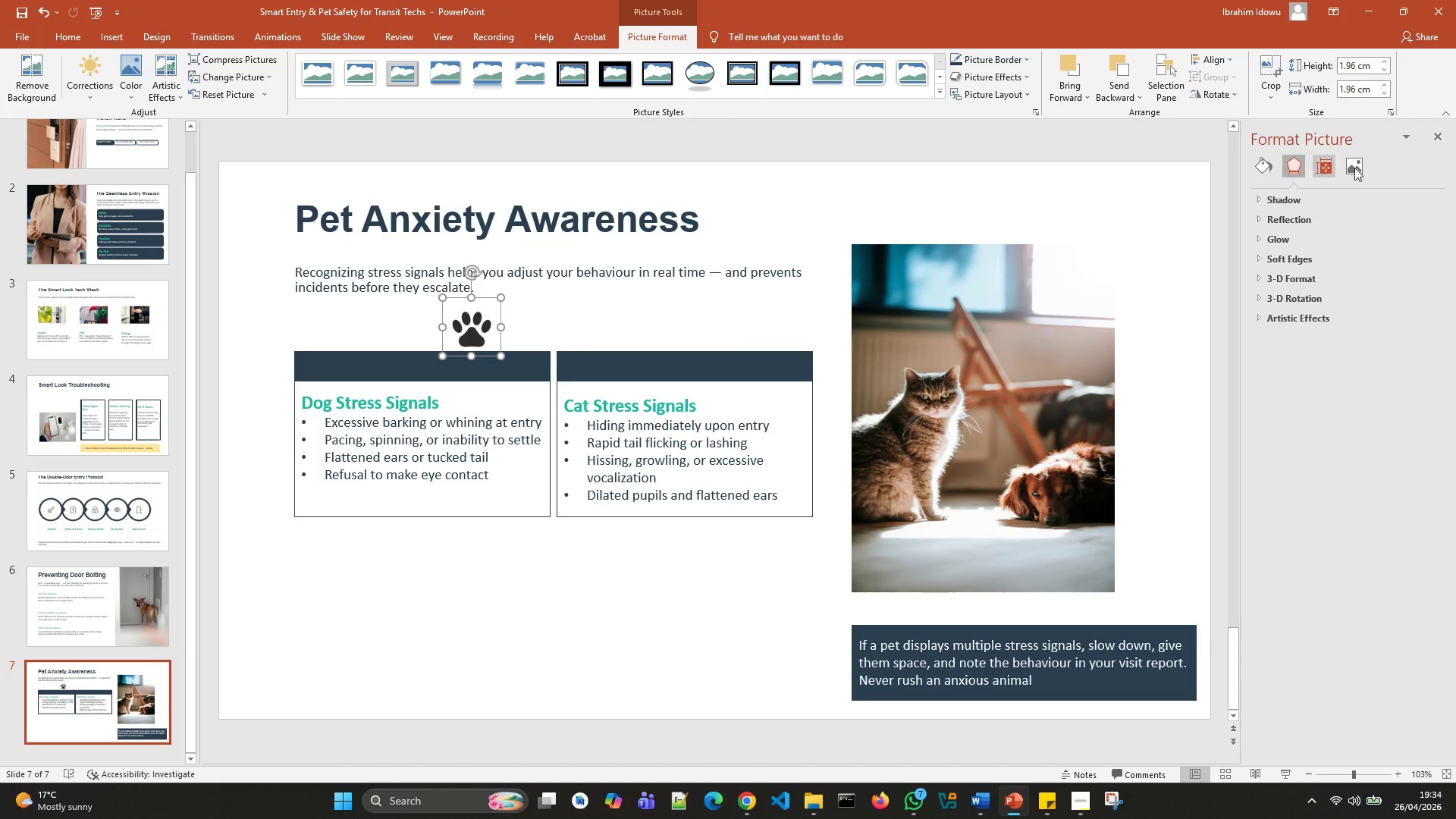 
left_click([1412, 367])
 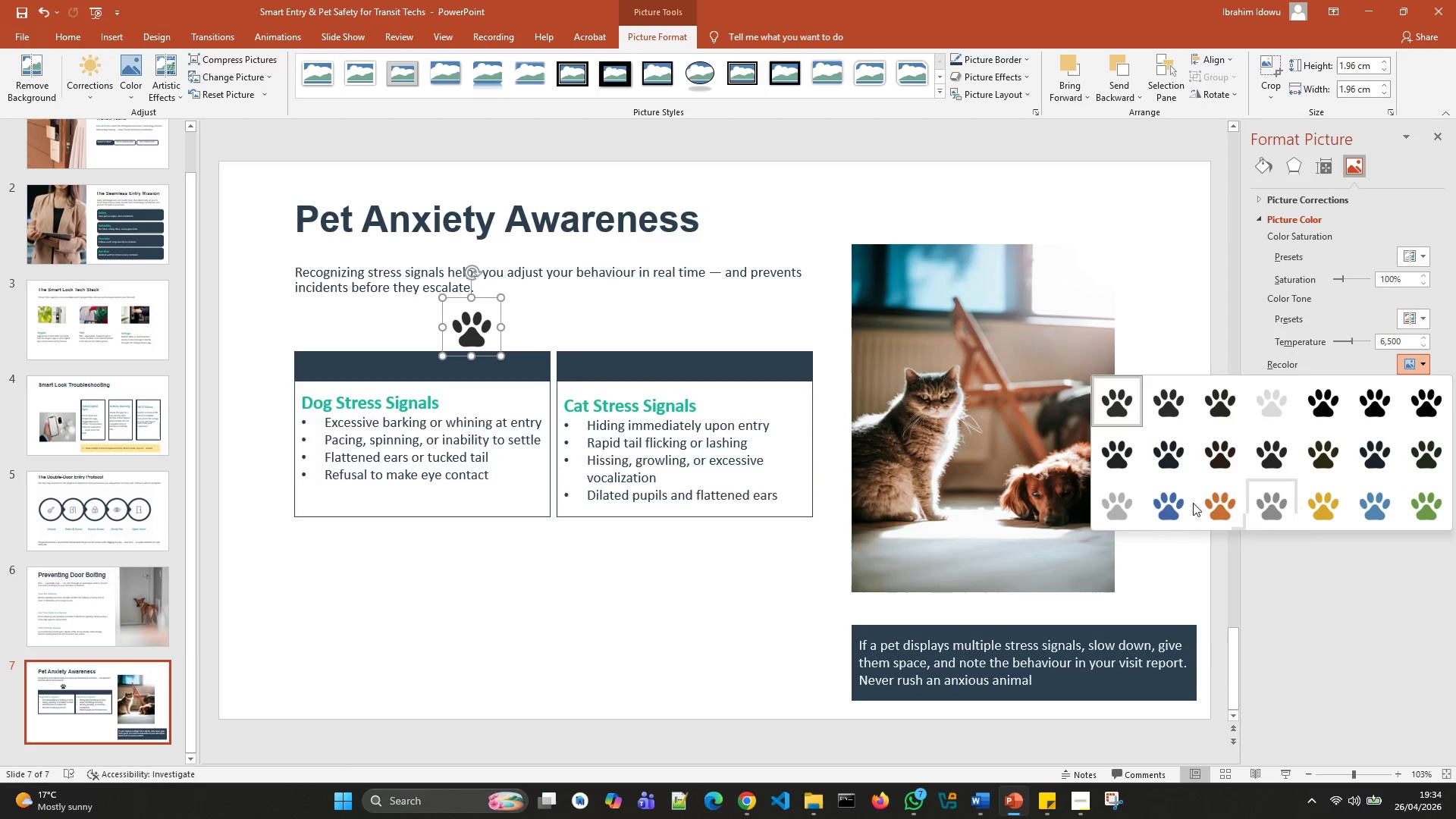 
wait(6.88)
 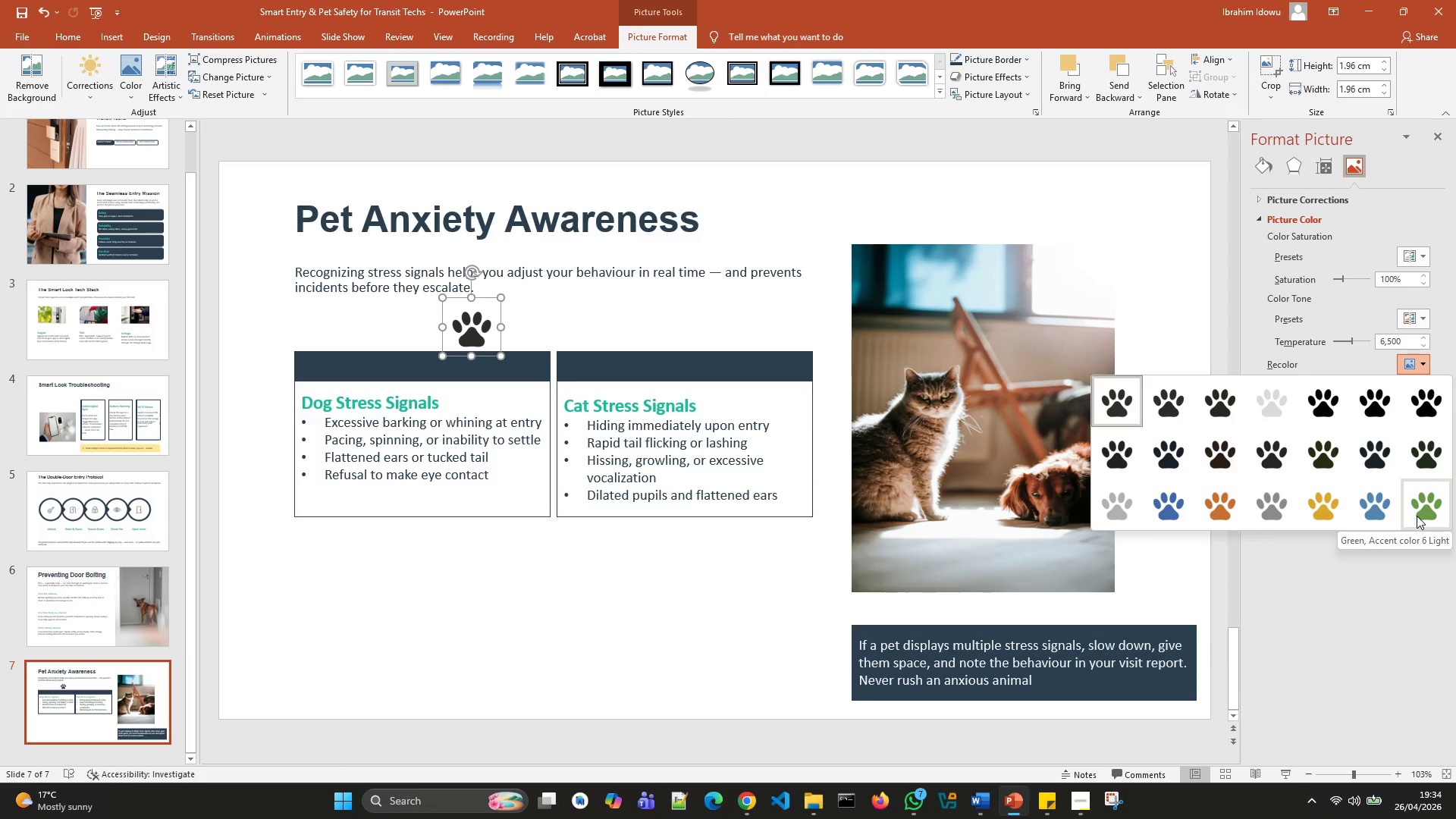 
left_click([1108, 512])
 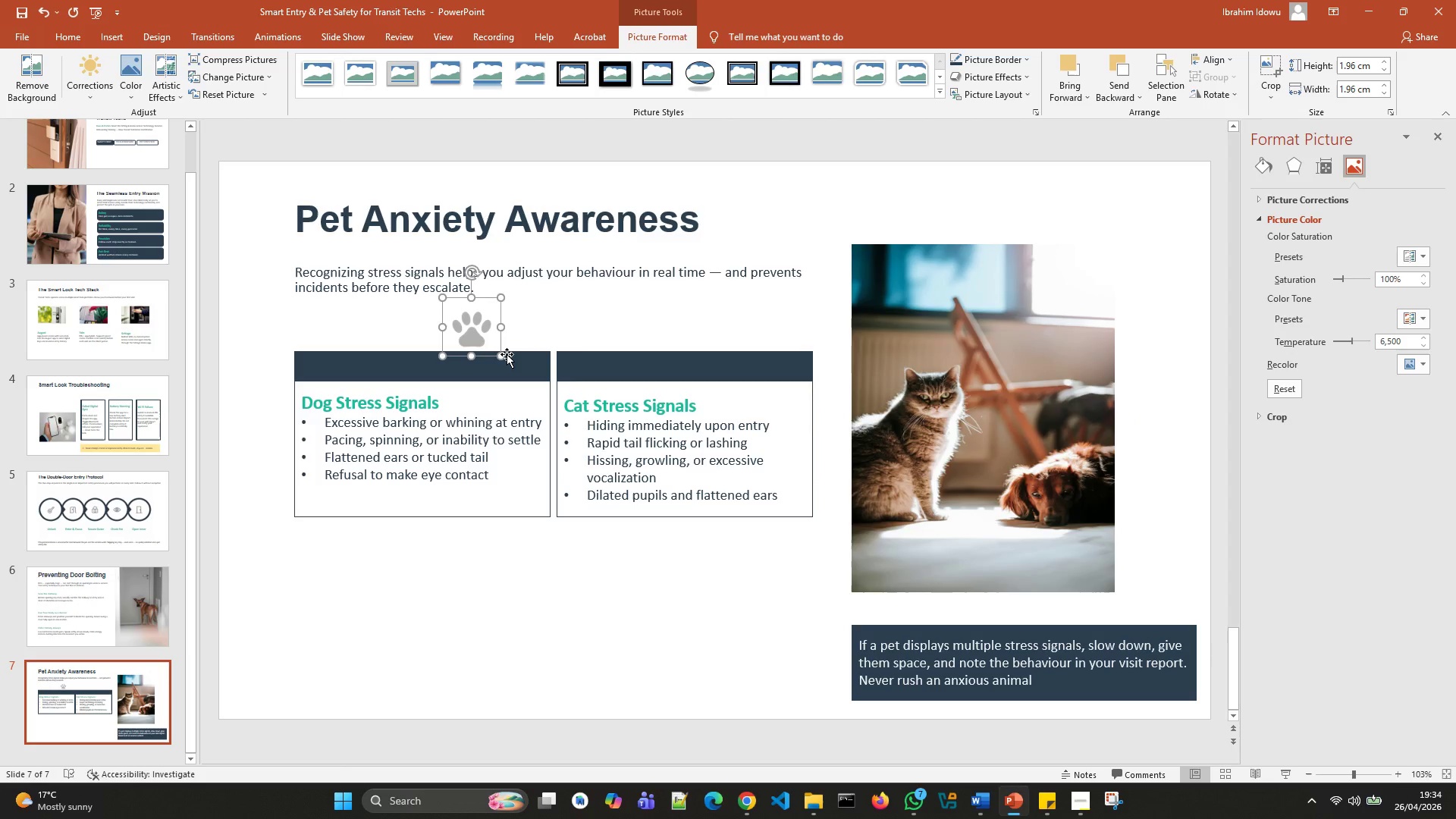 
left_click_drag(start_coordinate=[504, 353], to_coordinate=[481, 324])
 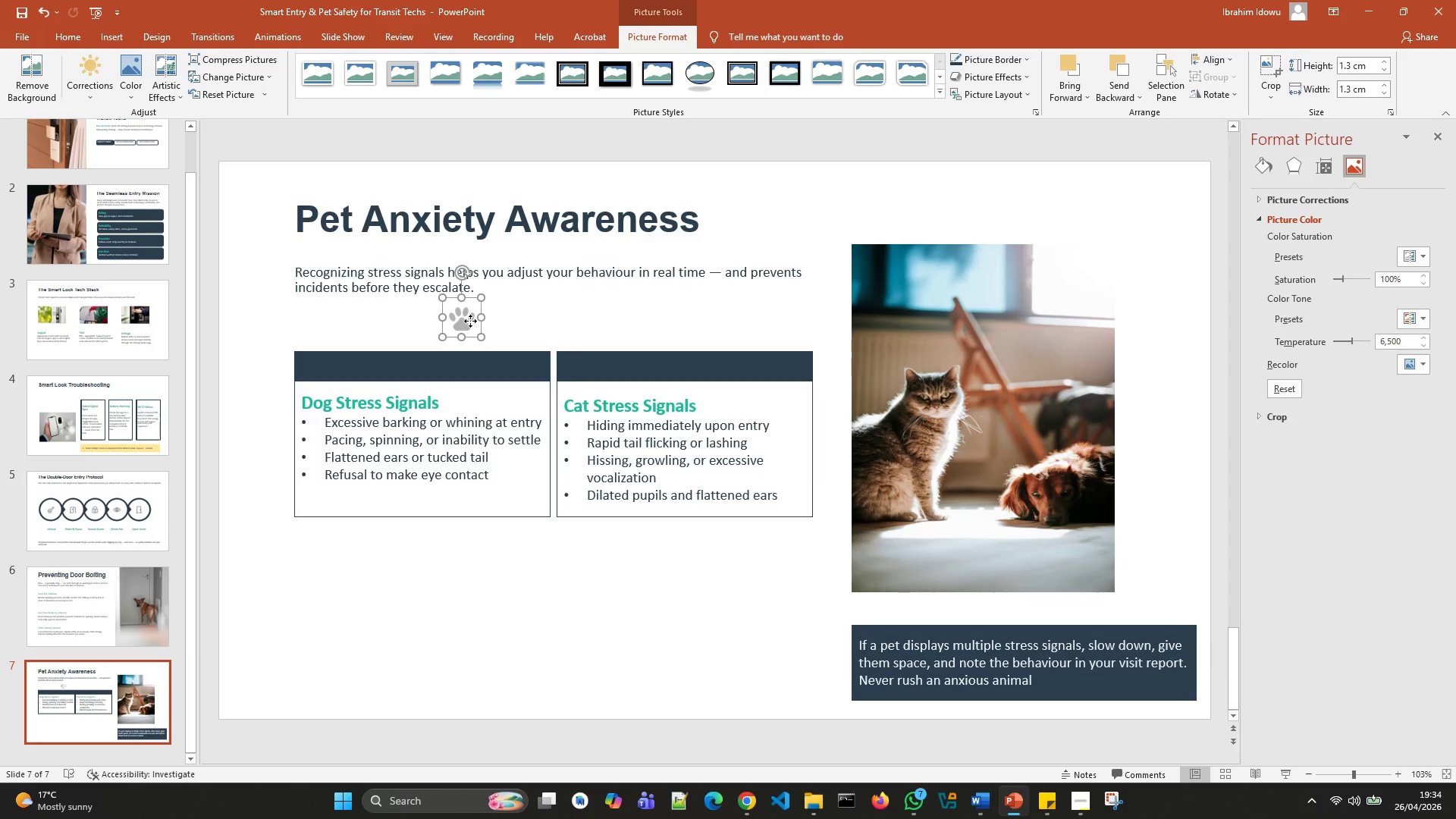 
left_click_drag(start_coordinate=[470, 321], to_coordinate=[432, 369])
 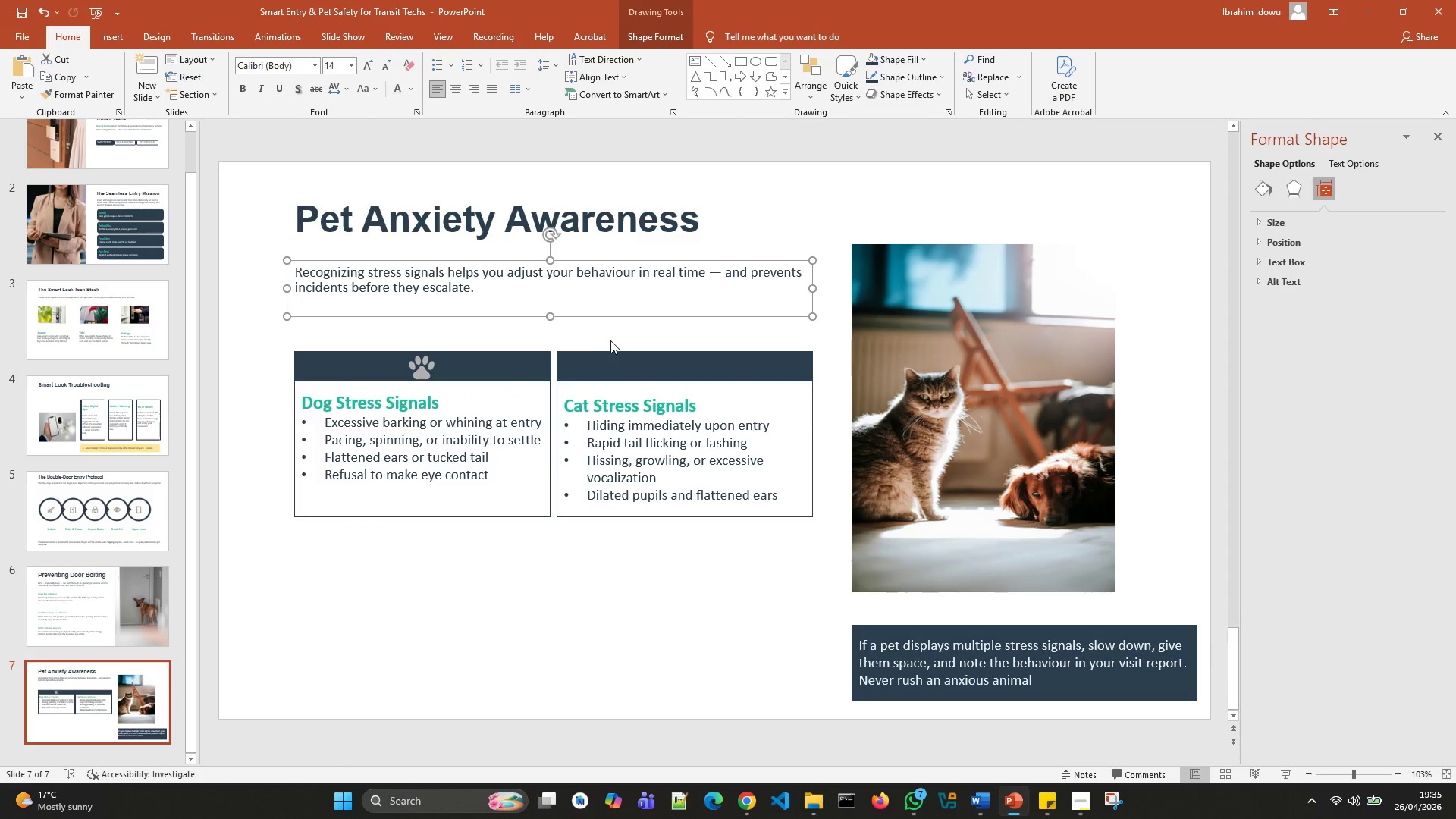 
left_click([620, 356])
 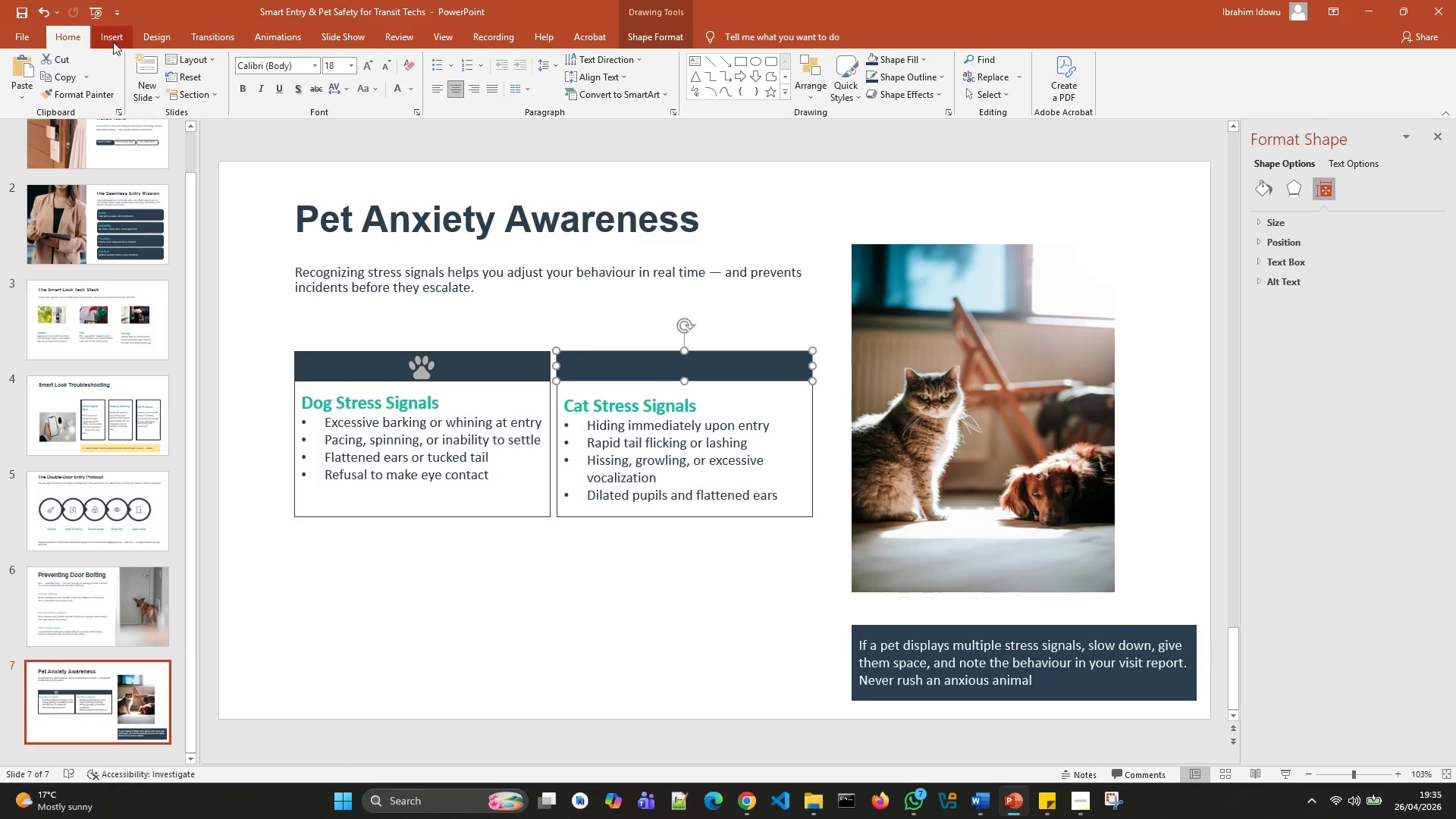 
wait(6.55)
 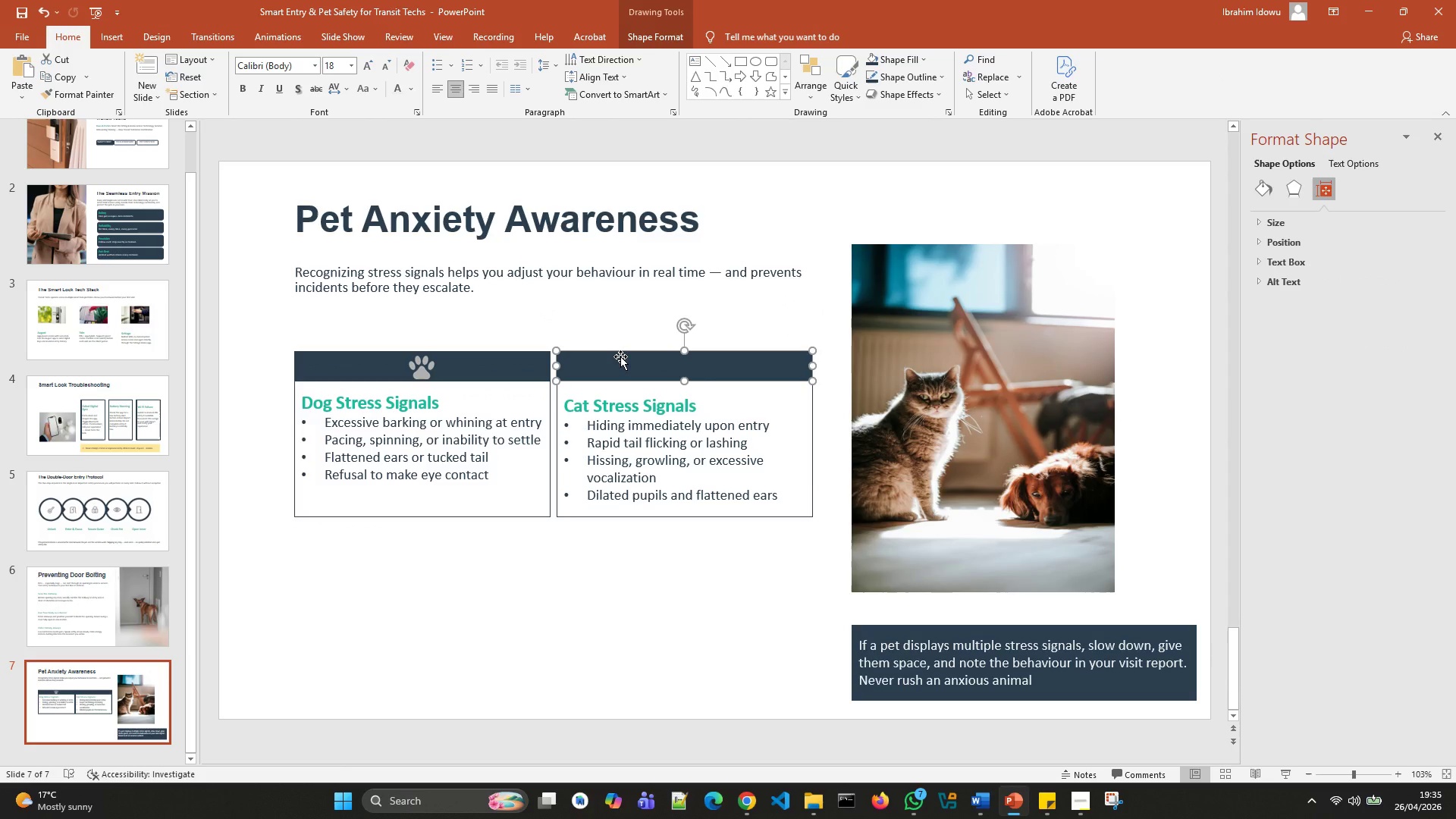 
left_click([118, 94])
 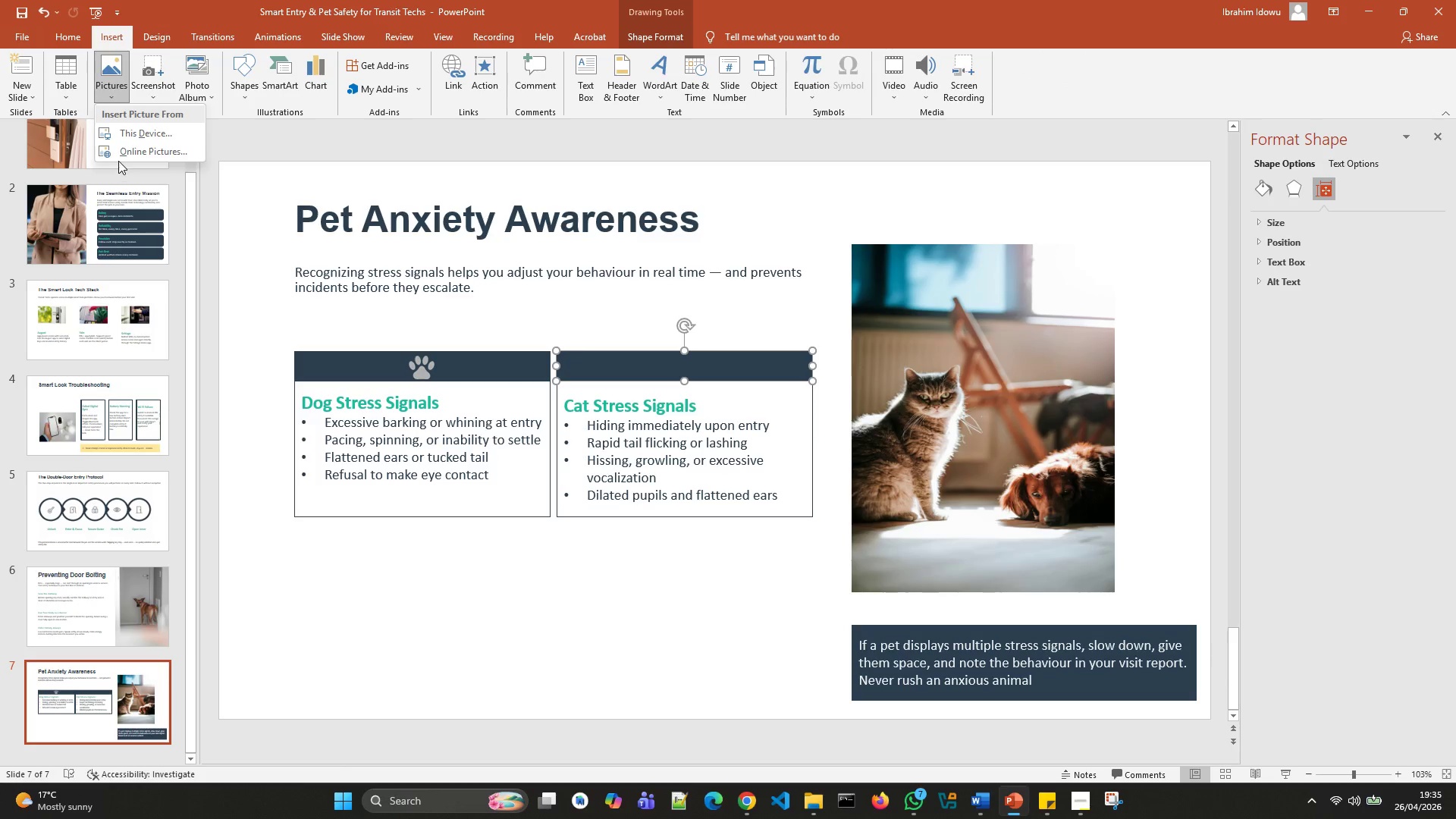 
left_click([118, 153])
 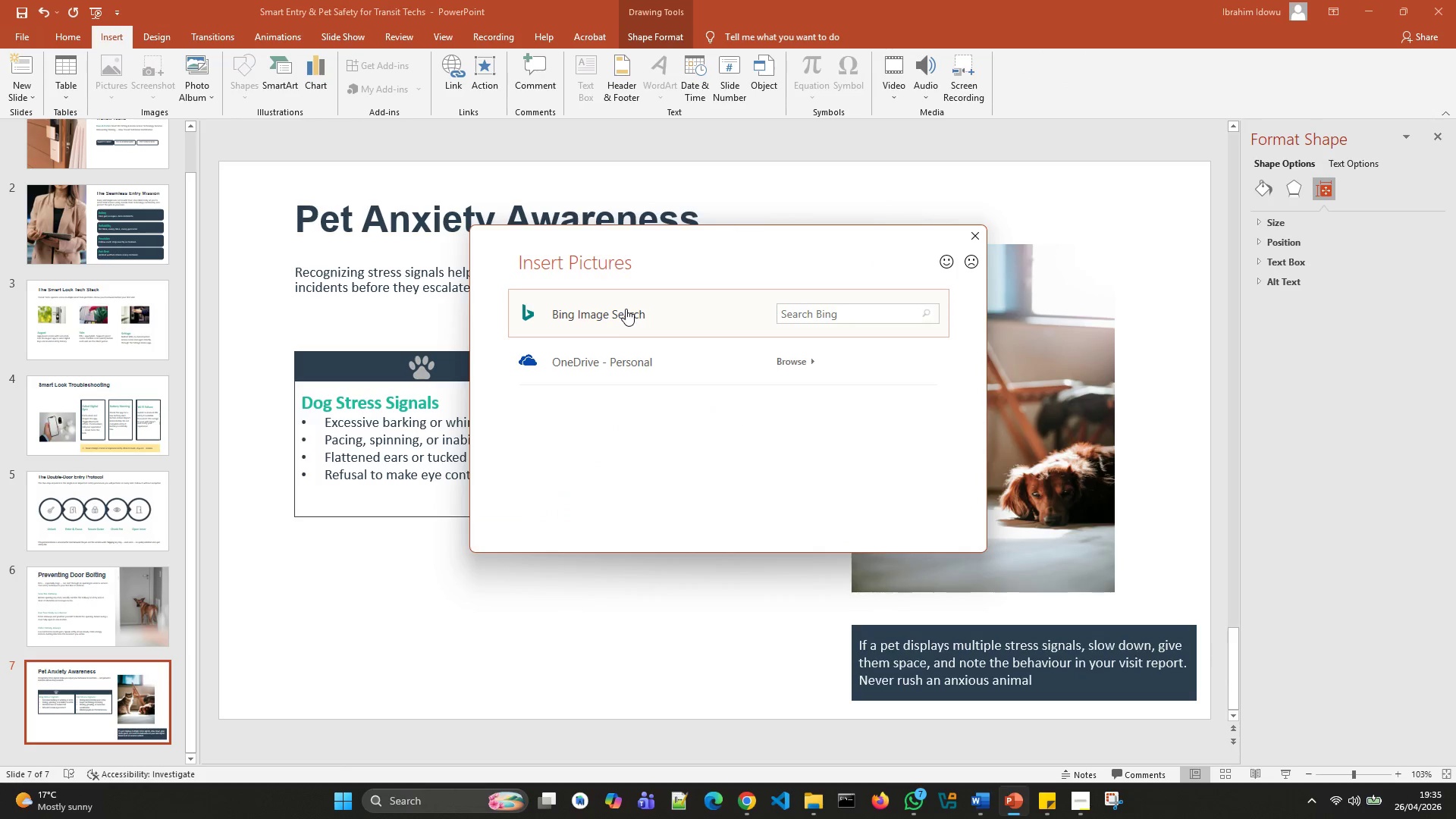 
left_click([626, 307])
 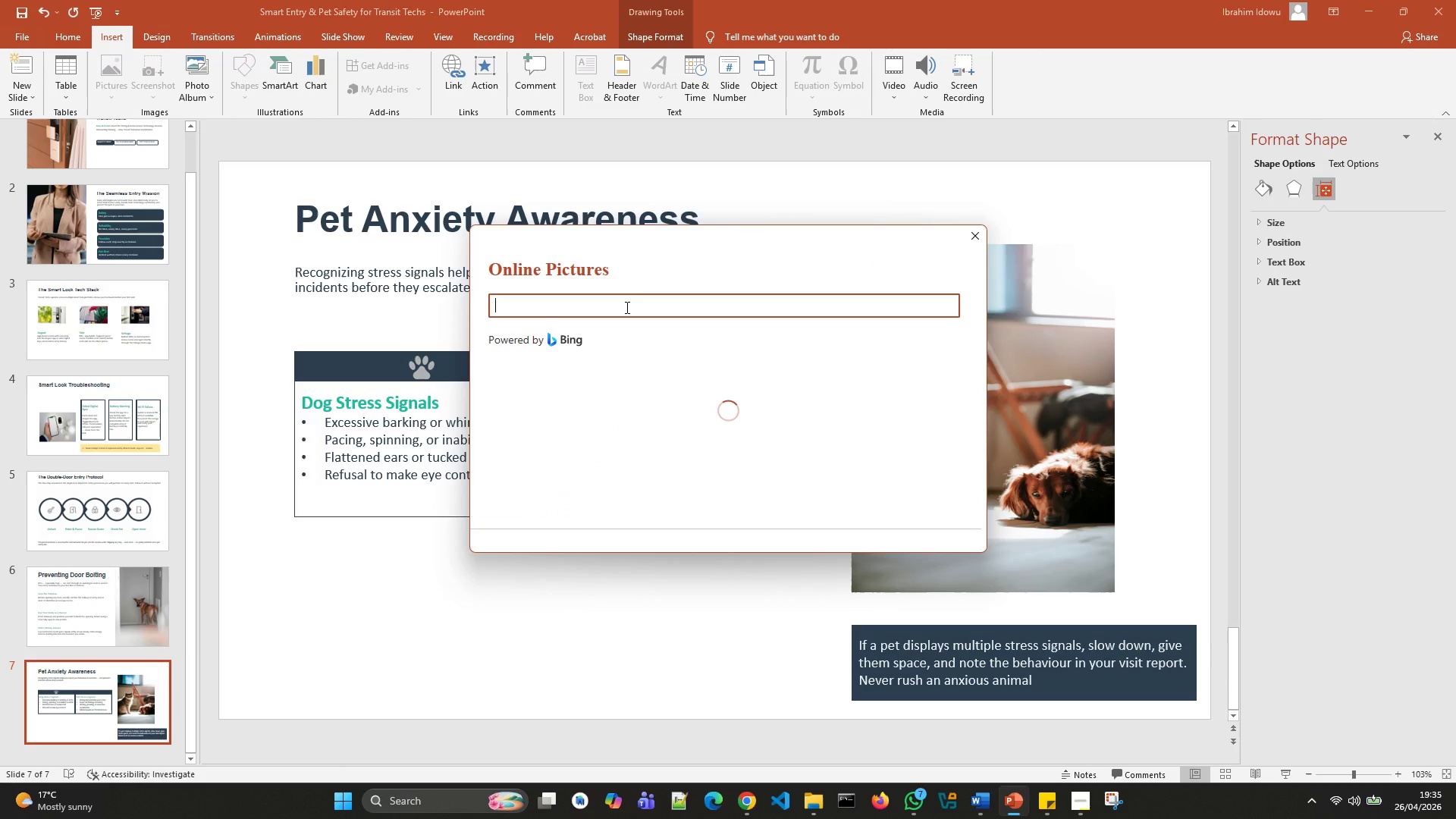 
left_click([626, 307])
 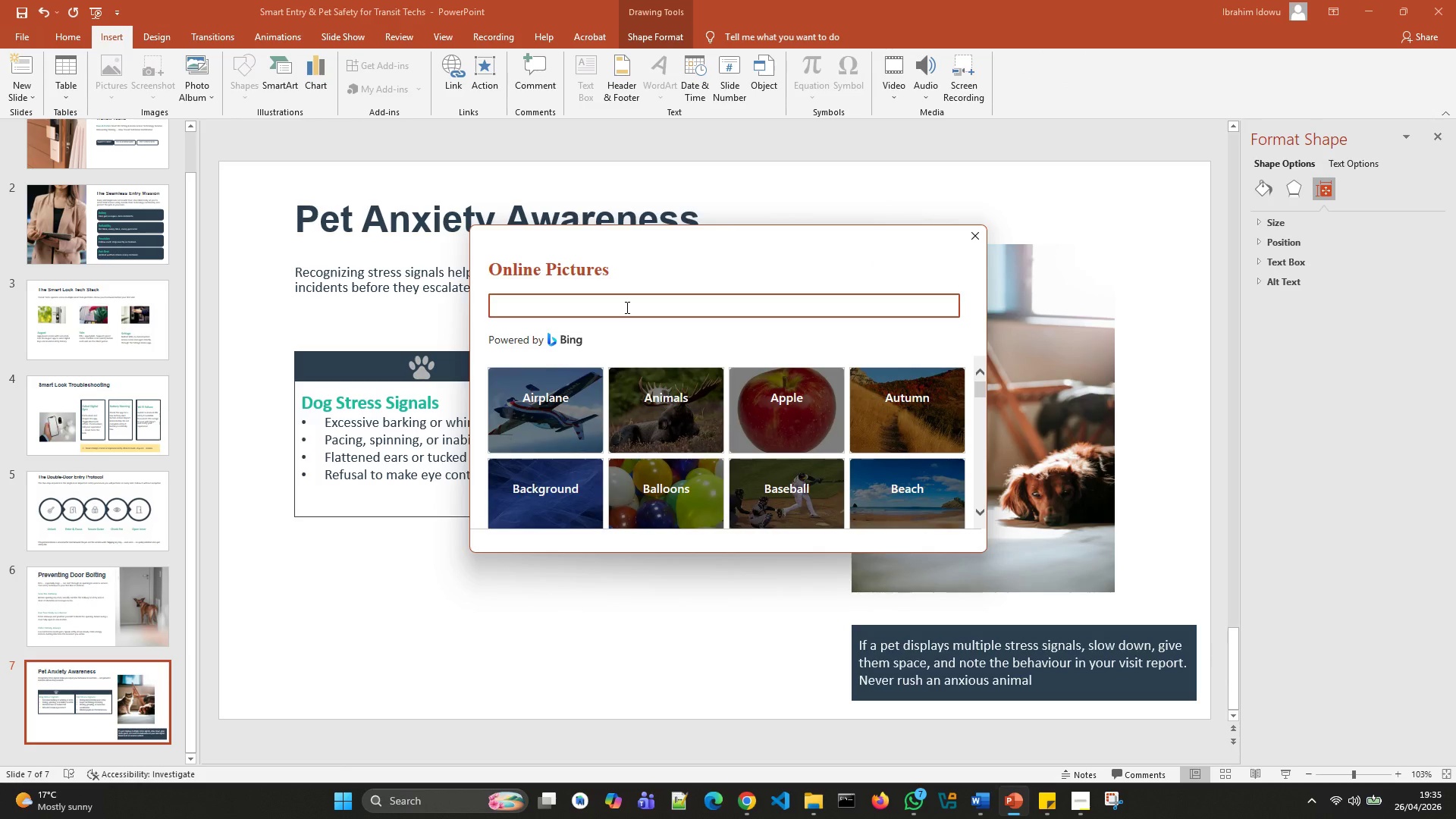 
type(cat graphic icon)
 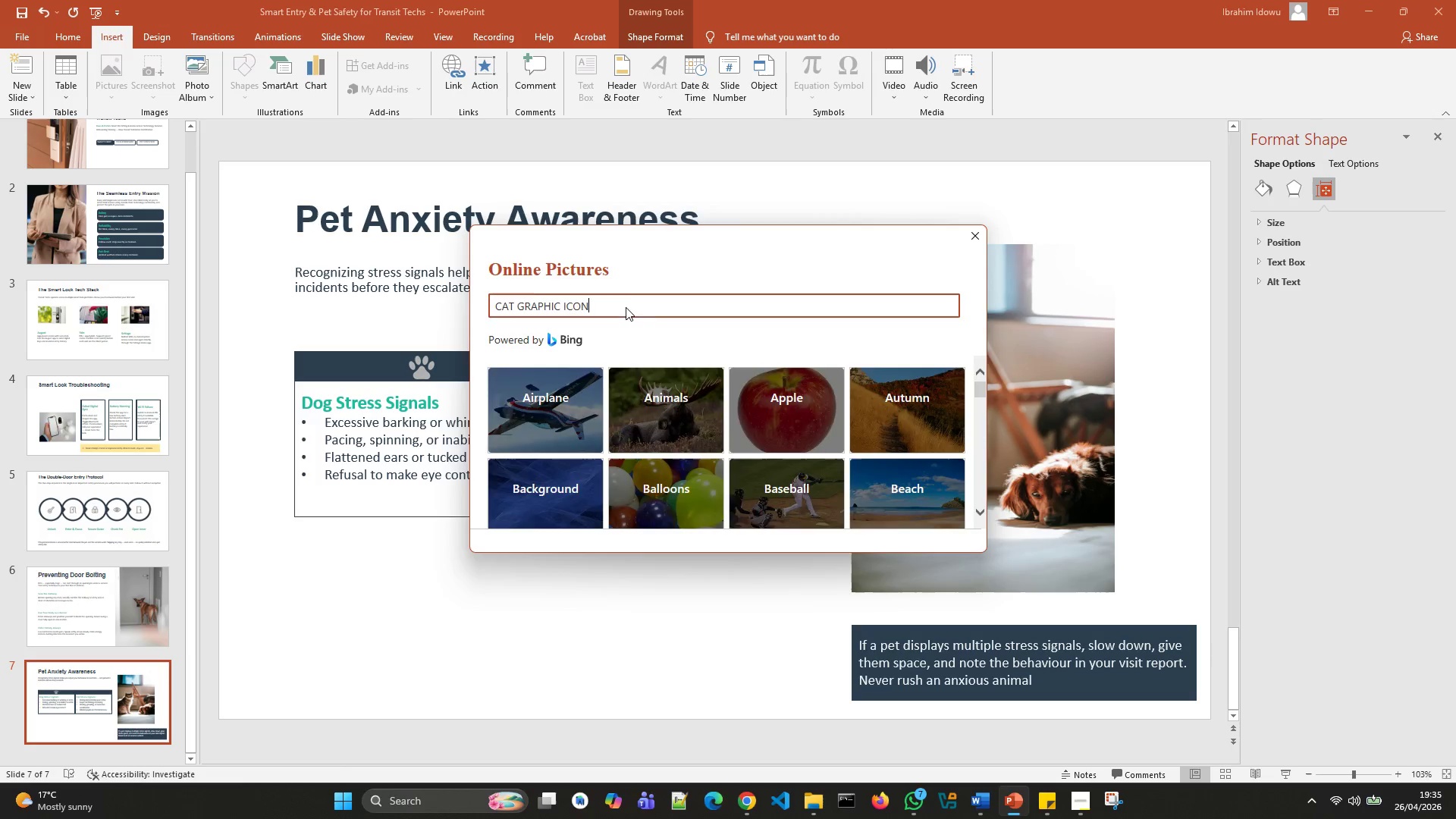 
key(Enter)
 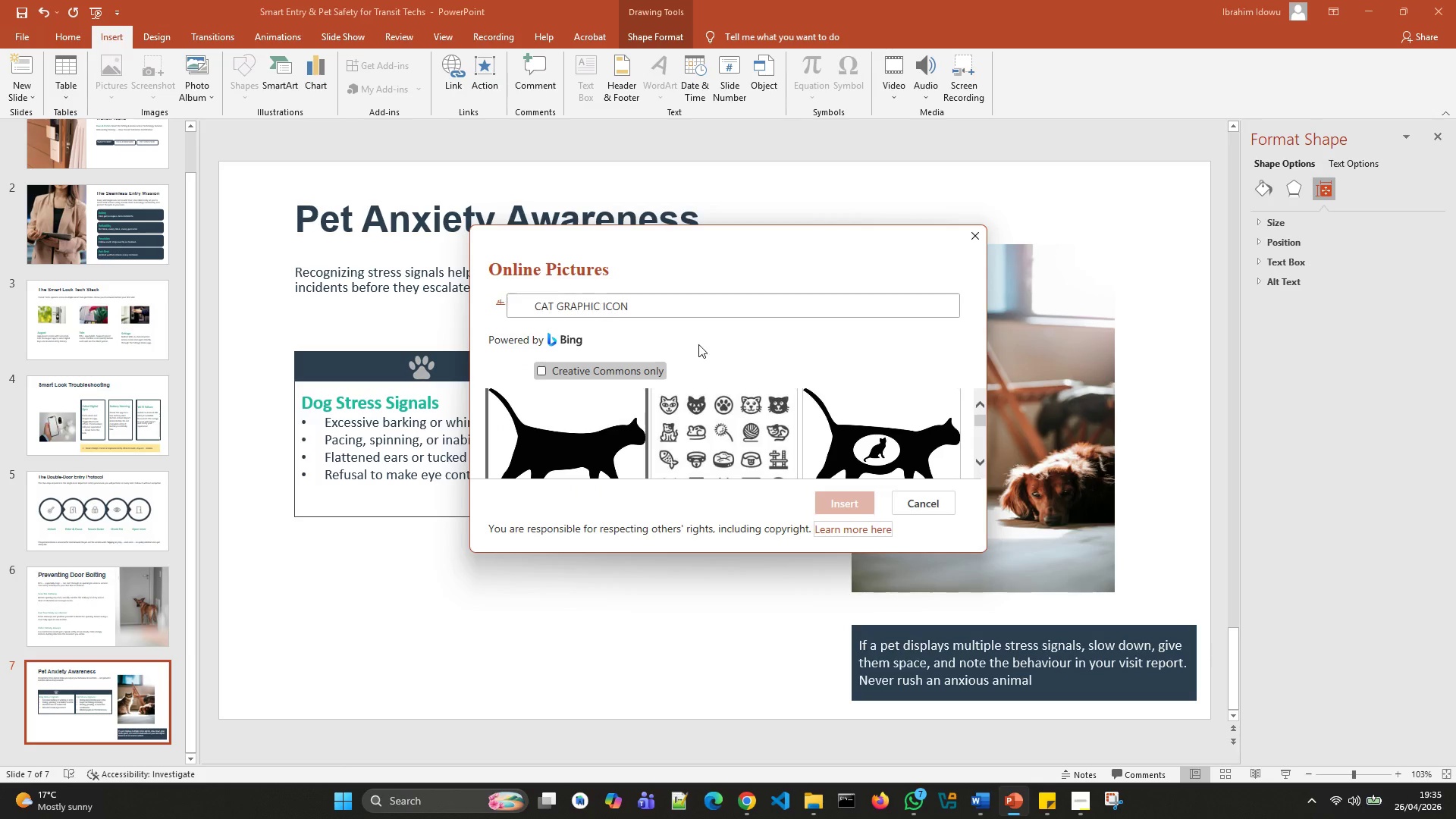 
scroll: coordinate [787, 413], scroll_direction: down, amount: 15.0
 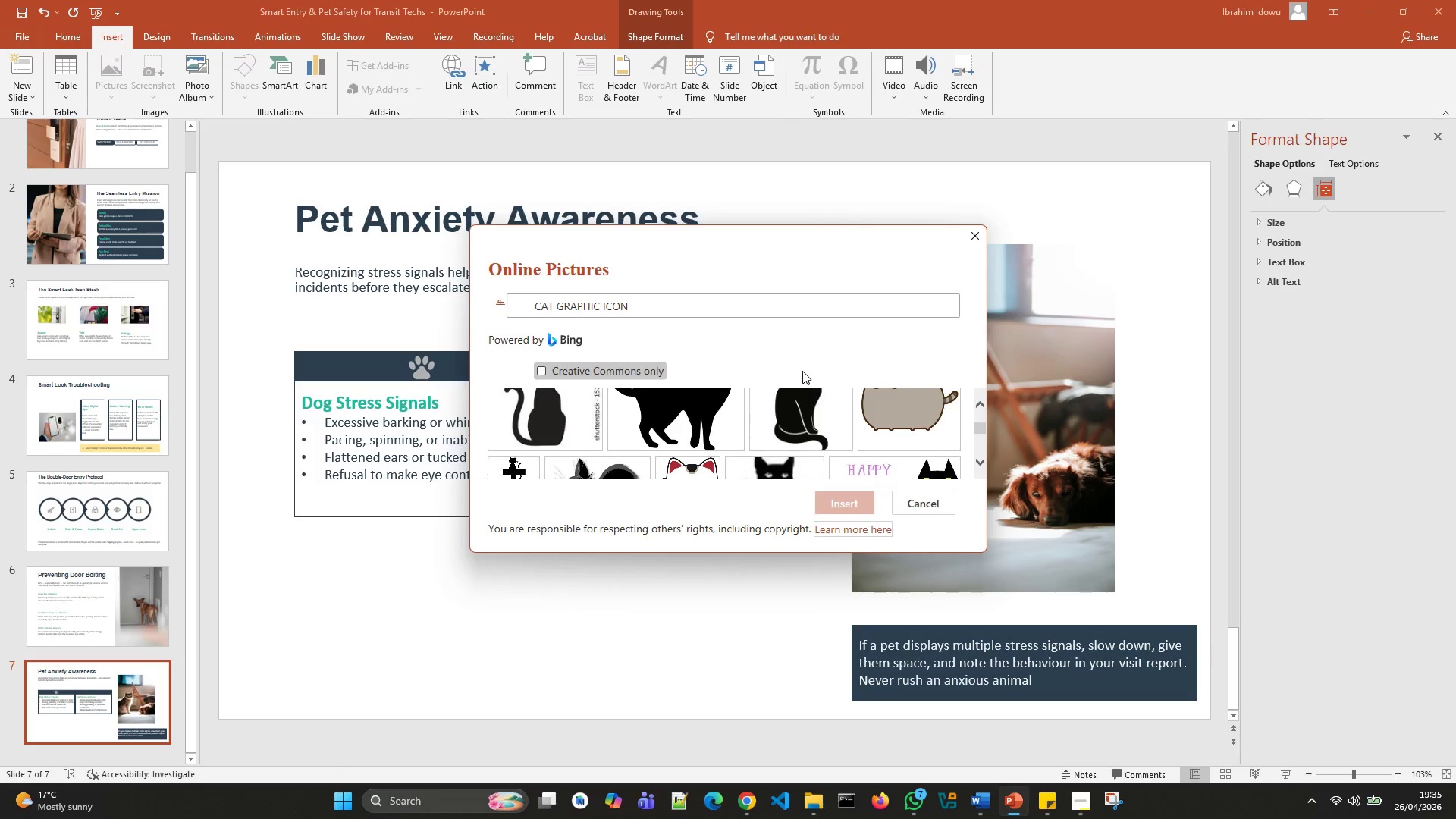 
scroll: coordinate [788, 406], scroll_direction: up, amount: 5.0
 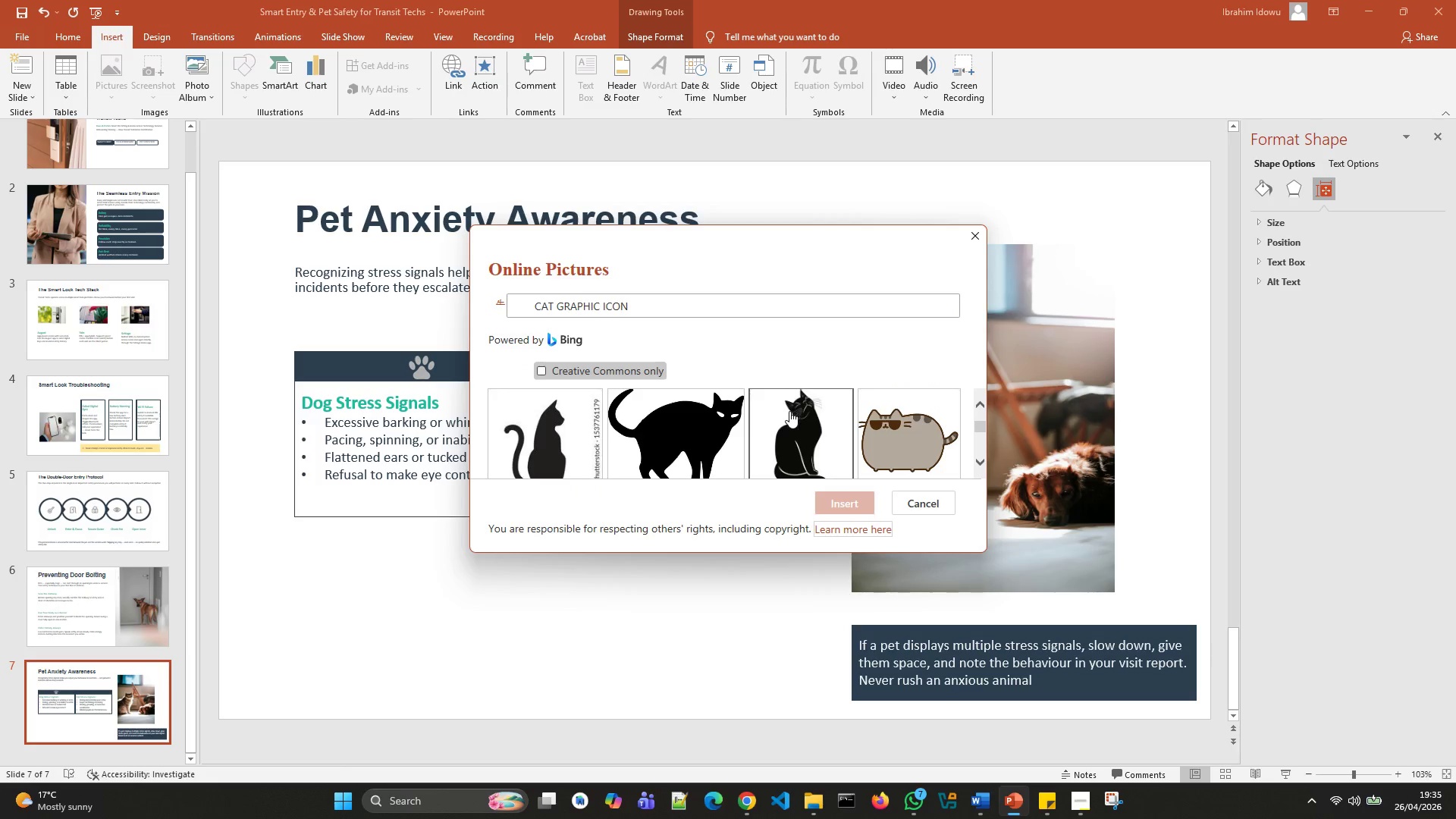 
scroll: coordinate [790, 415], scroll_direction: down, amount: 20.0
 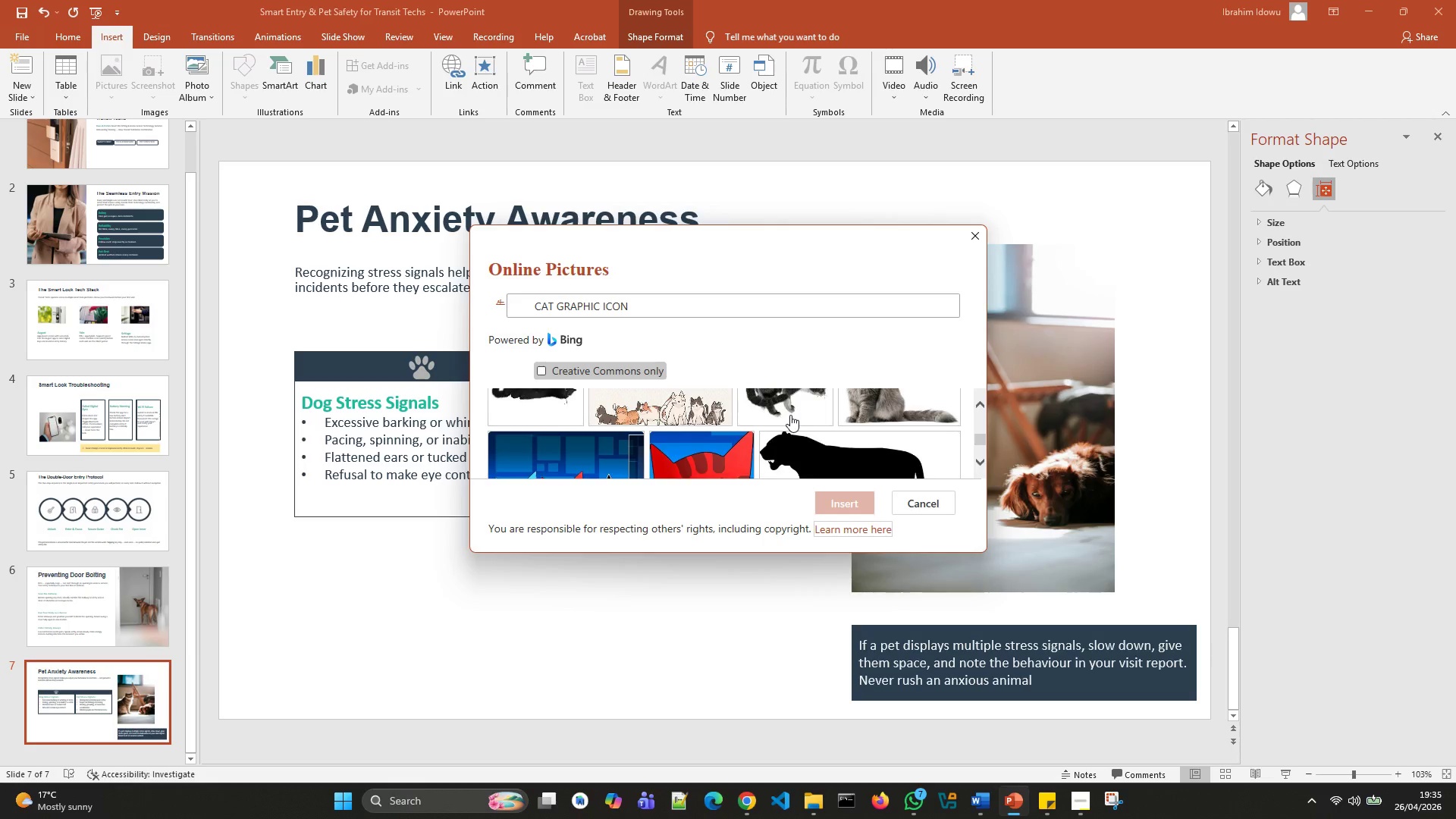 
scroll: coordinate [790, 415], scroll_direction: up, amount: 12.0
 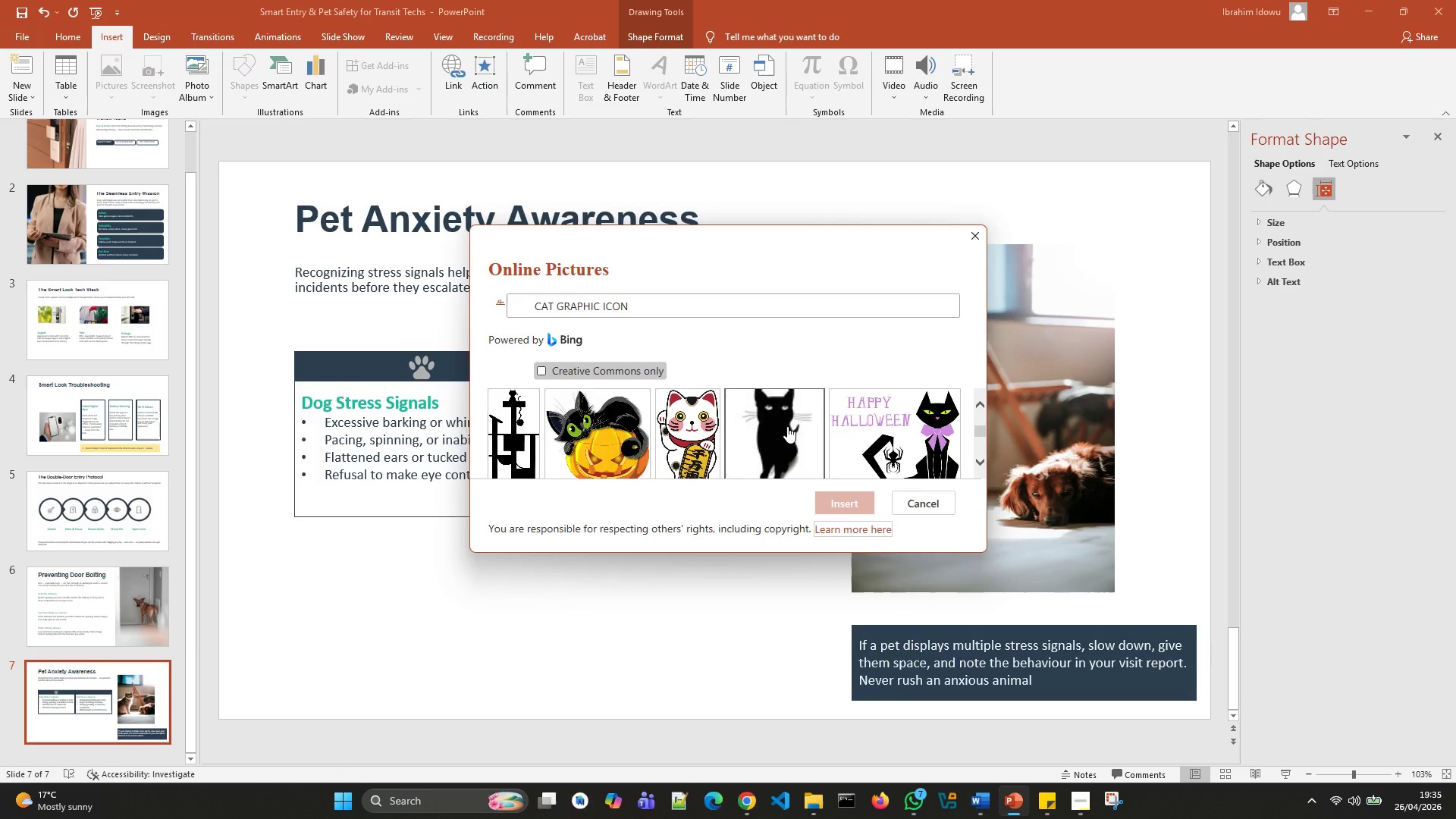 
left_click([787, 426])
 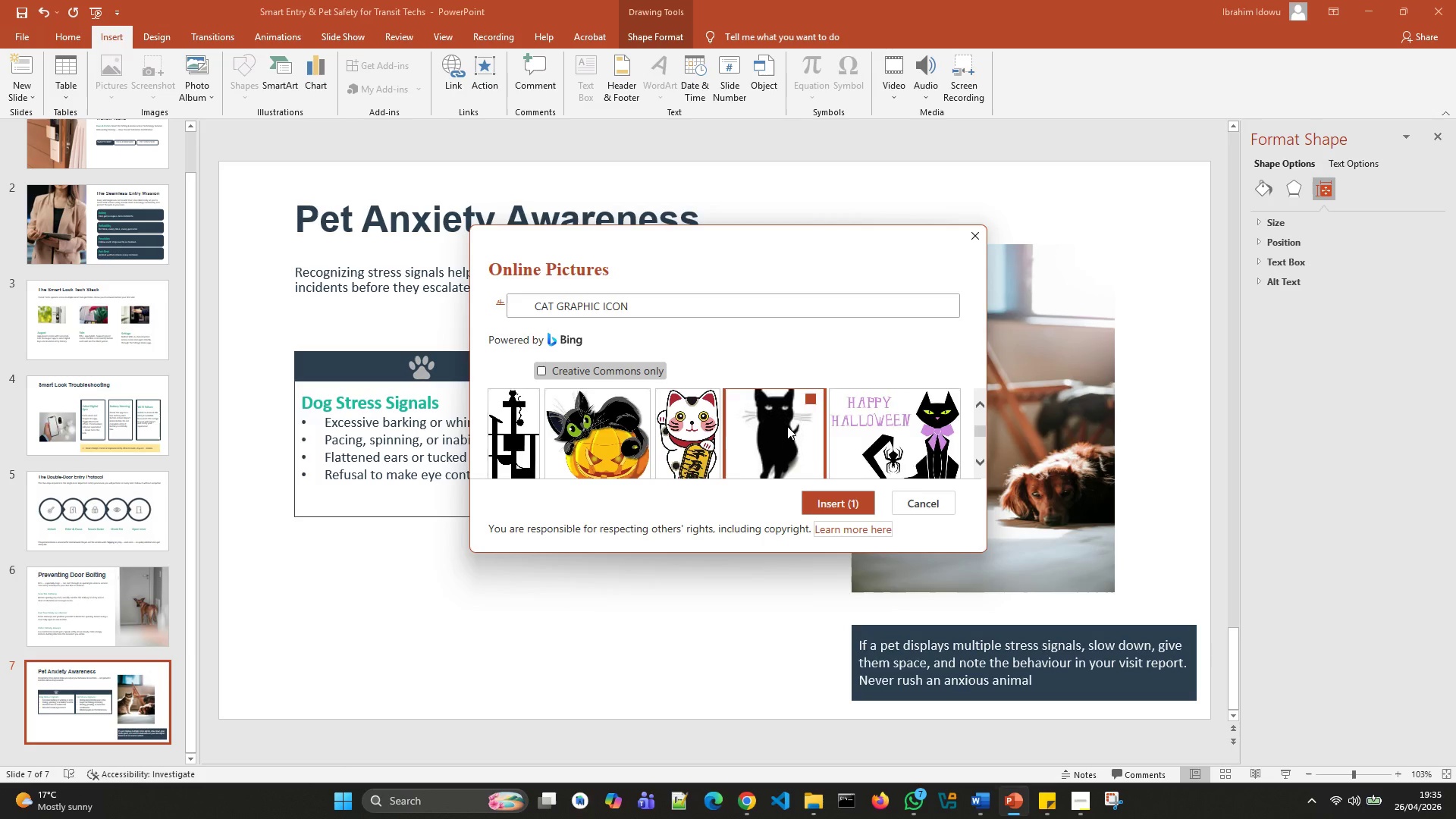 
scroll: coordinate [787, 426], scroll_direction: up, amount: 7.0
 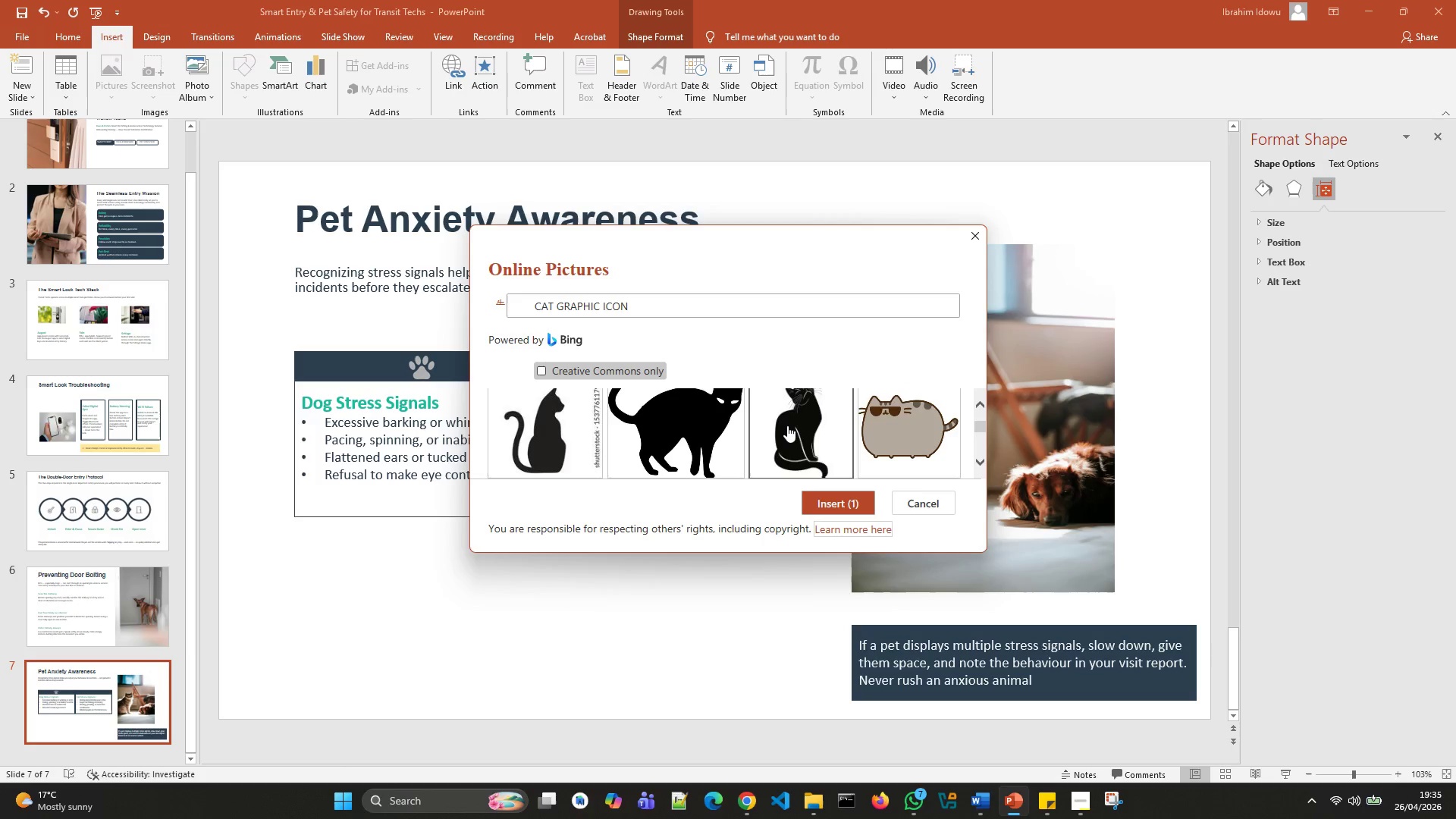 
left_click([787, 425])
 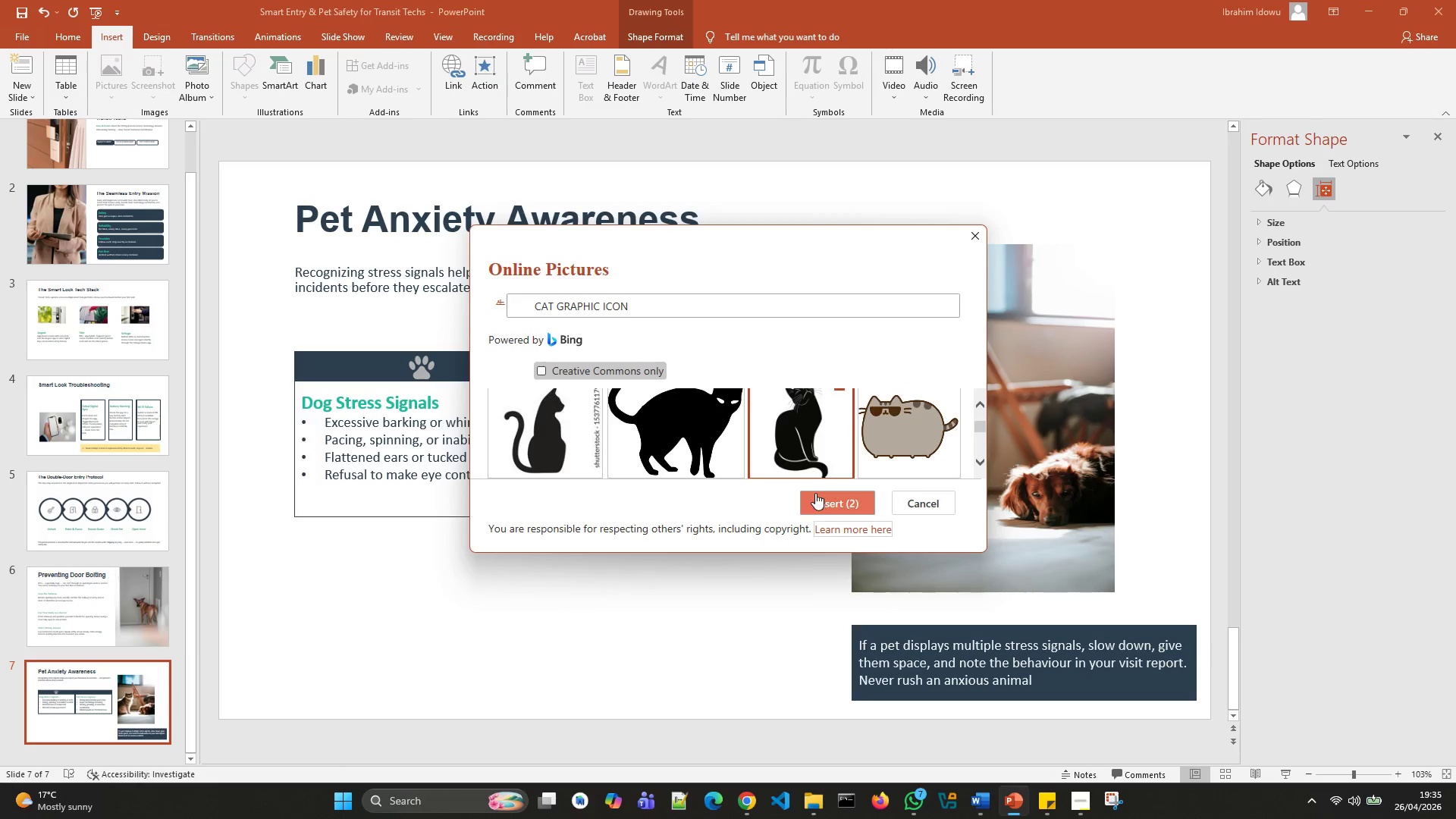 
left_click([820, 501])
 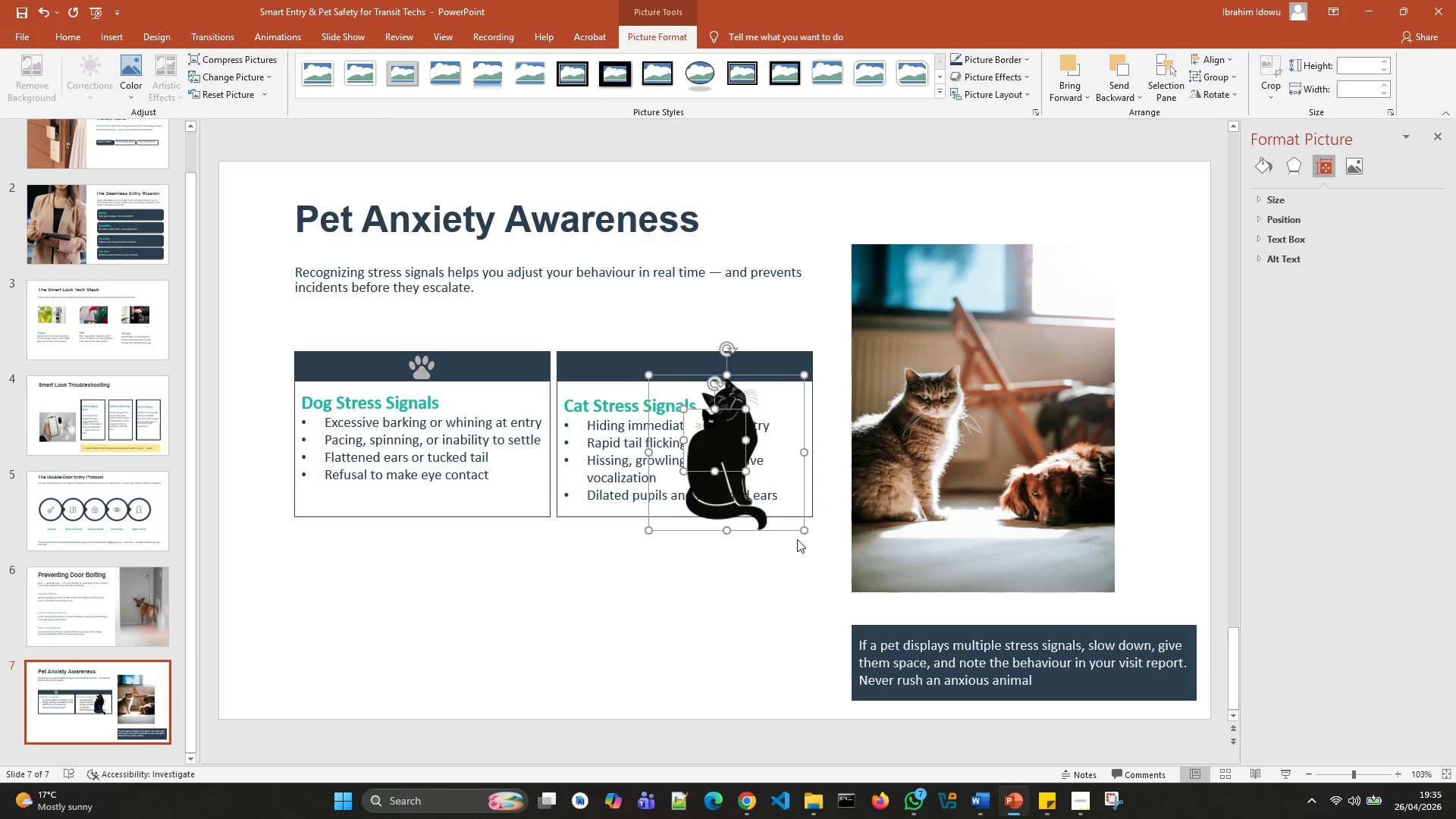 
left_click_drag(start_coordinate=[804, 530], to_coordinate=[711, 410])
 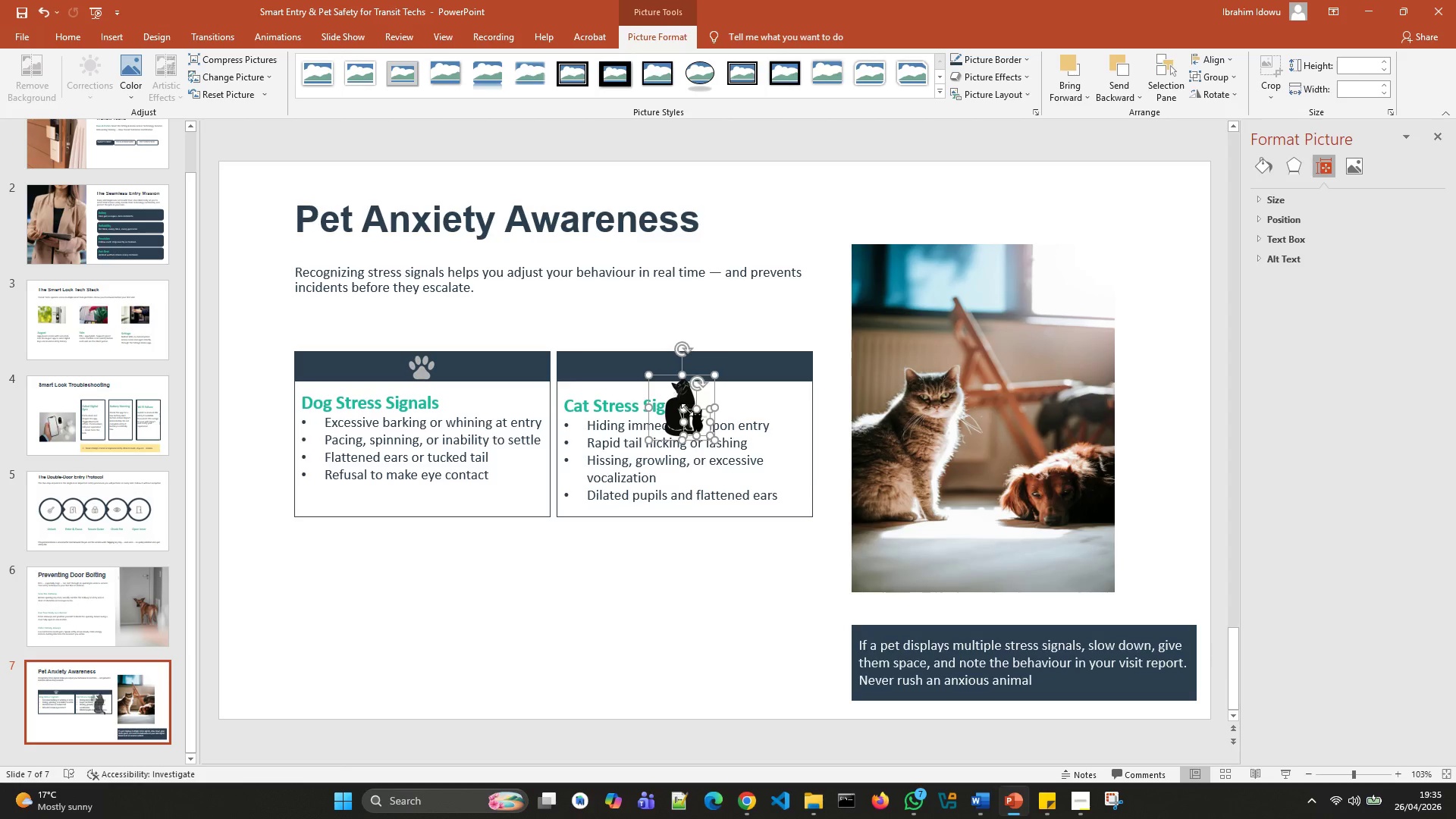 
left_click_drag(start_coordinate=[687, 410], to_coordinate=[710, 408])
 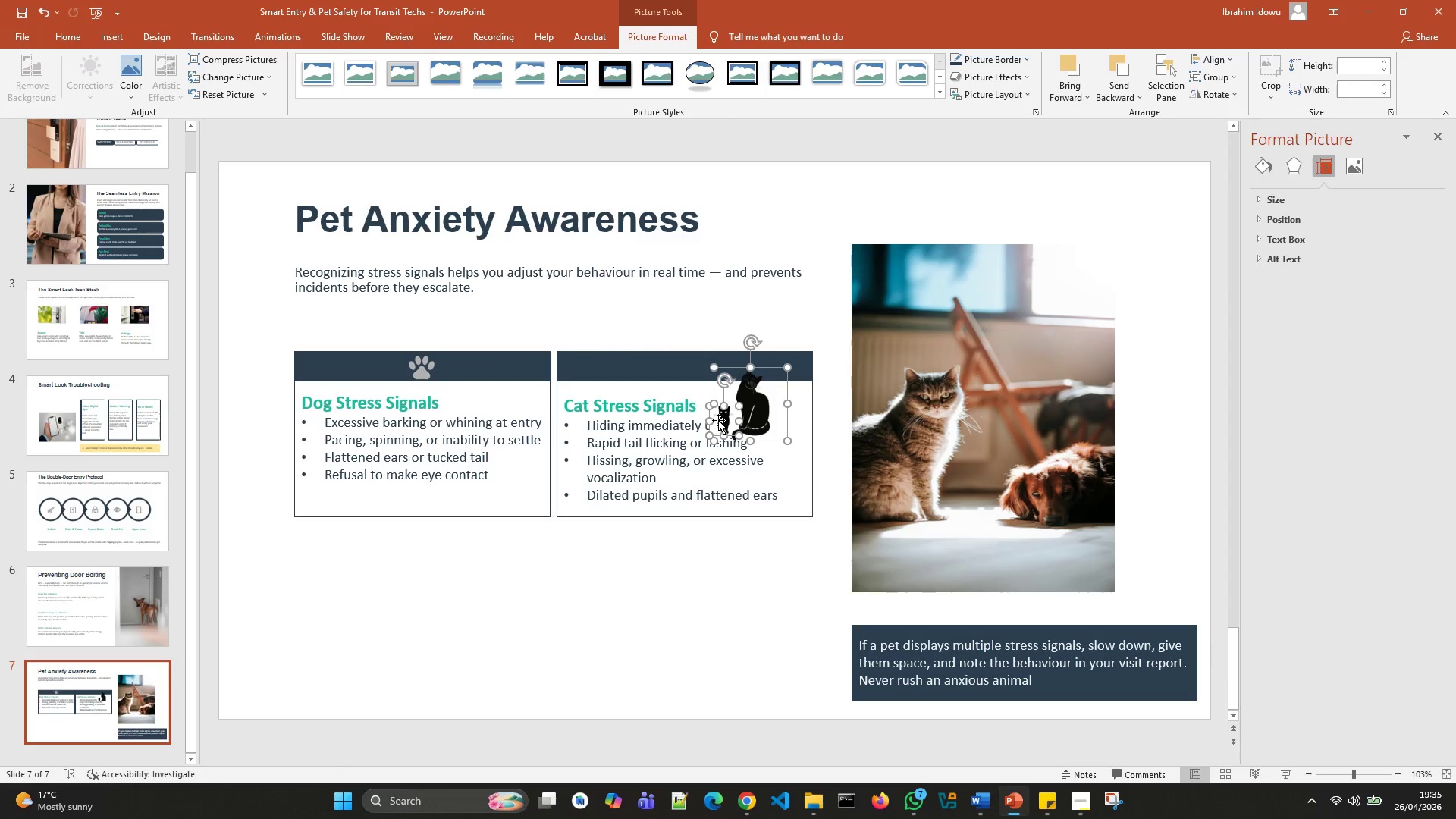 
left_click([720, 421])
 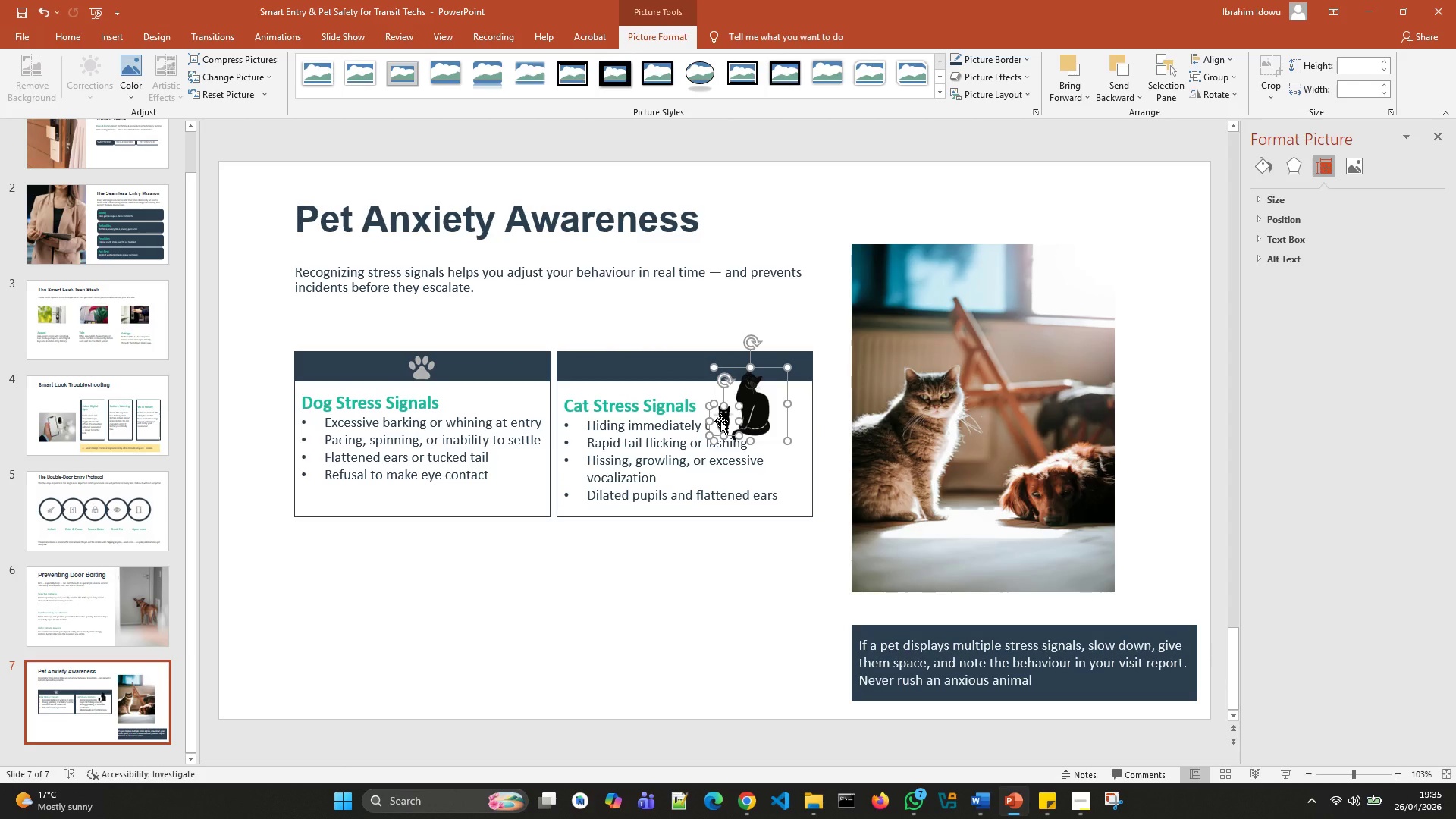 
key(Delete)
 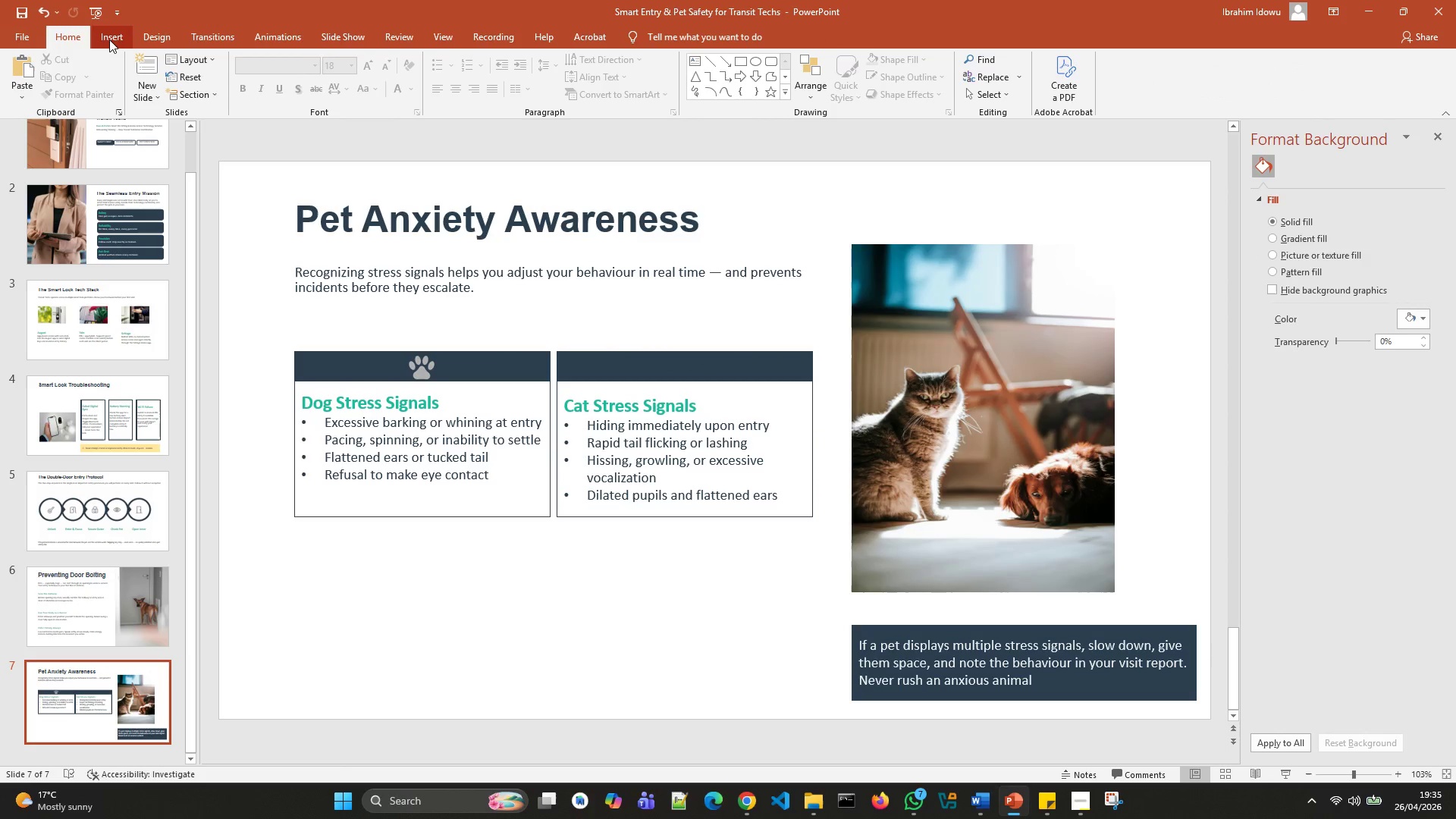 
left_click([118, 93])
 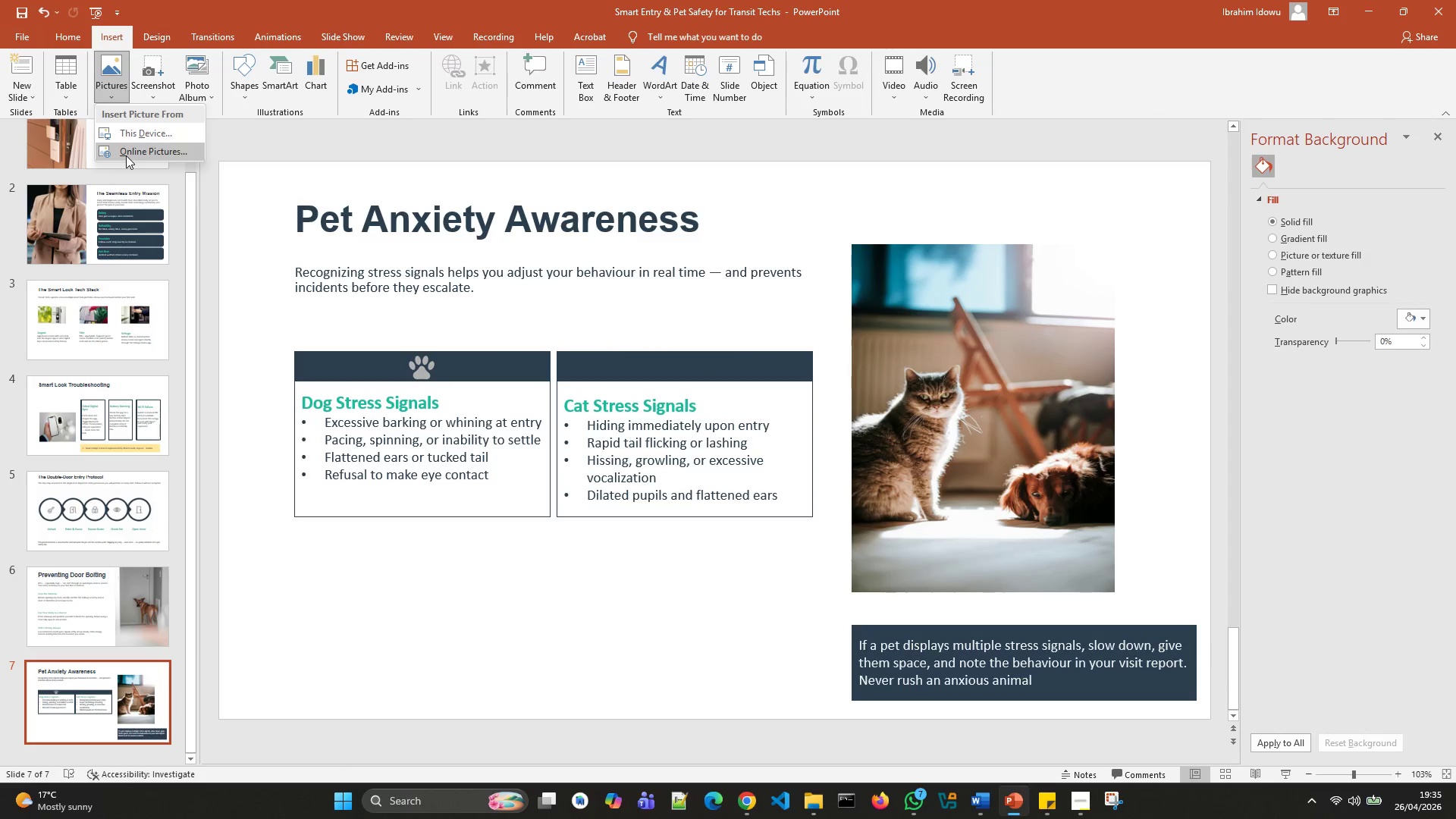 
left_click([126, 155])
 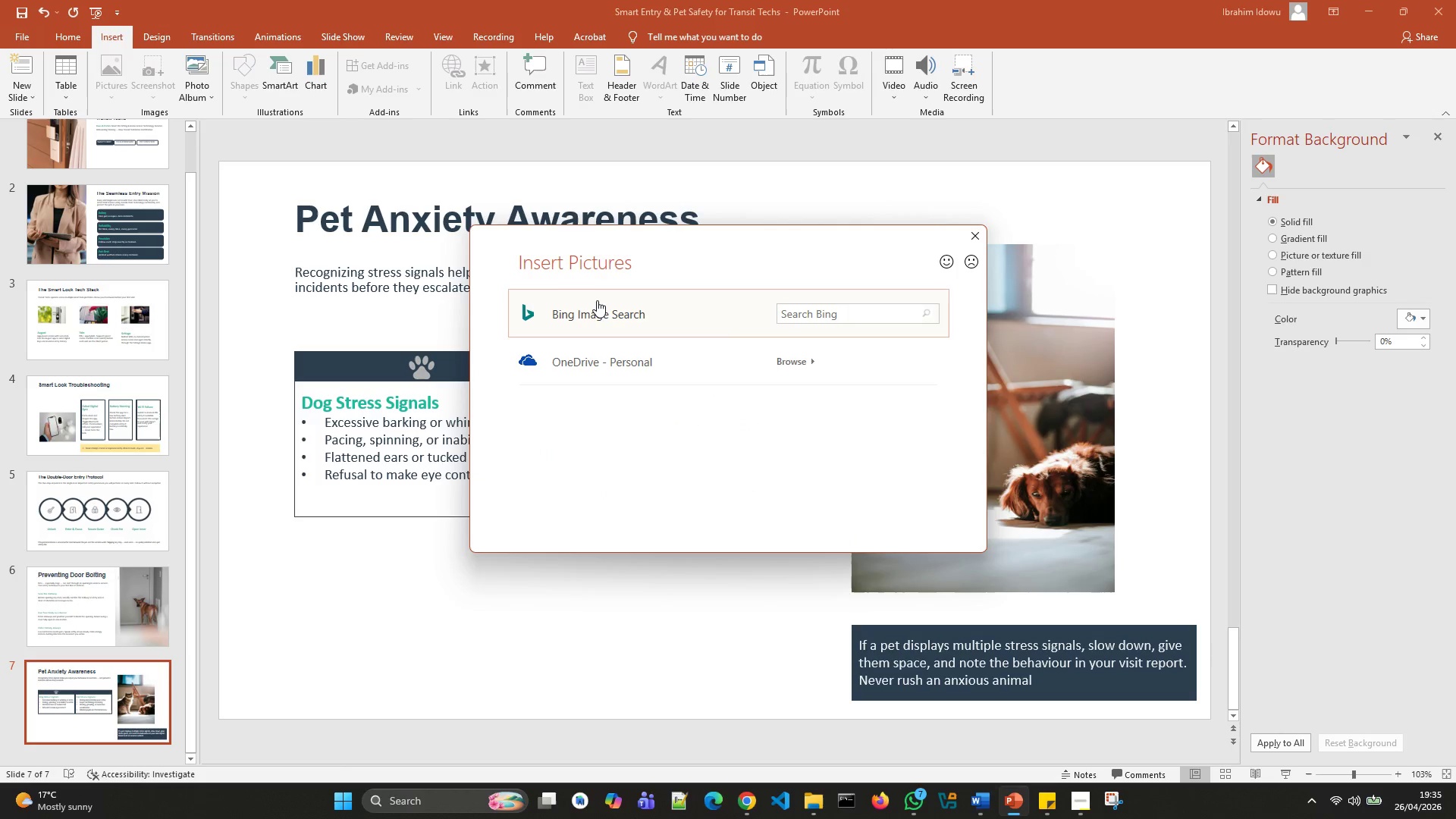 
left_click([597, 308])
 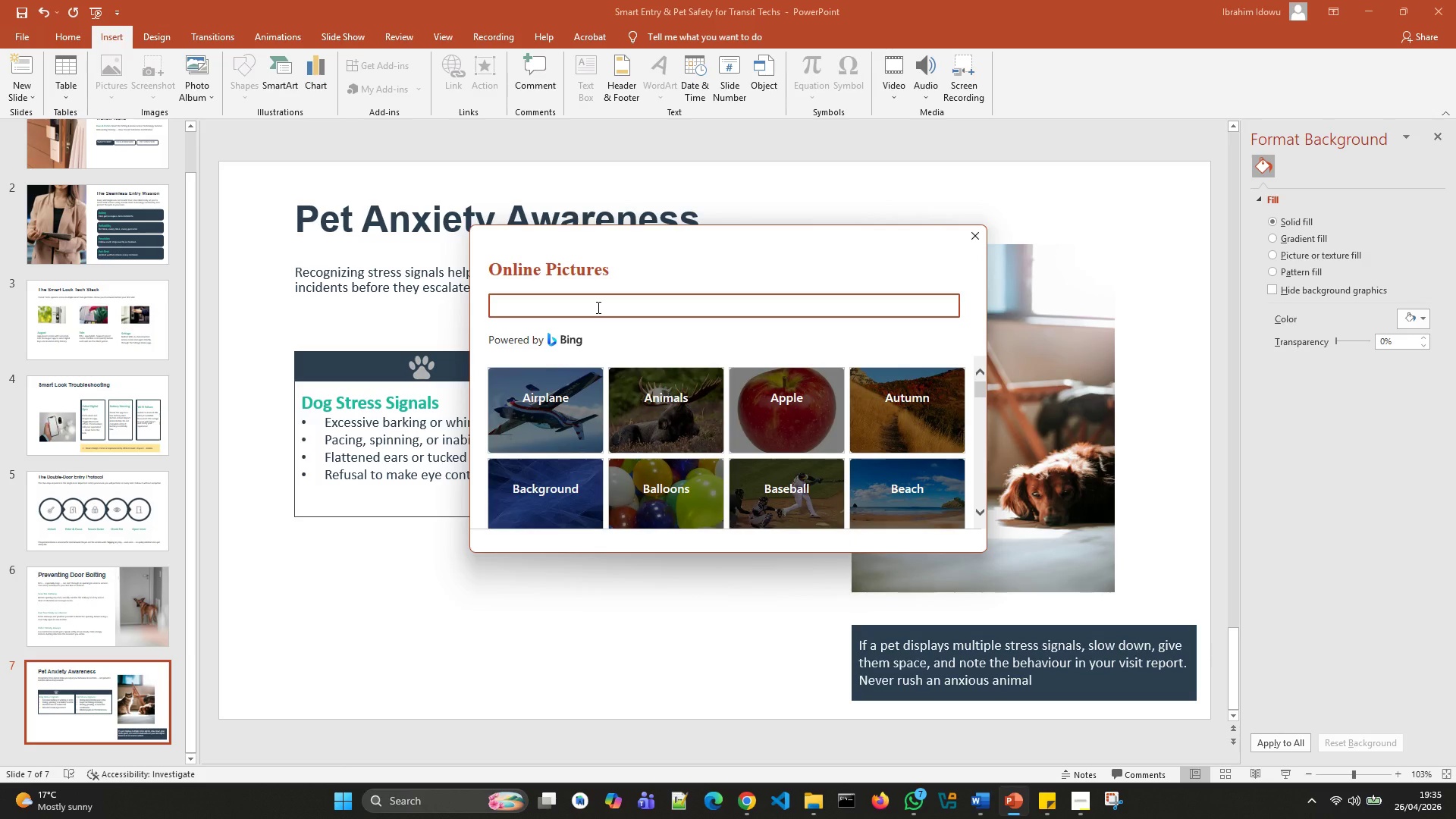 
type(cat graphic )
 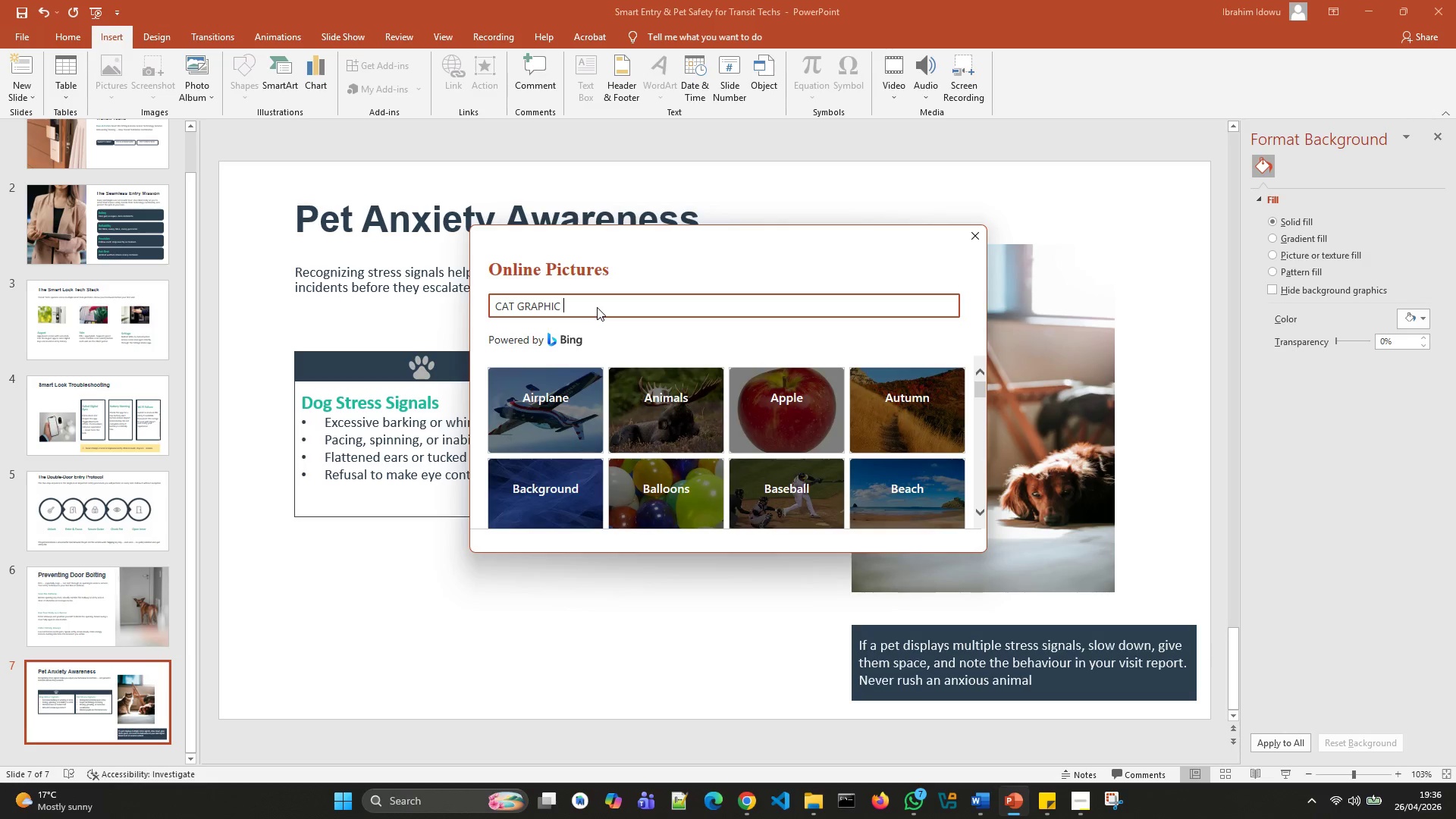 
key(Enter)
 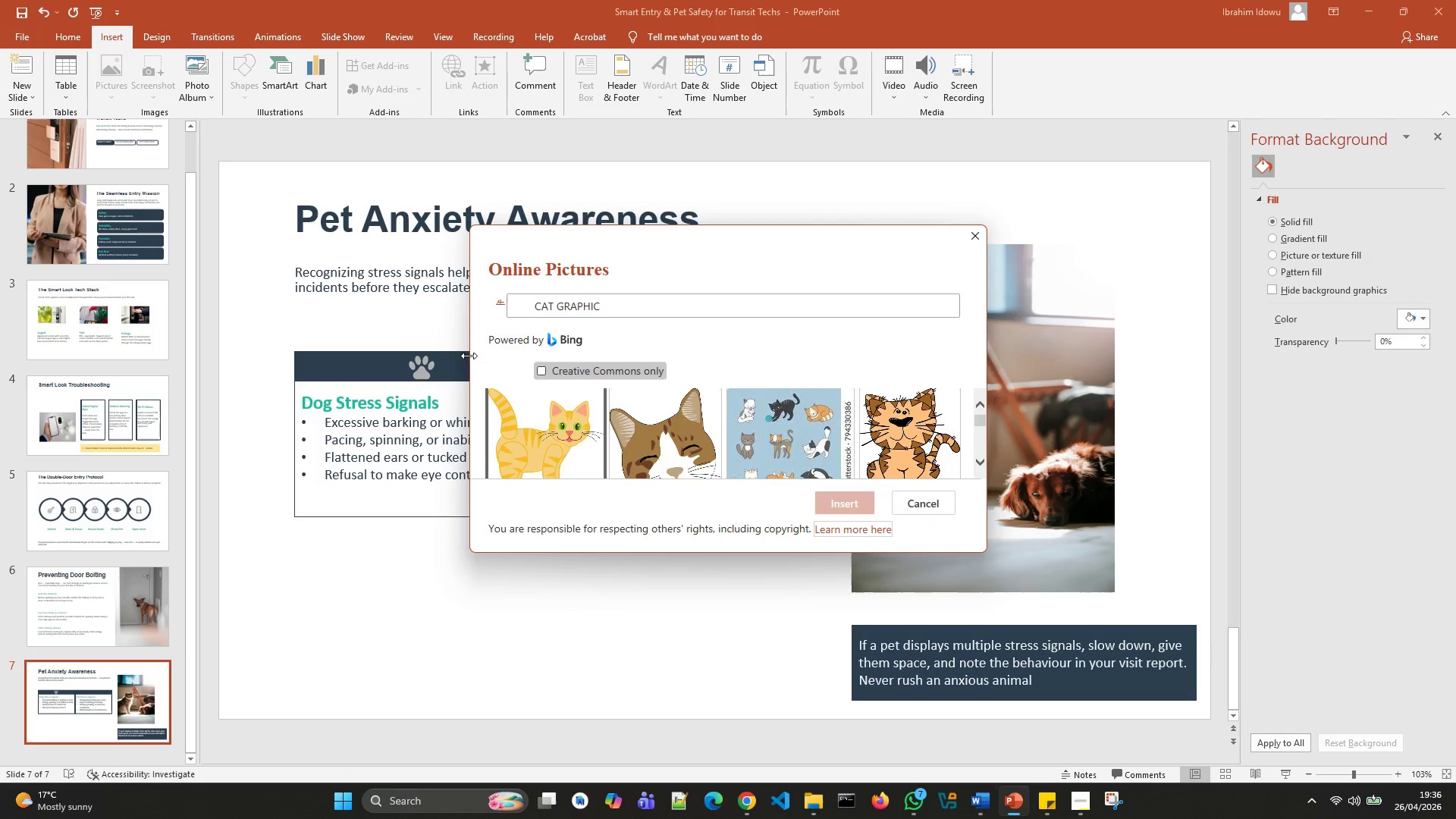 
scroll: coordinate [852, 442], scroll_direction: down, amount: 23.0
 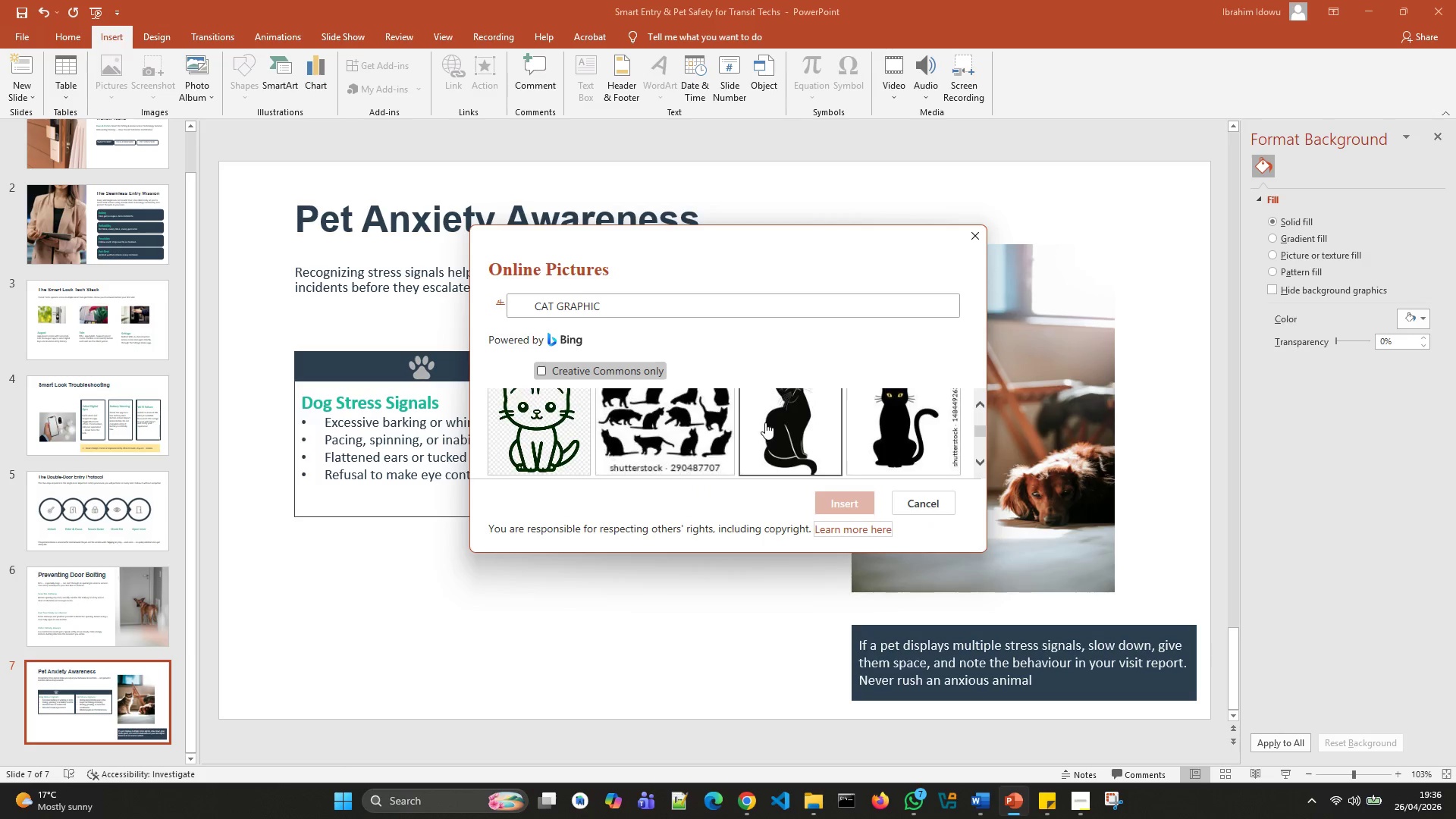 
left_click([767, 423])
 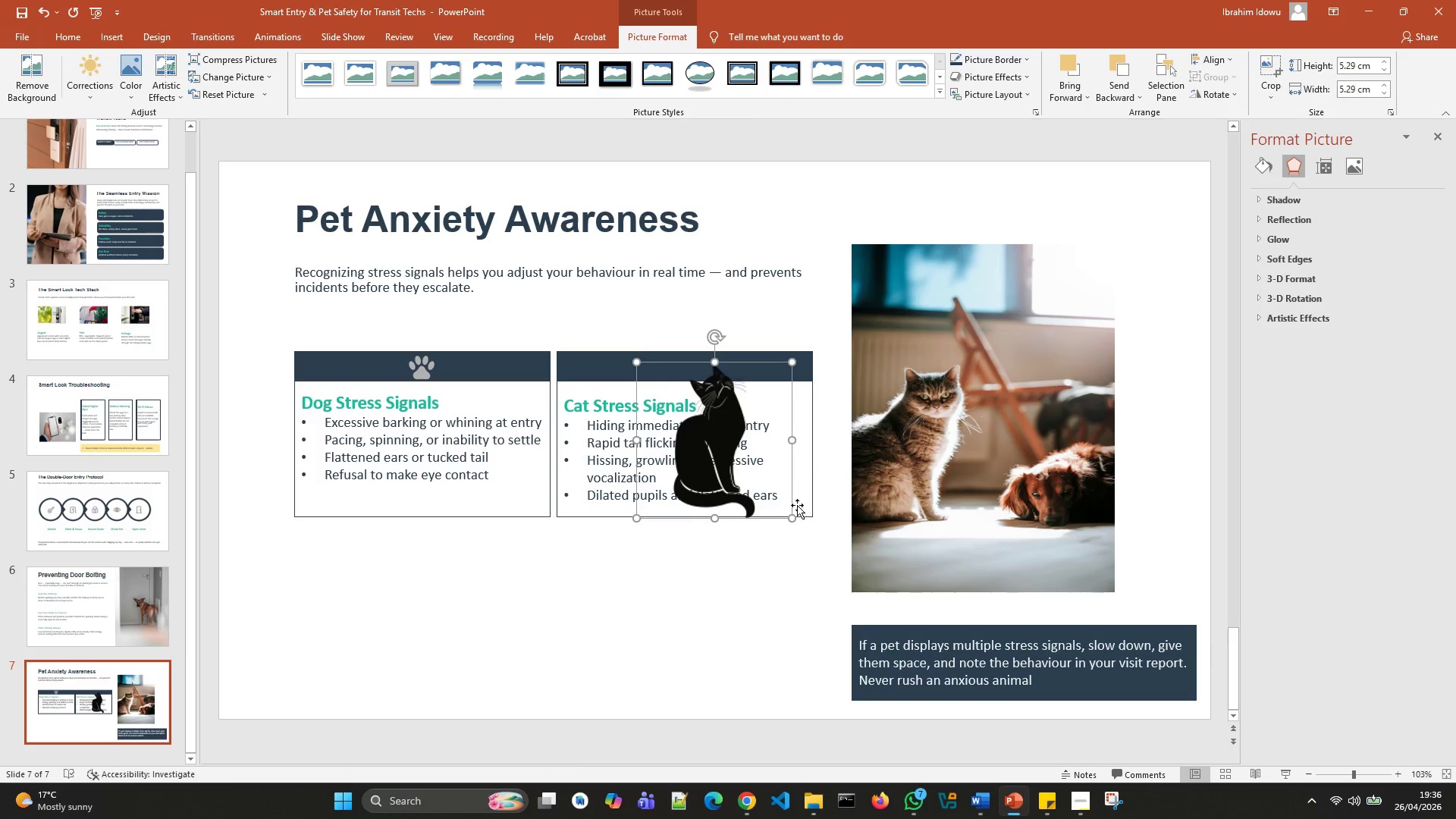 
left_click_drag(start_coordinate=[794, 519], to_coordinate=[679, 398])
 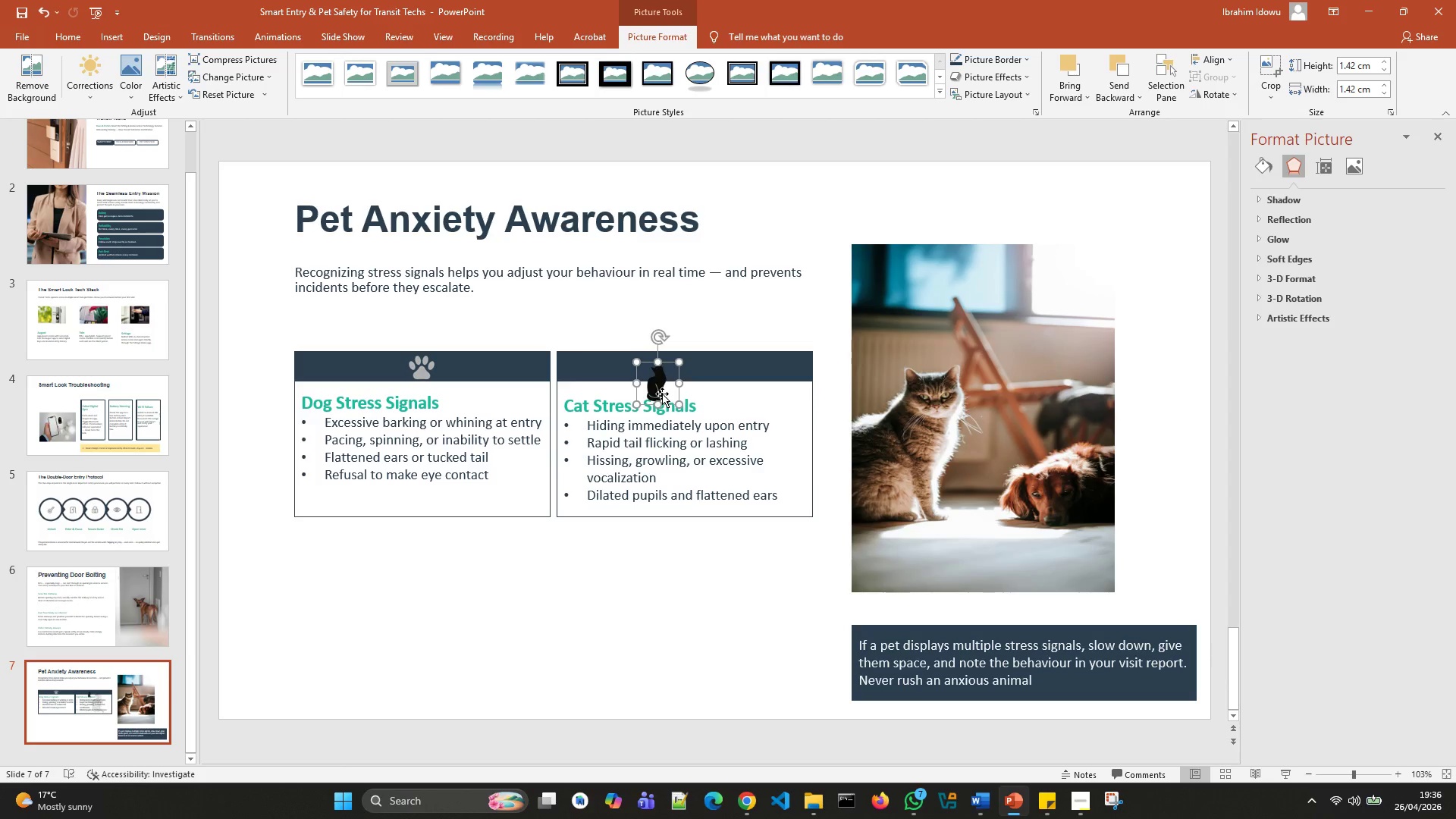 
left_click_drag(start_coordinate=[662, 394], to_coordinate=[673, 378])
 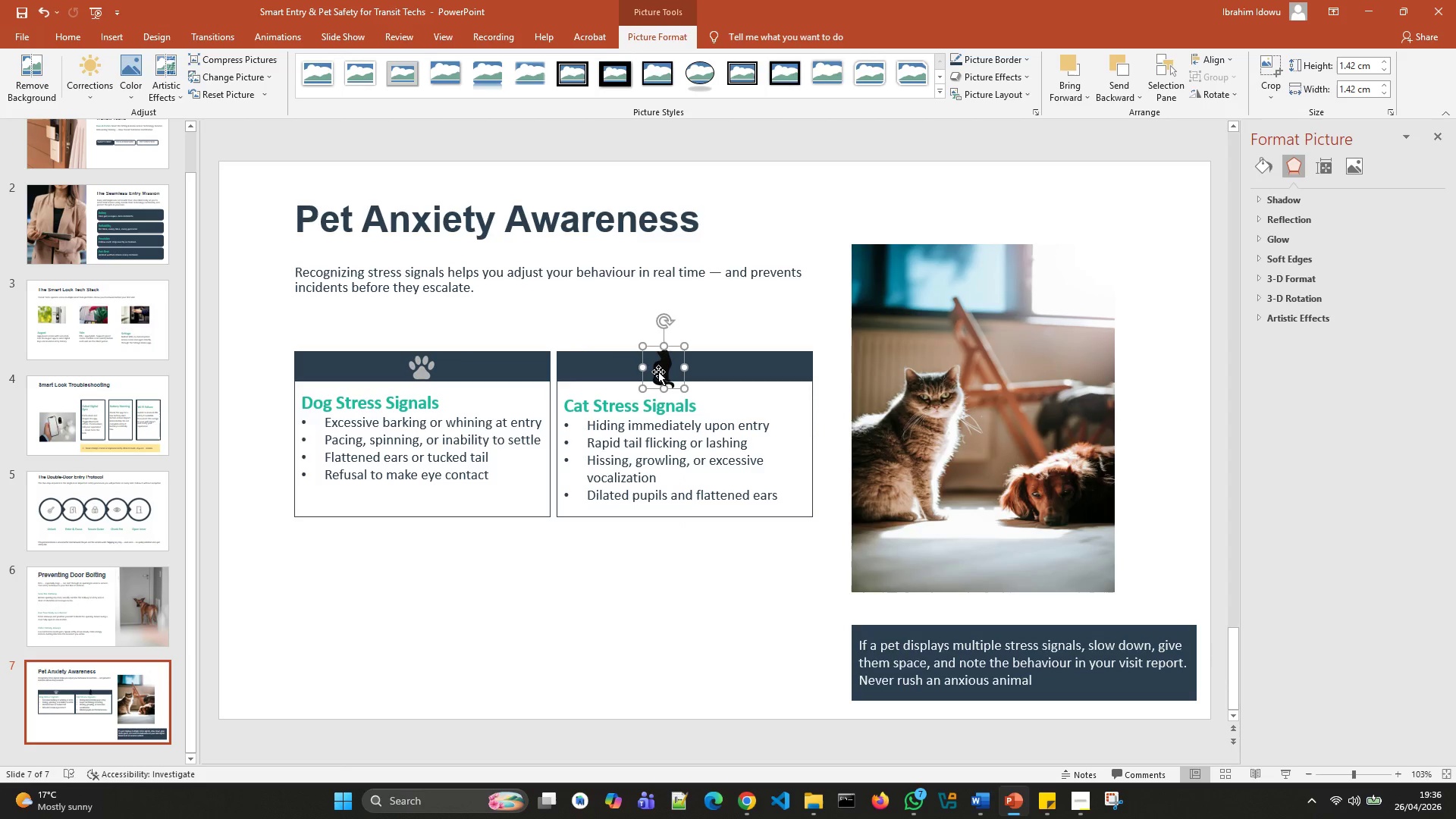 
right_click([655, 371])
 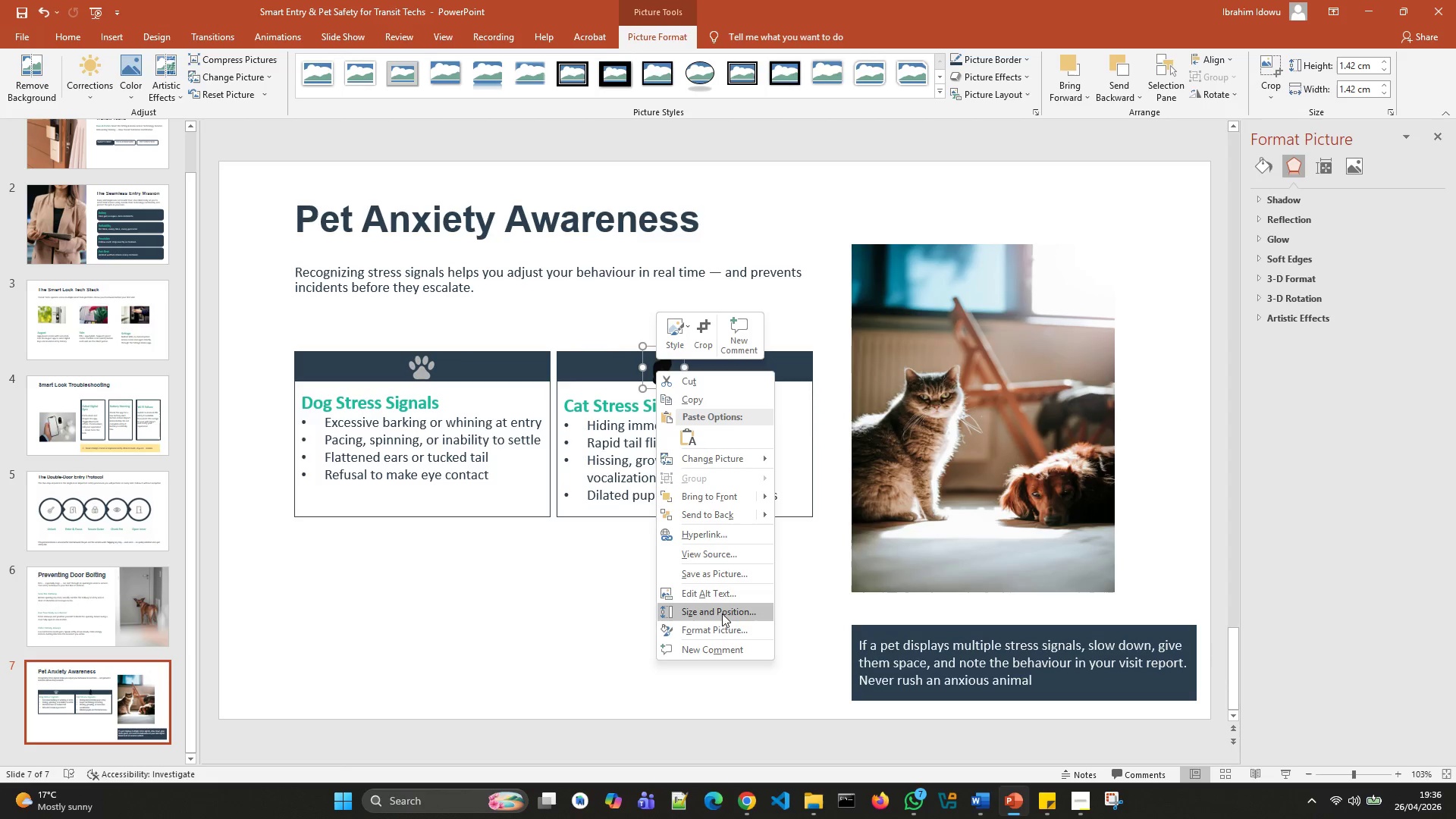 
left_click([726, 621])
 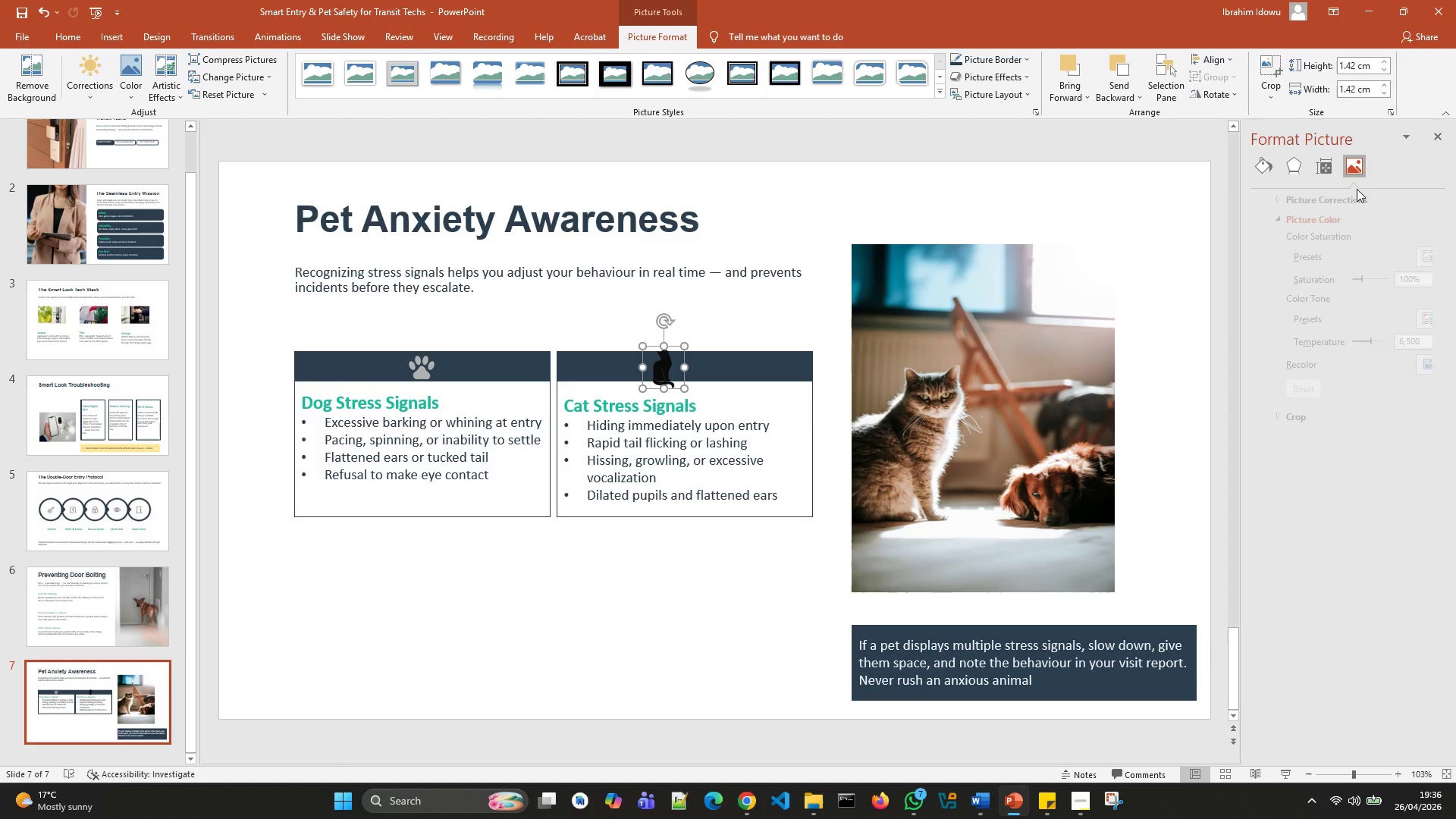 
wait(6.8)
 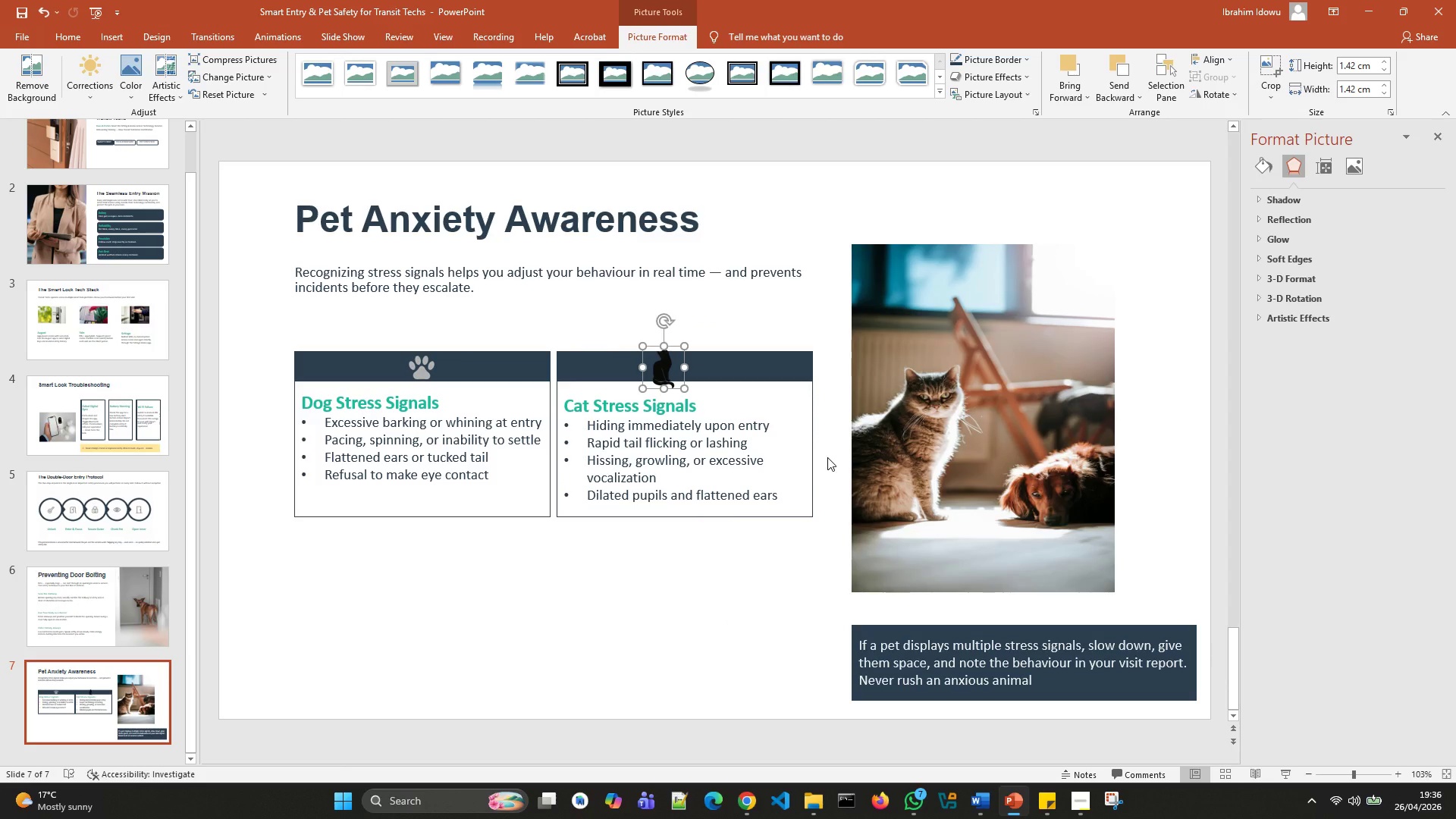 
left_click([1419, 363])
 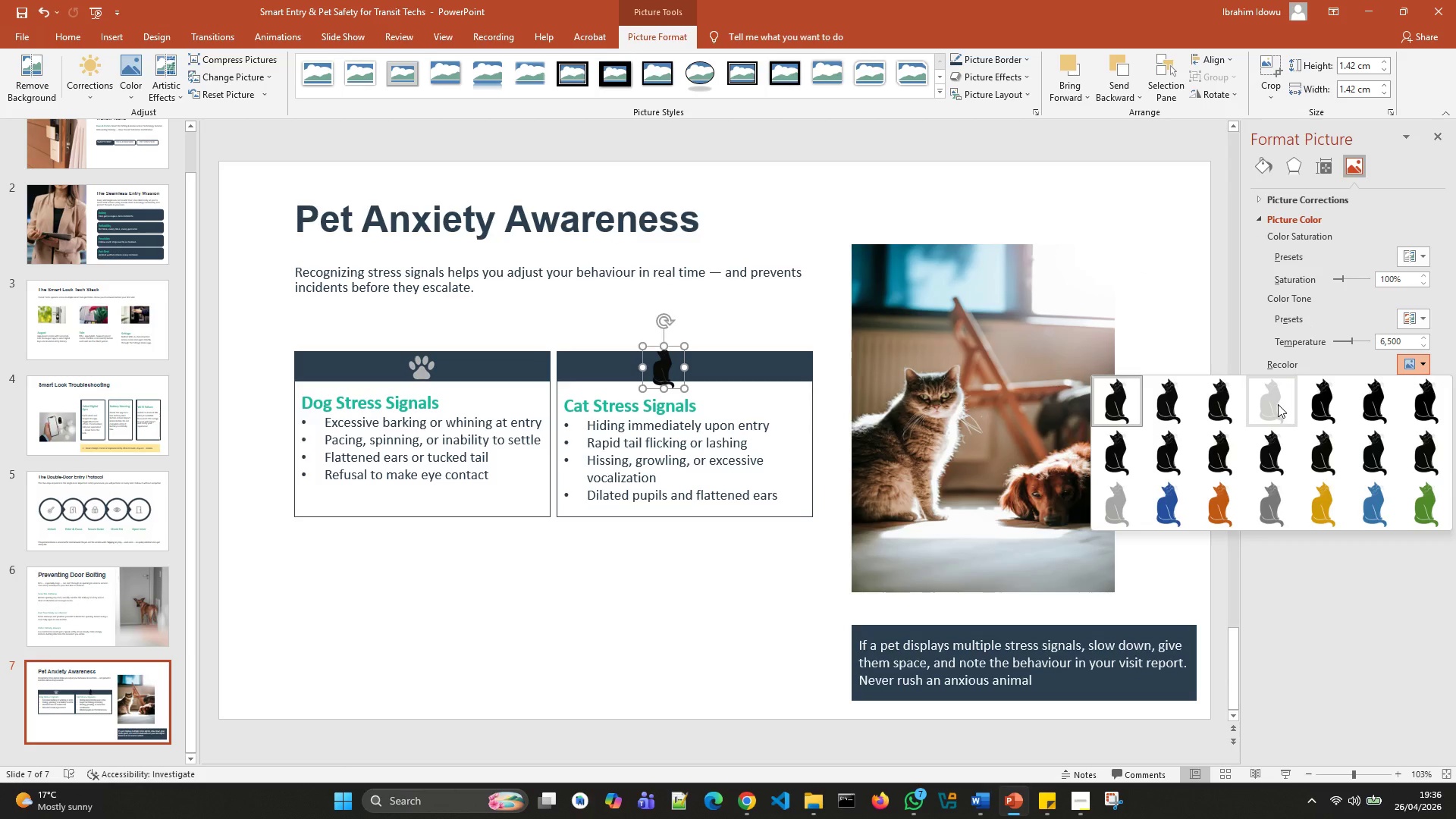 
left_click([1277, 404])
 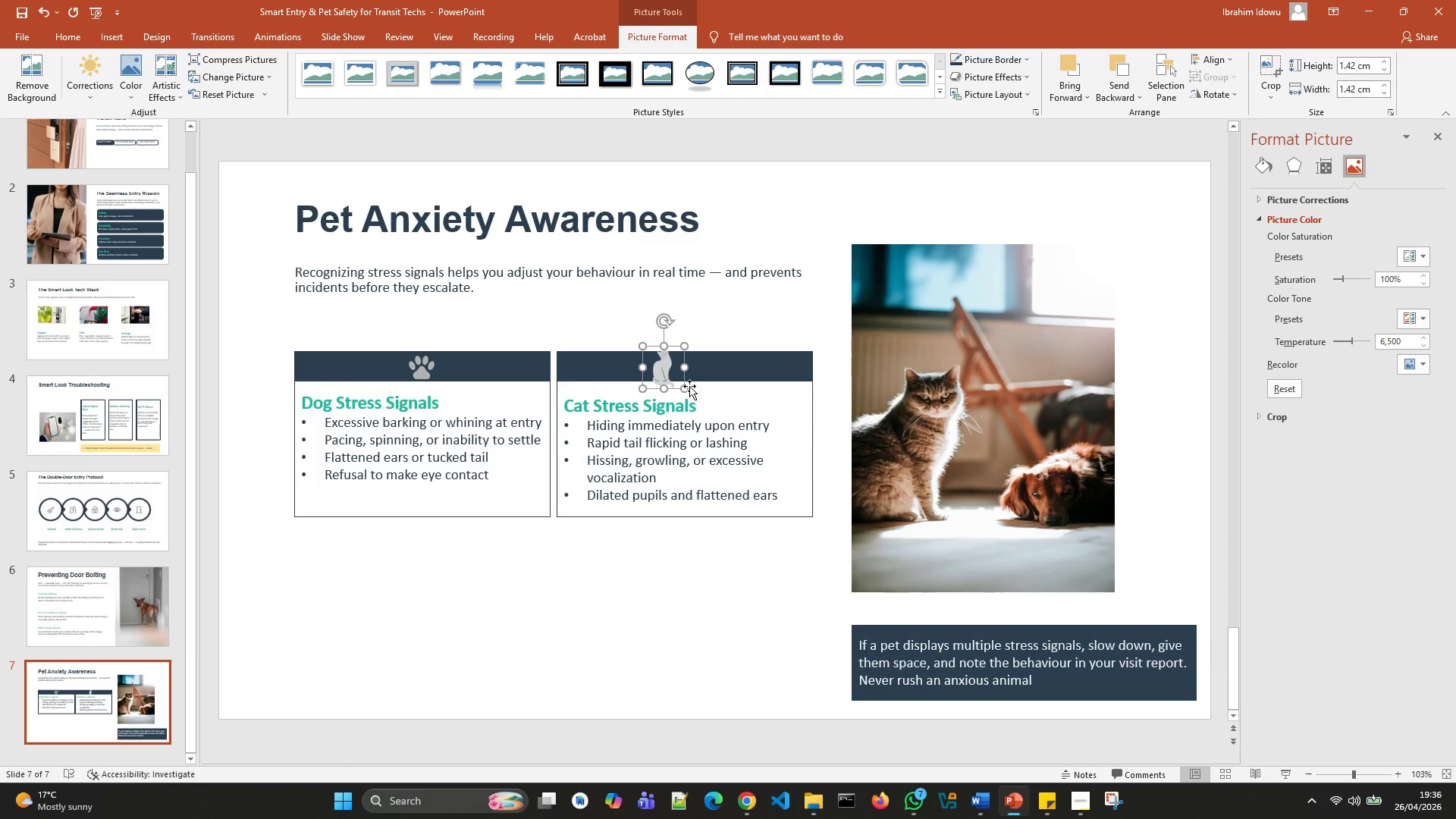 
left_click_drag(start_coordinate=[686, 389], to_coordinate=[670, 359])
 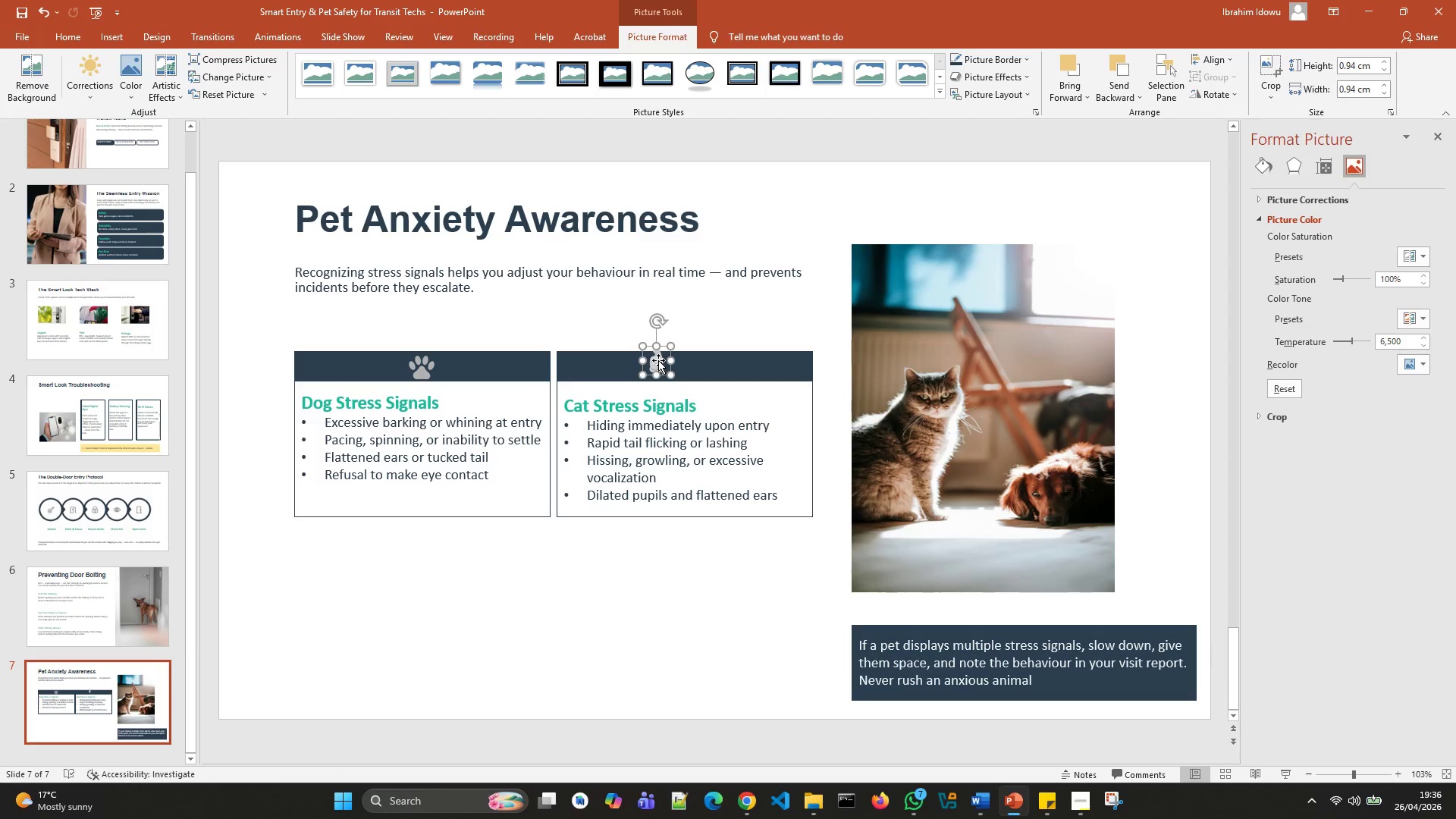 
left_click_drag(start_coordinate=[658, 359], to_coordinate=[668, 365])
 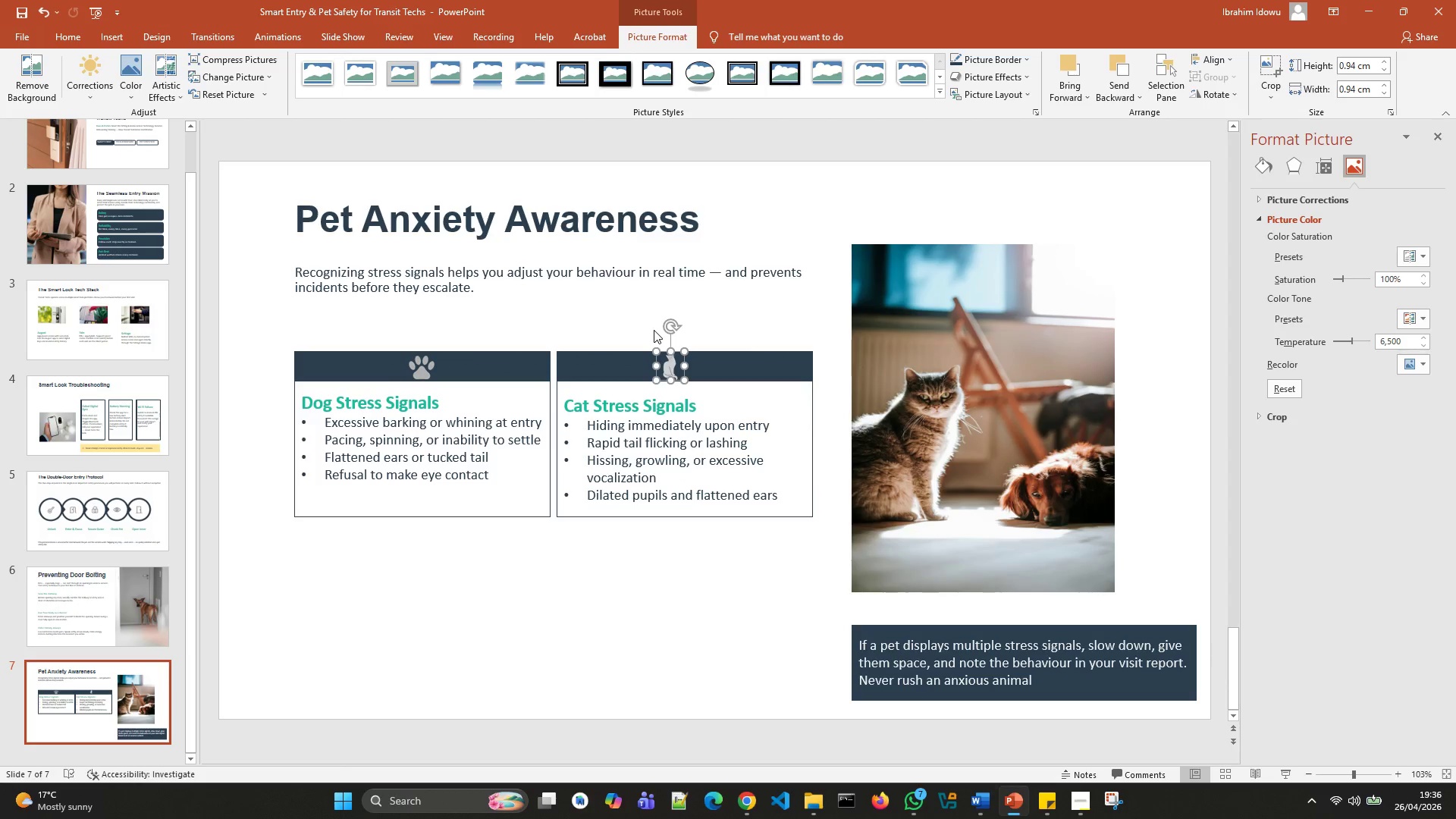 
left_click([654, 329])
 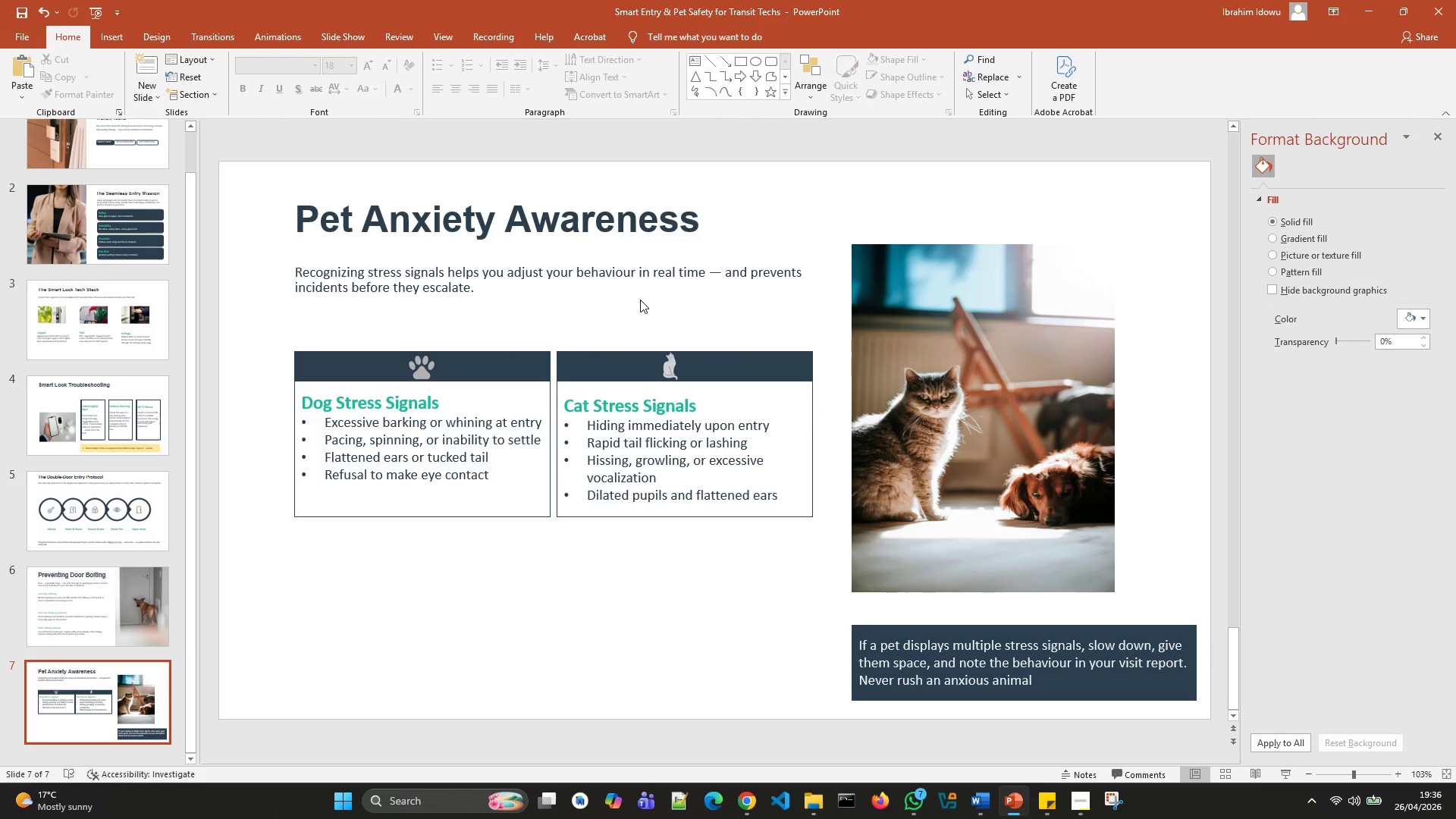 
wait(8.47)
 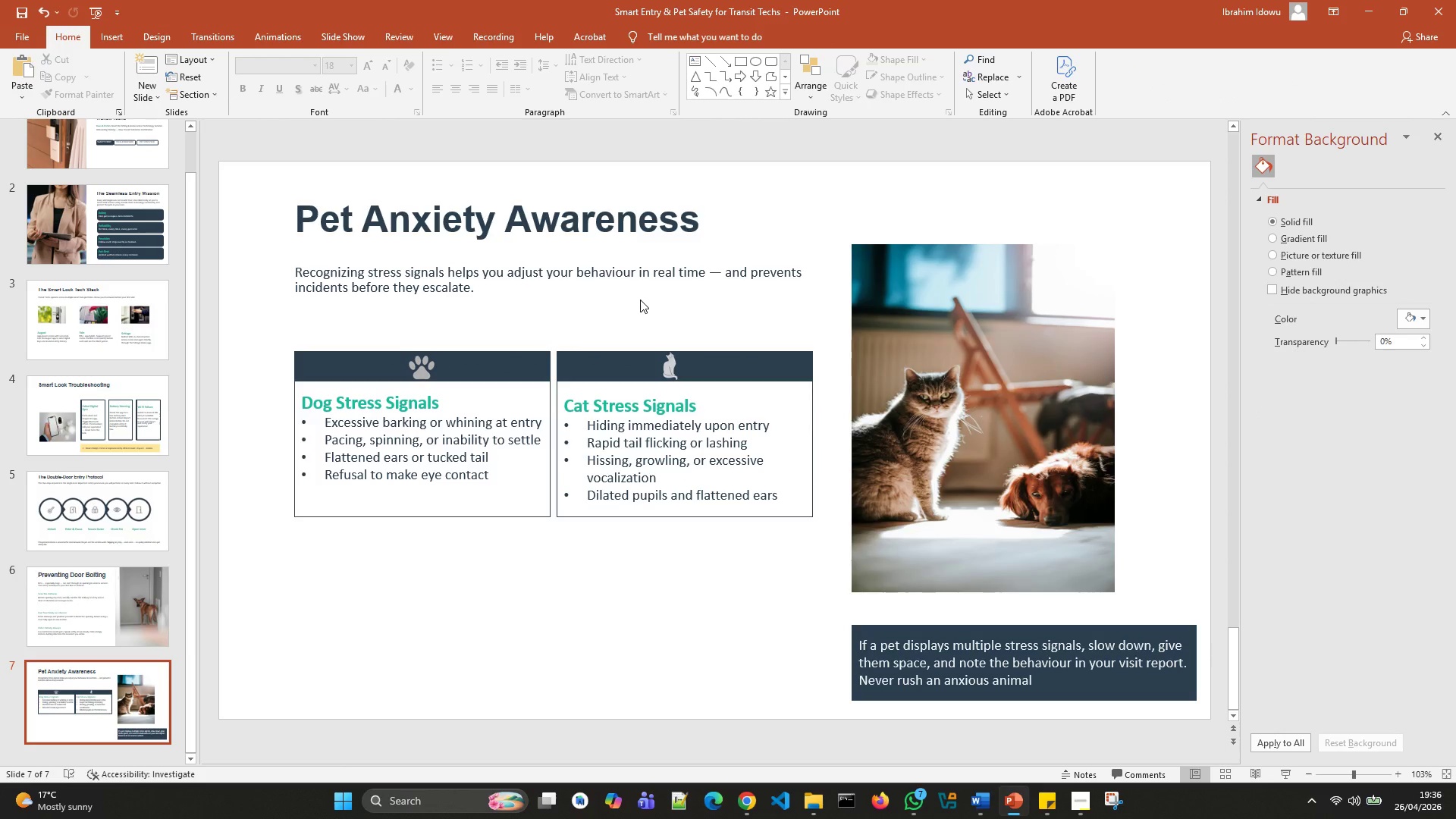 
left_click([1436, 141])
 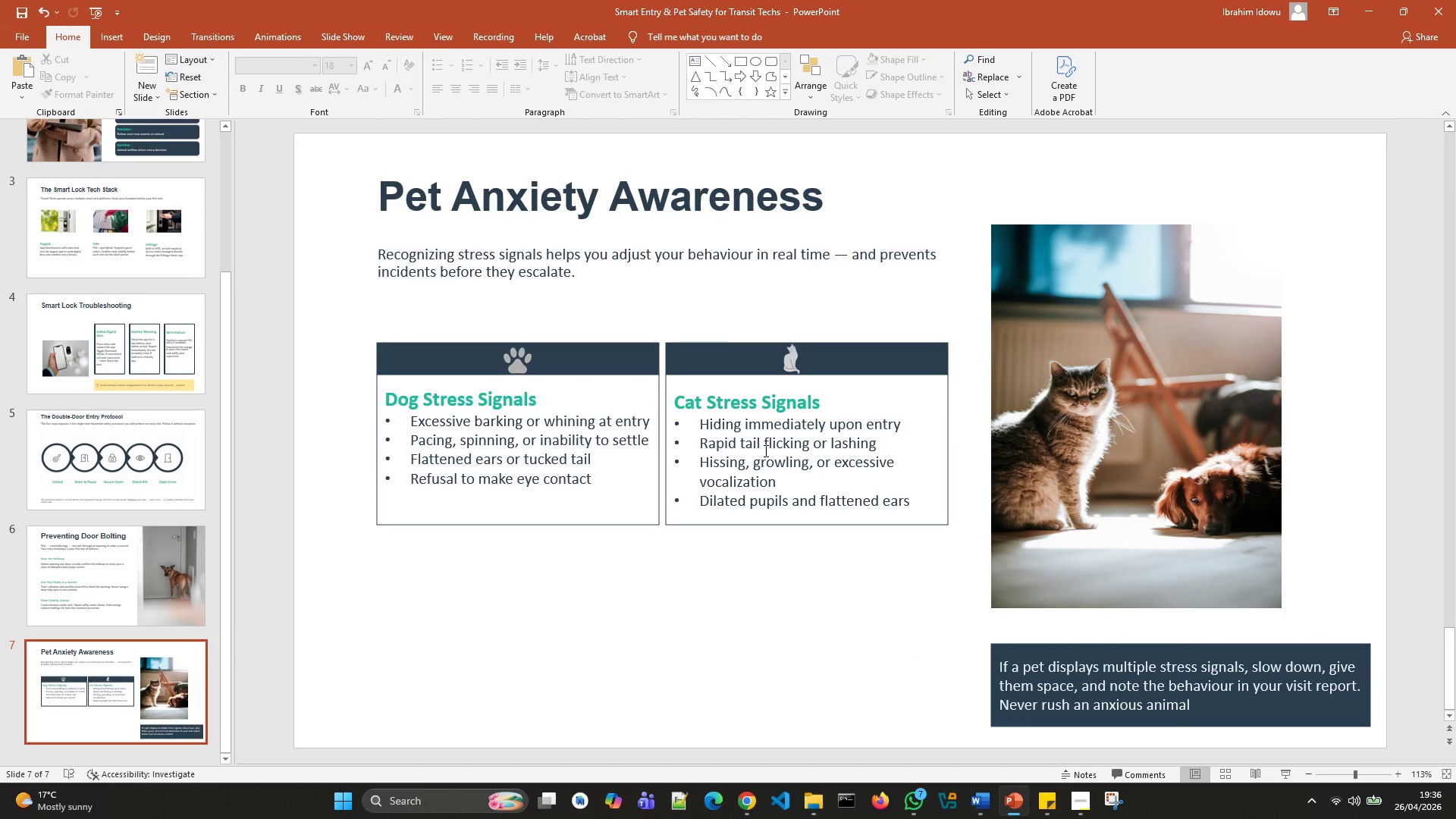 
key(Control+S)
 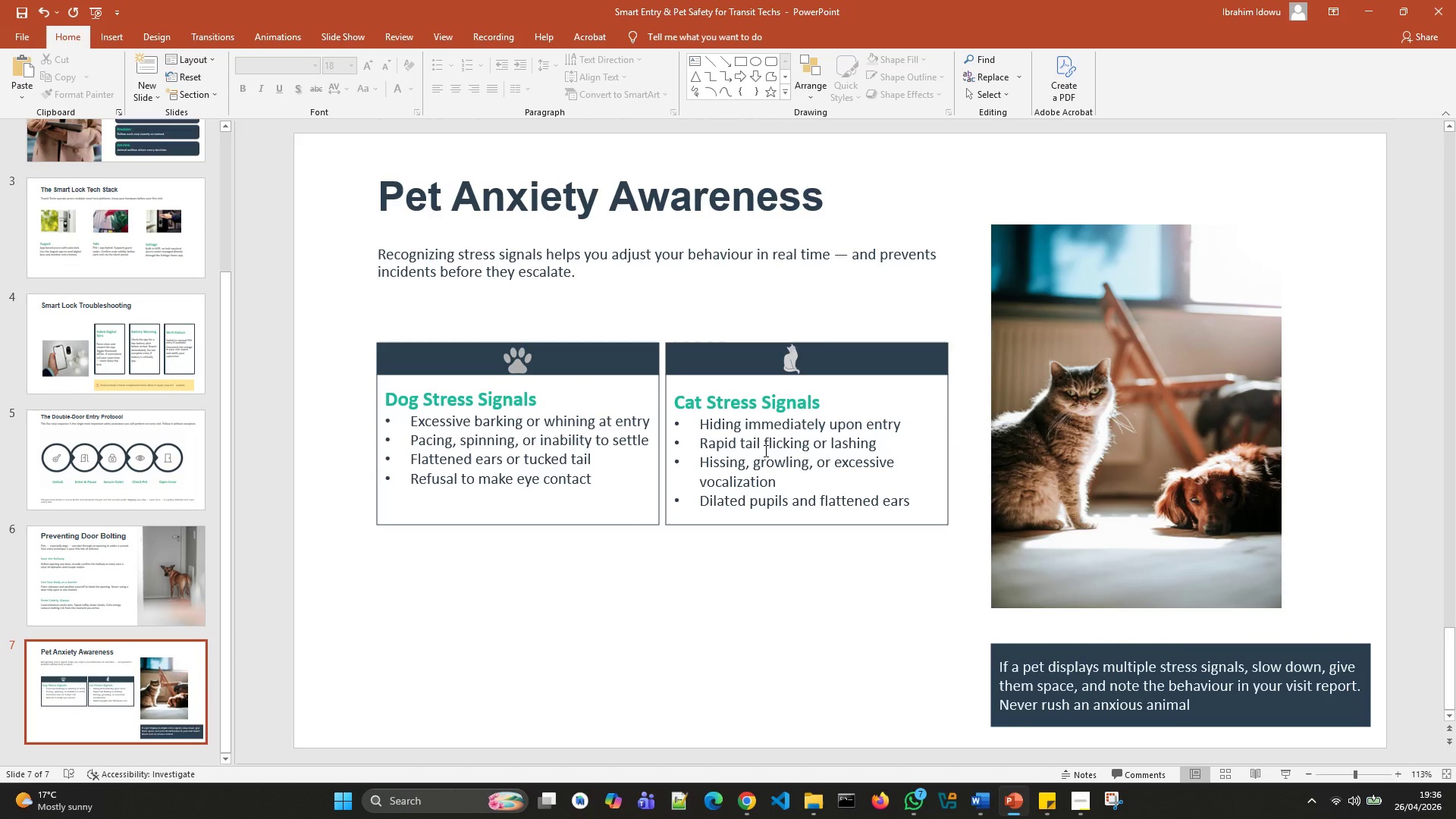 
scroll: coordinate [764, 453], scroll_direction: up, amount: 2.0
 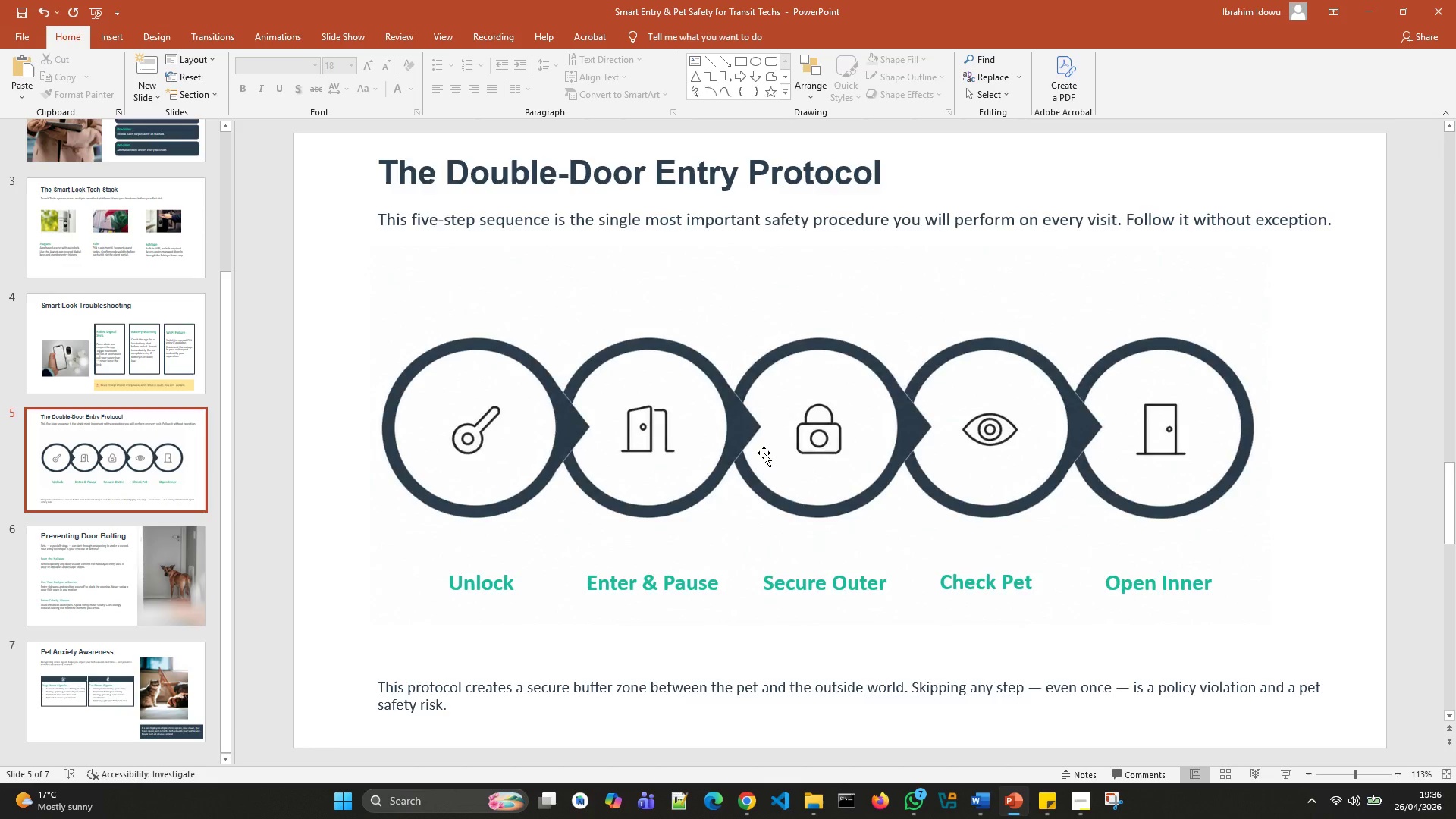 
scroll: coordinate [752, 458], scroll_direction: down, amount: 5.0
 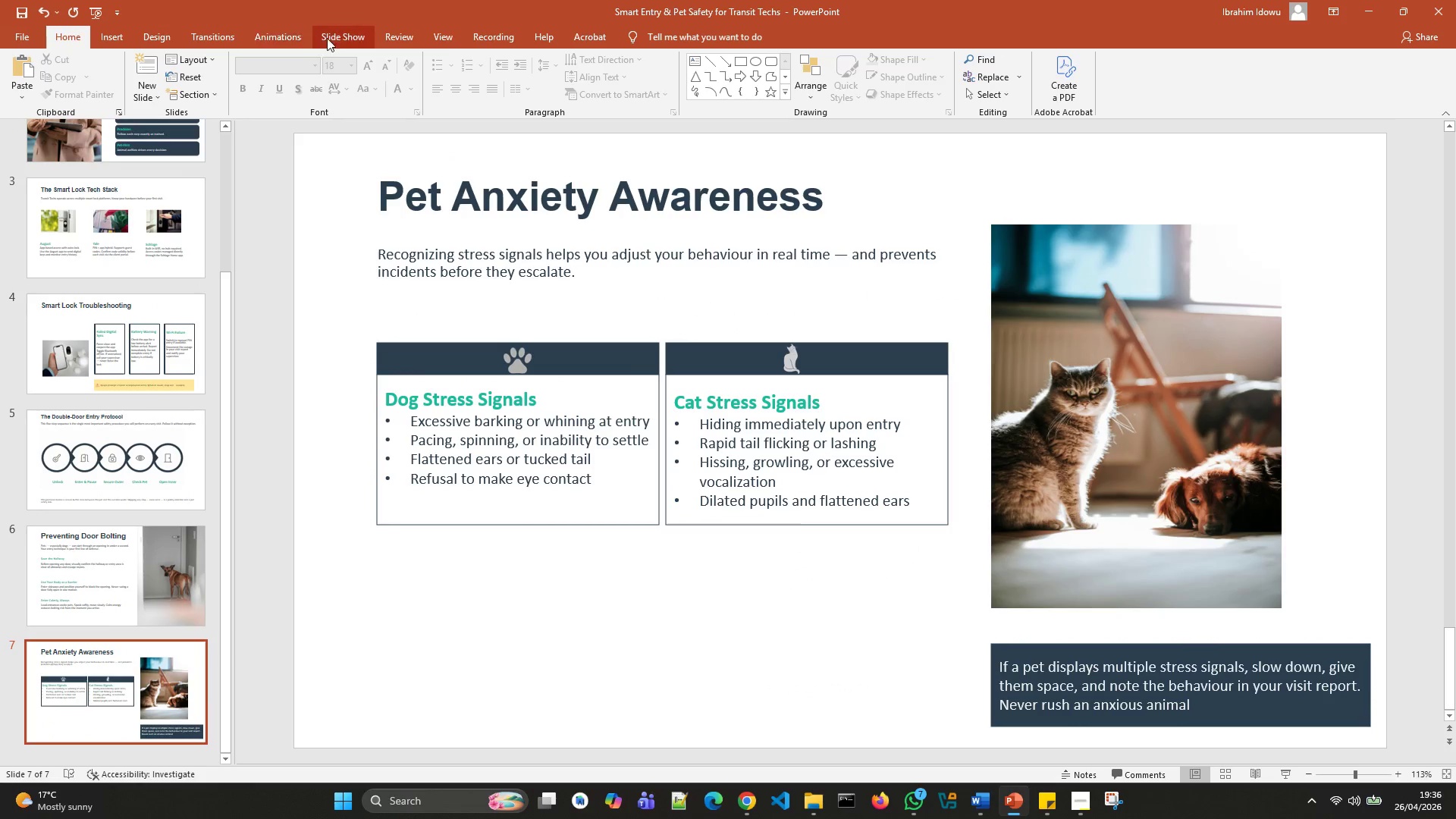 
left_click([359, 39])
 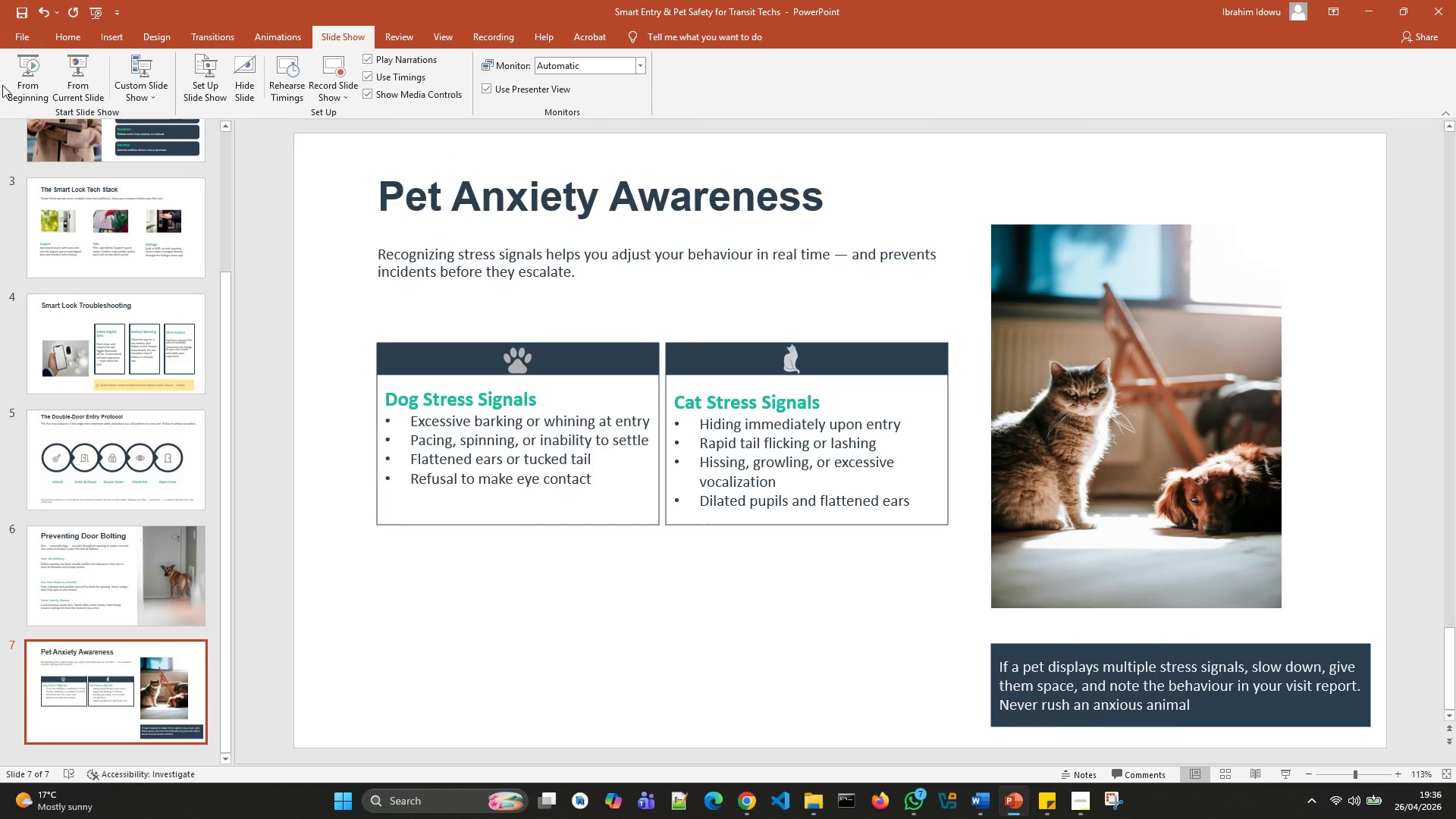 
left_click([33, 87])
 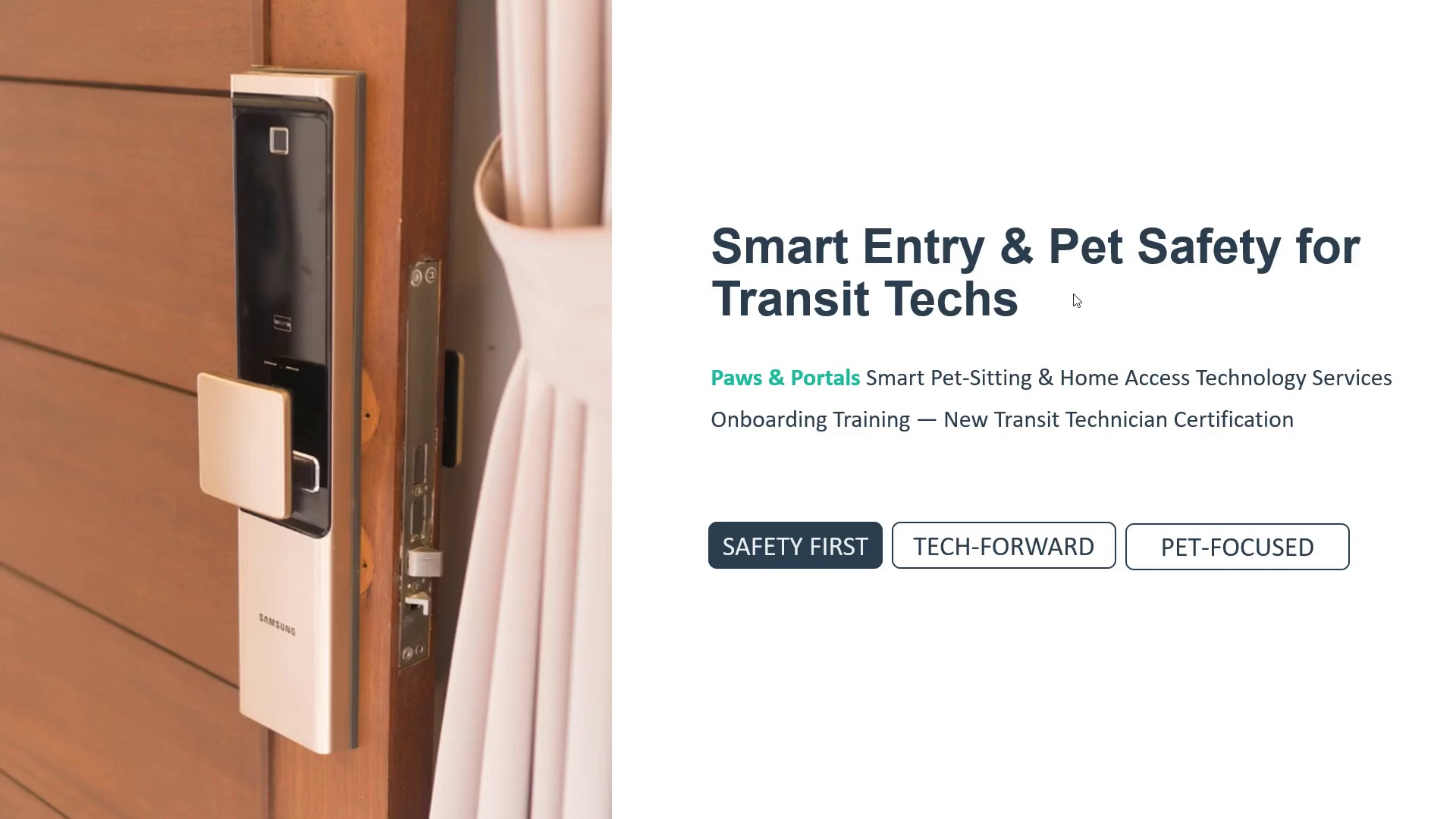 
wait(27.0)
 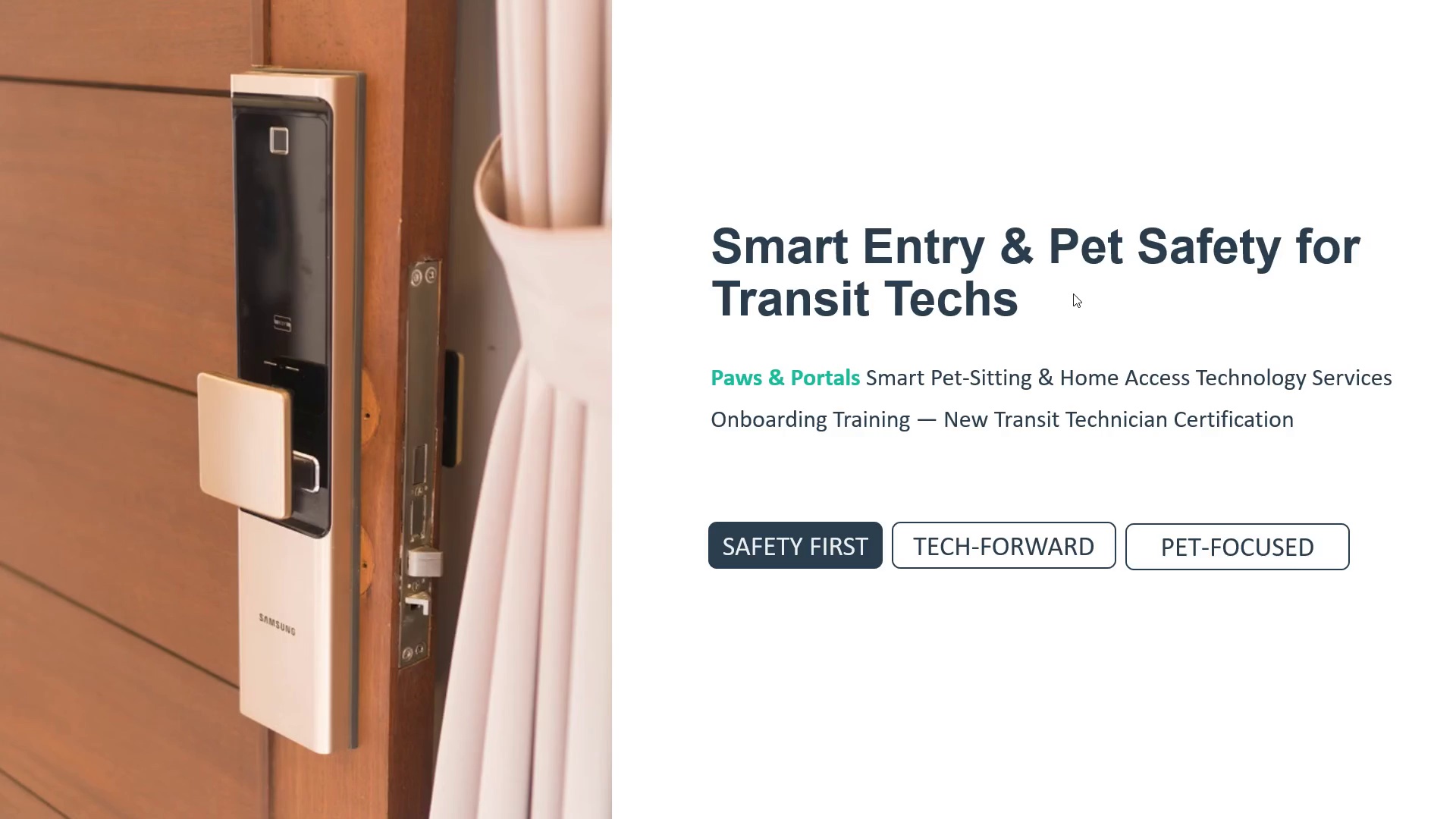 
left_click([1068, 299])
 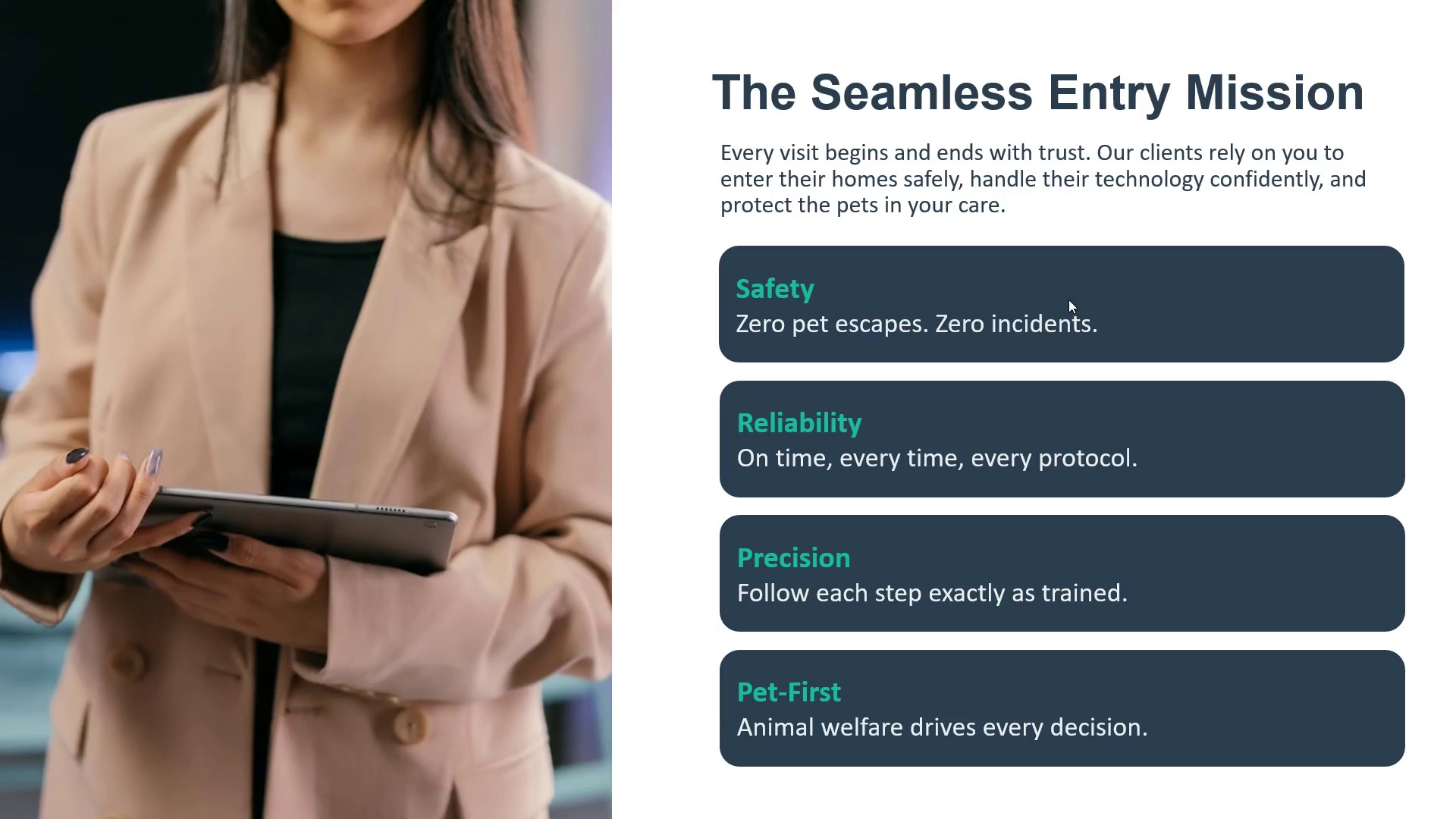 
wait(133.36)
 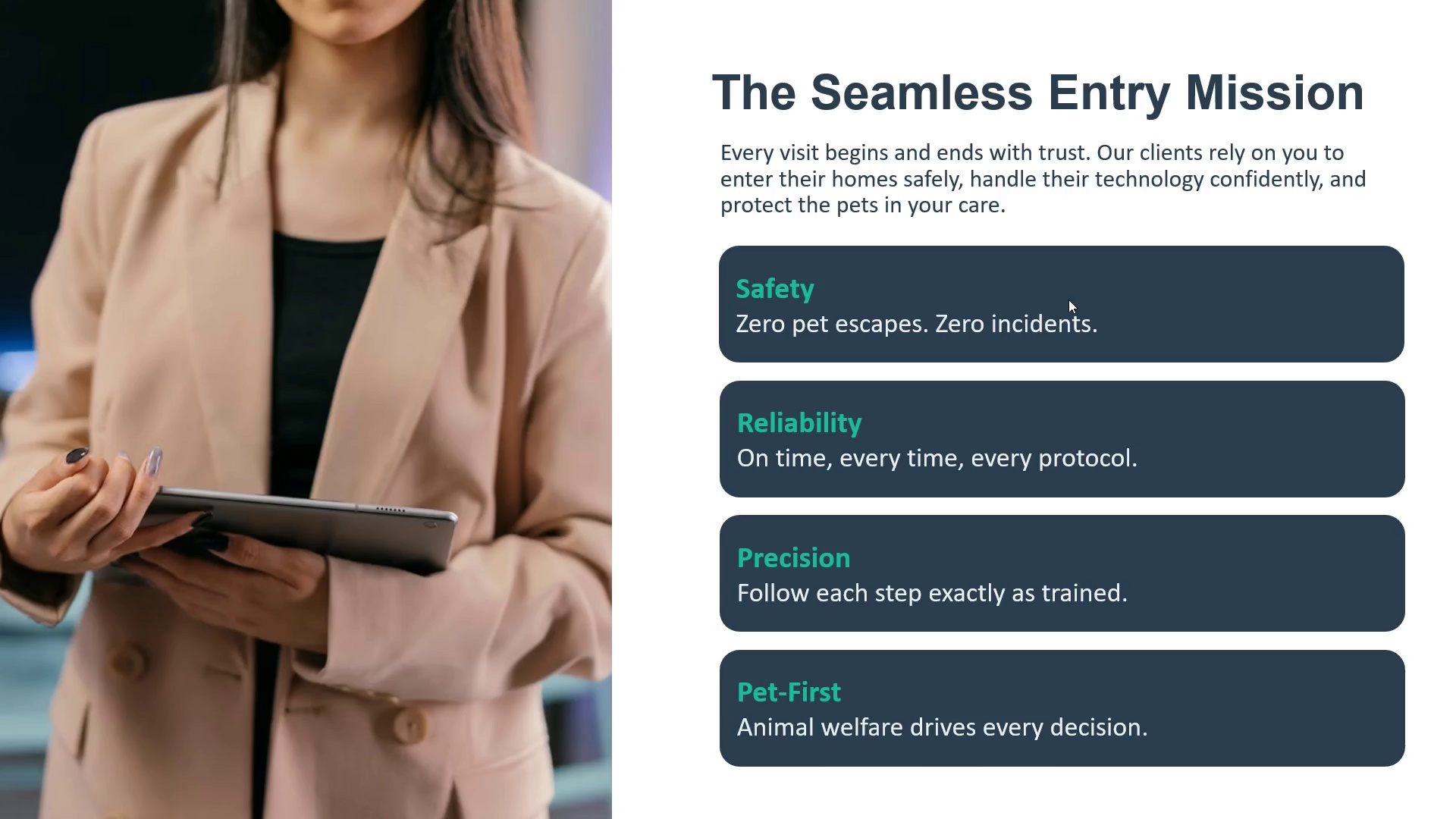 
left_click([1351, 670])
 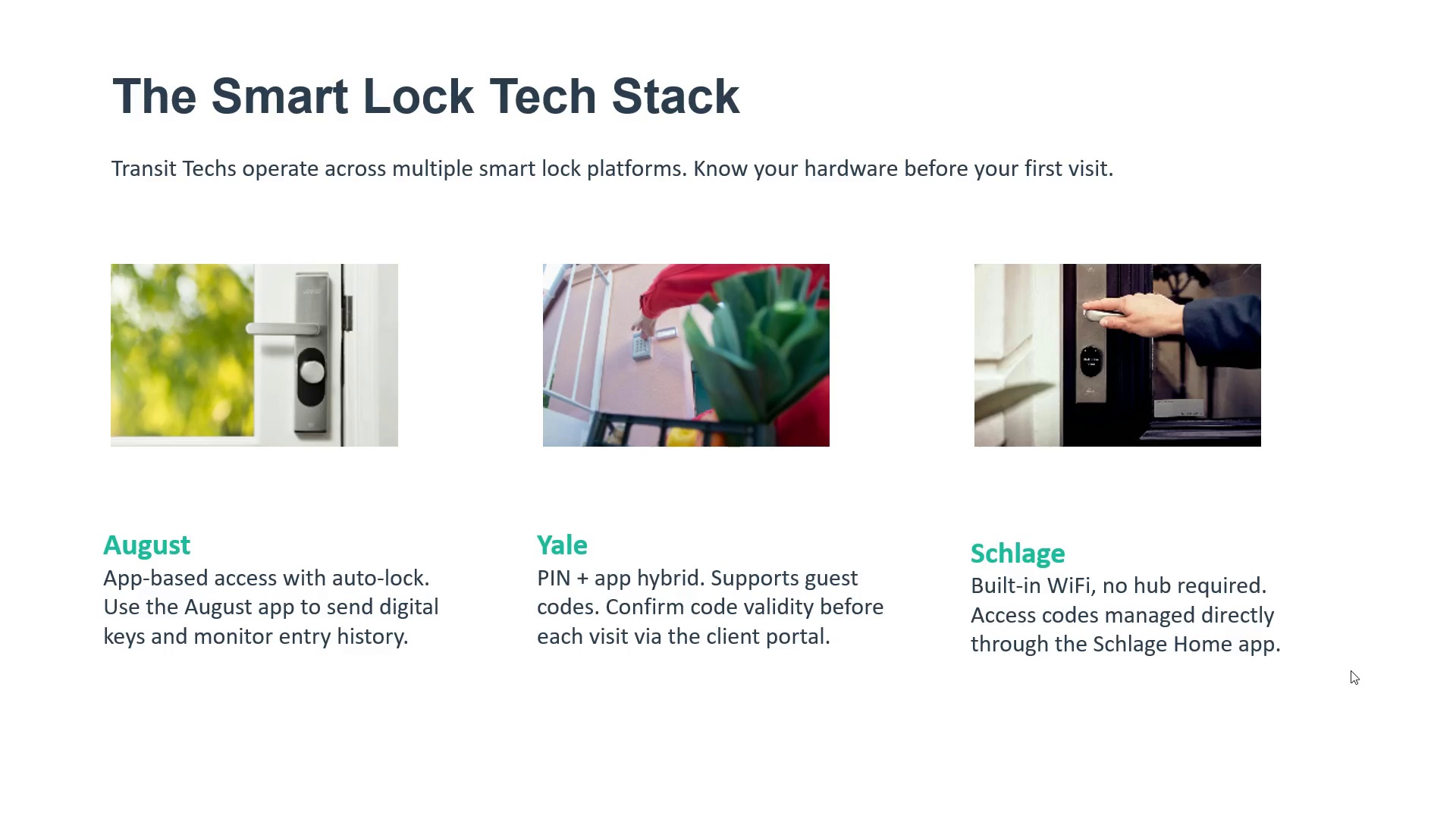 
wait(6.34)
 